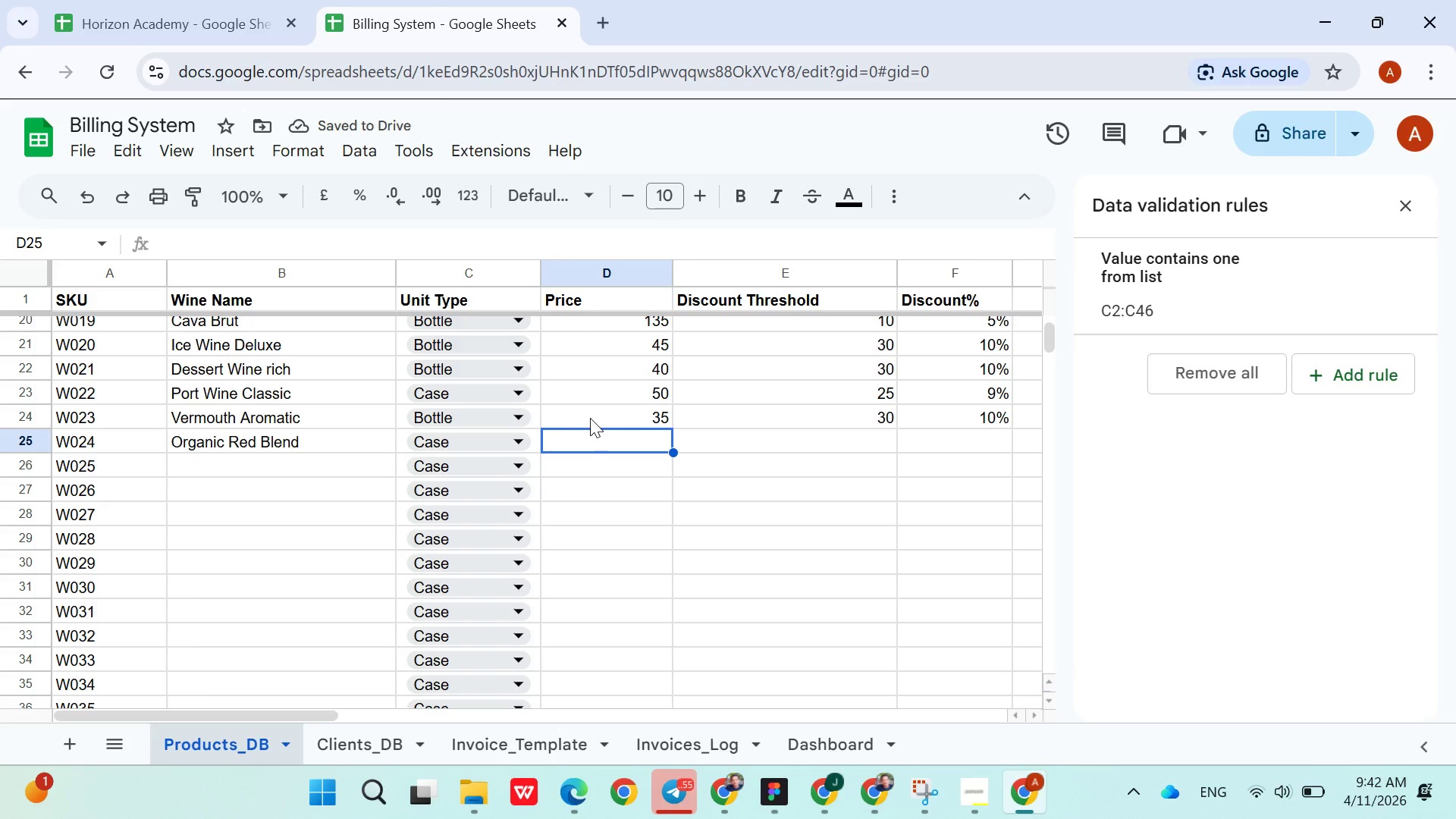 
type(155)
 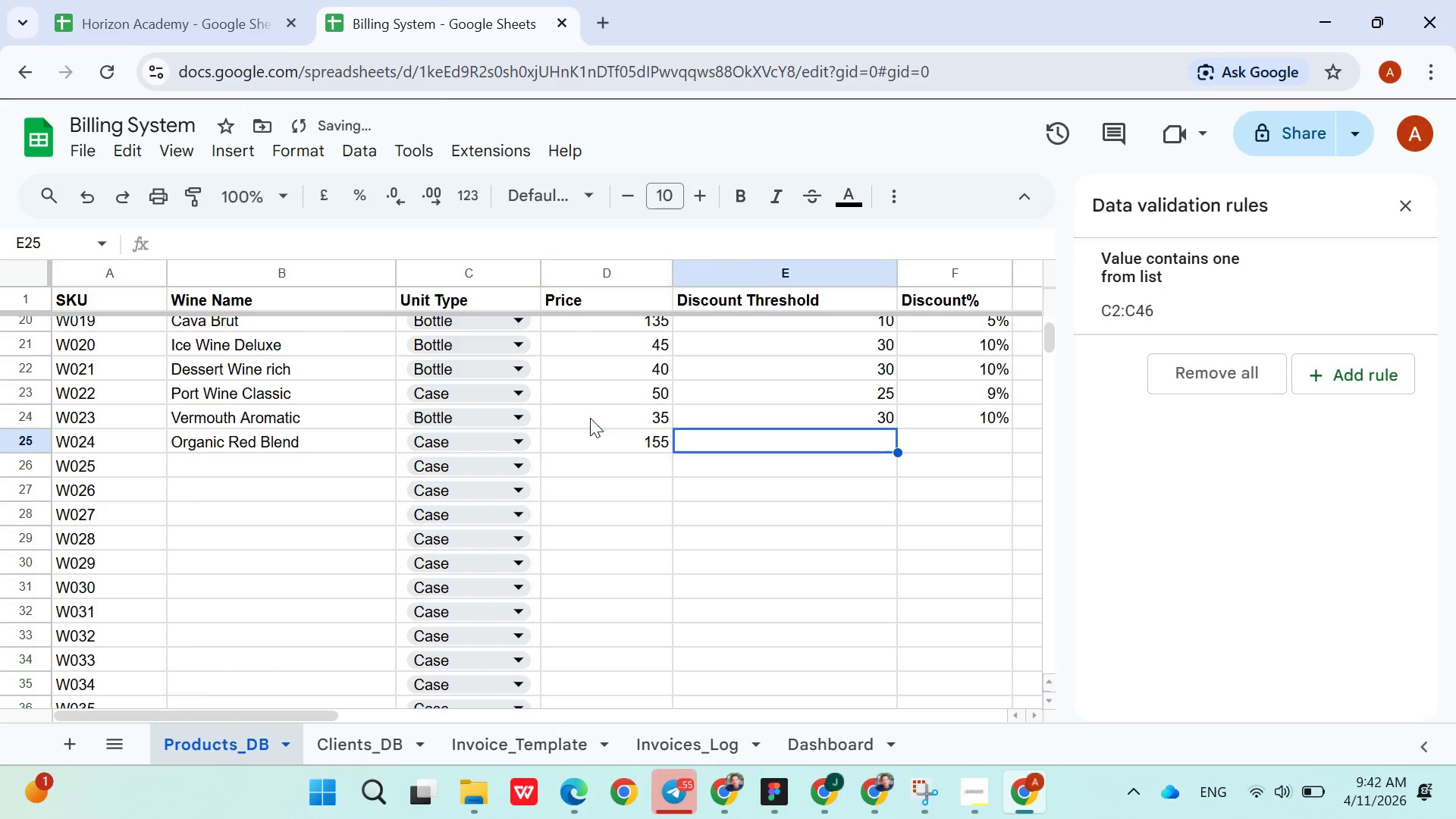 
key(ArrowRight)
 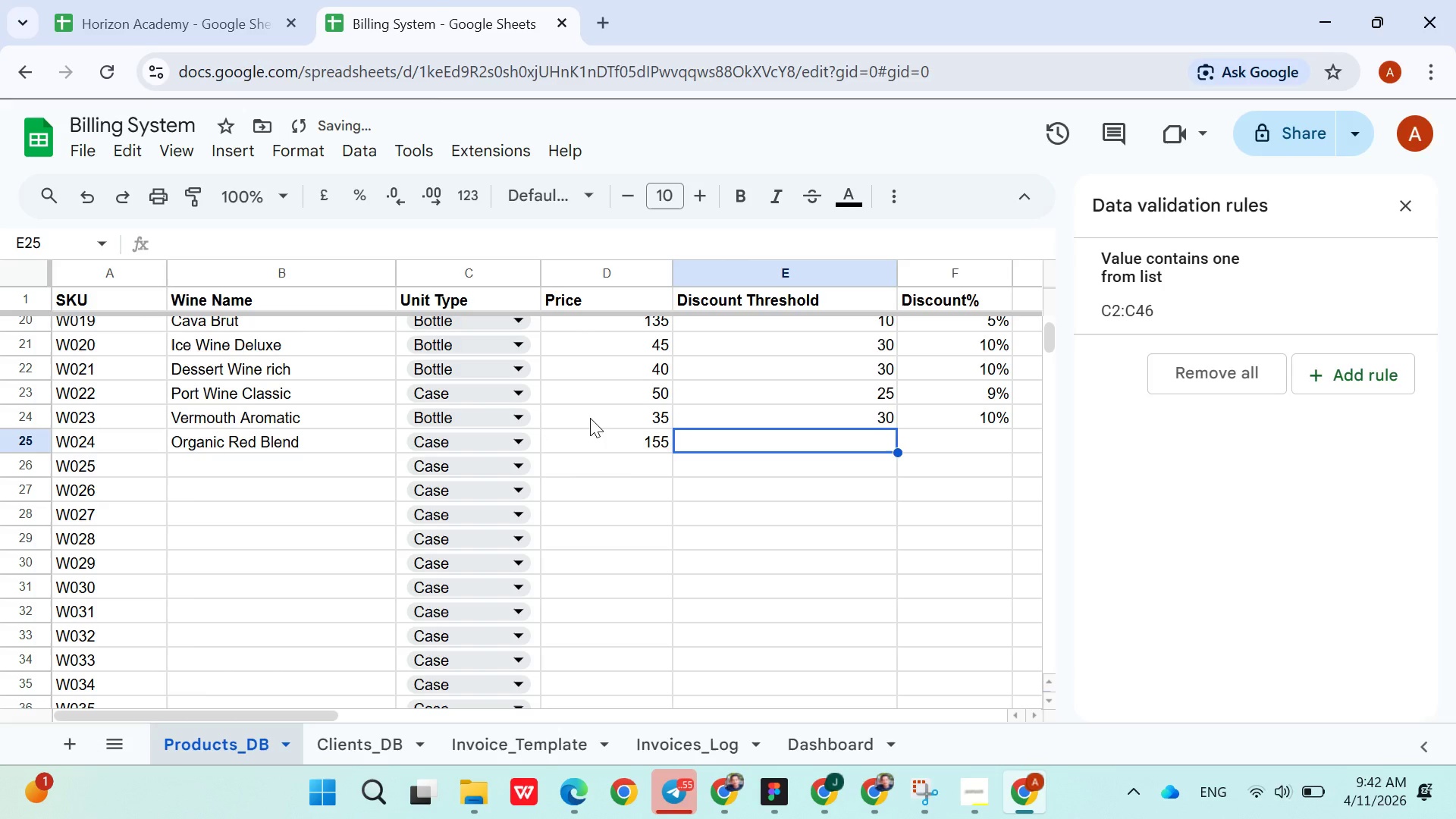 
key(8)
 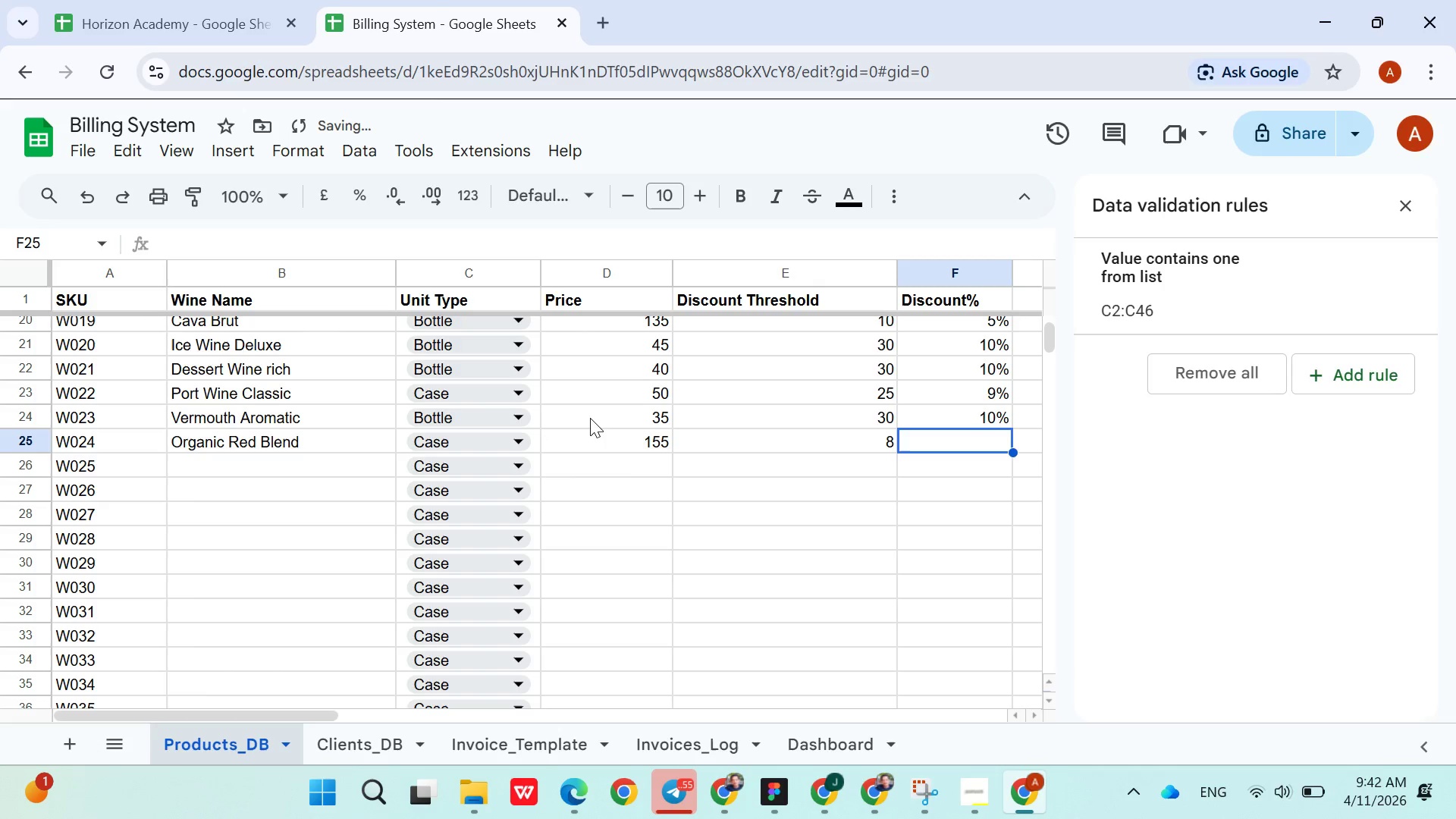 
key(ArrowRight)
 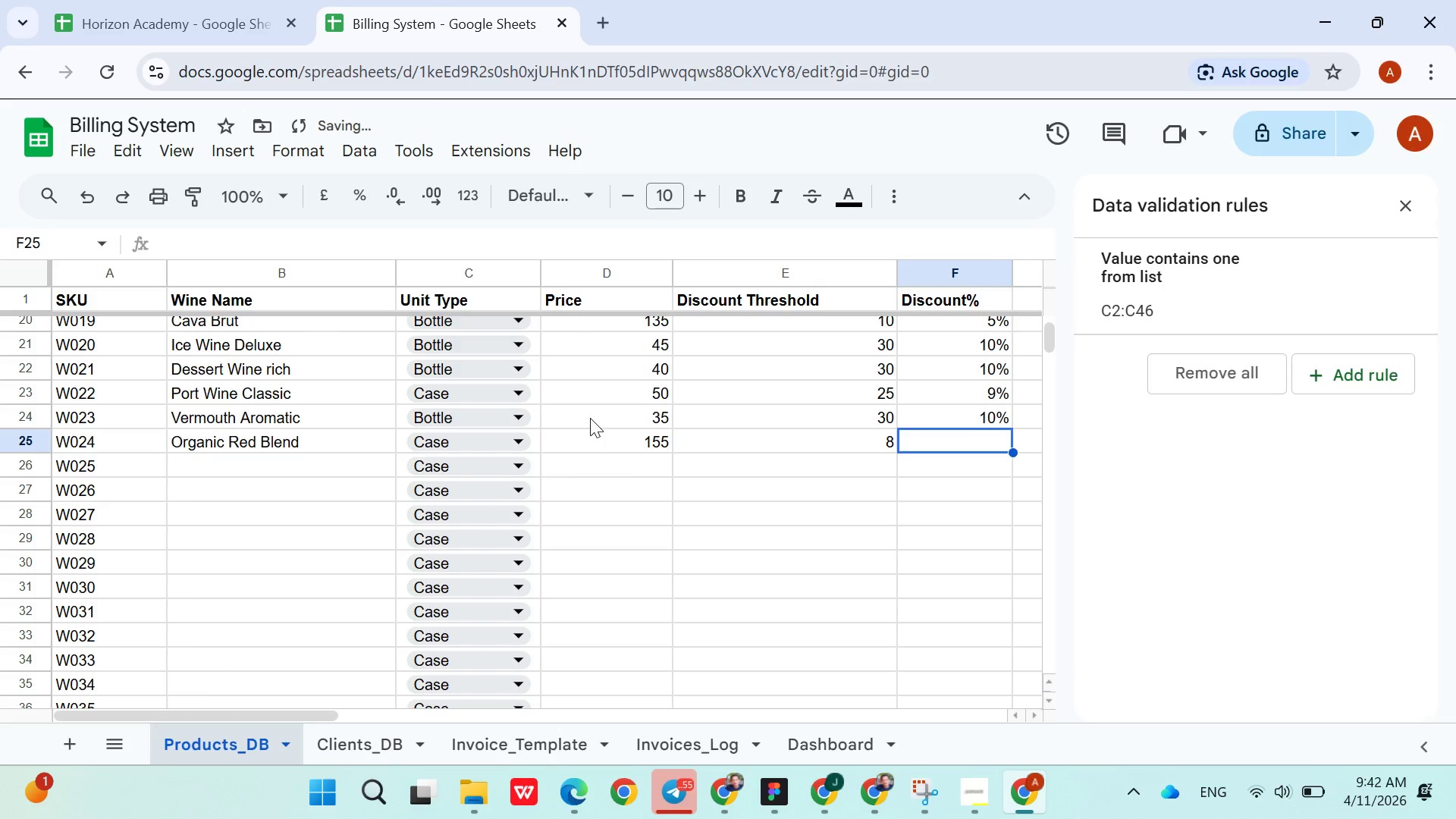 
key(4)
 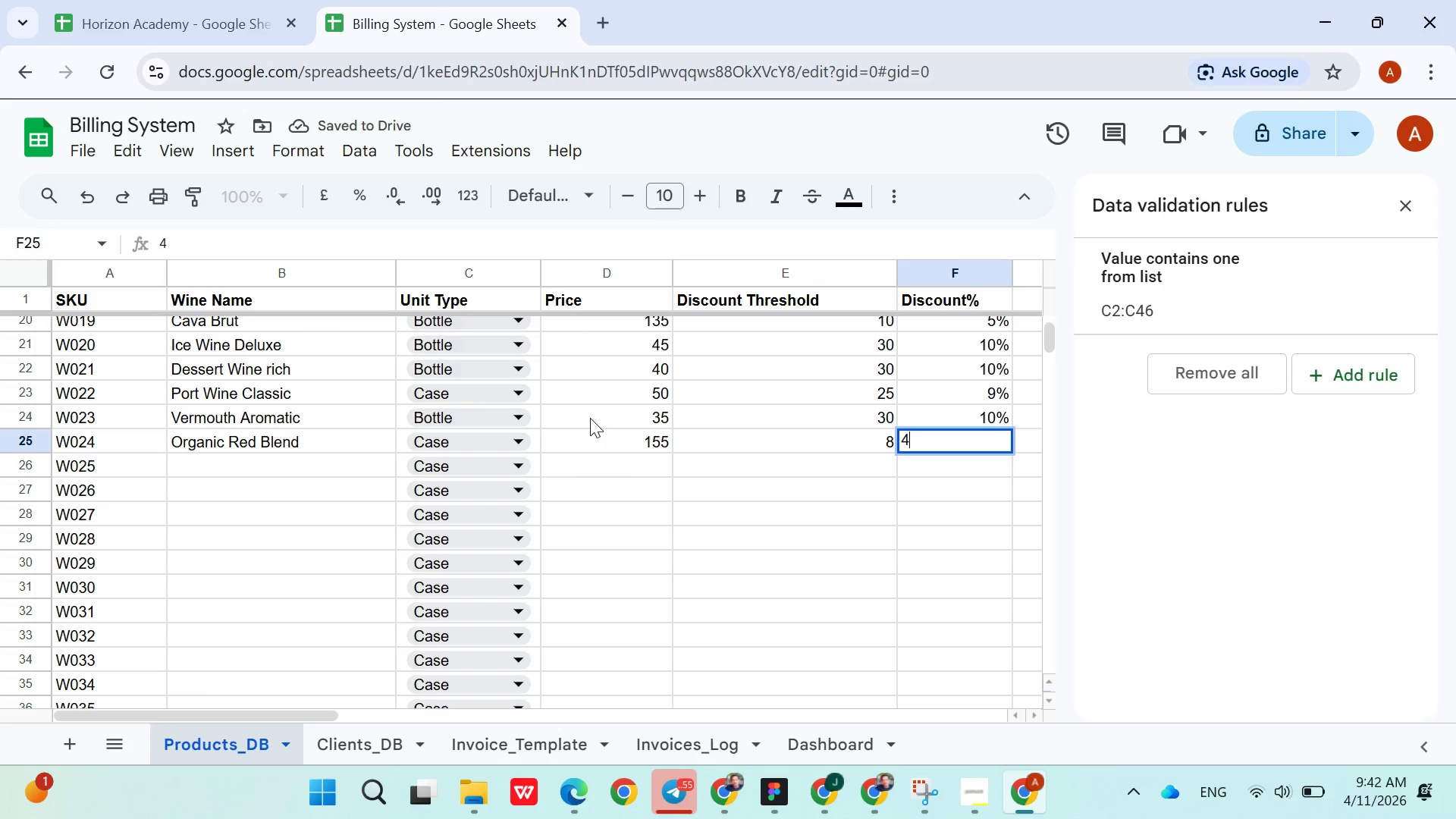 
key(Shift+ShiftRight)
 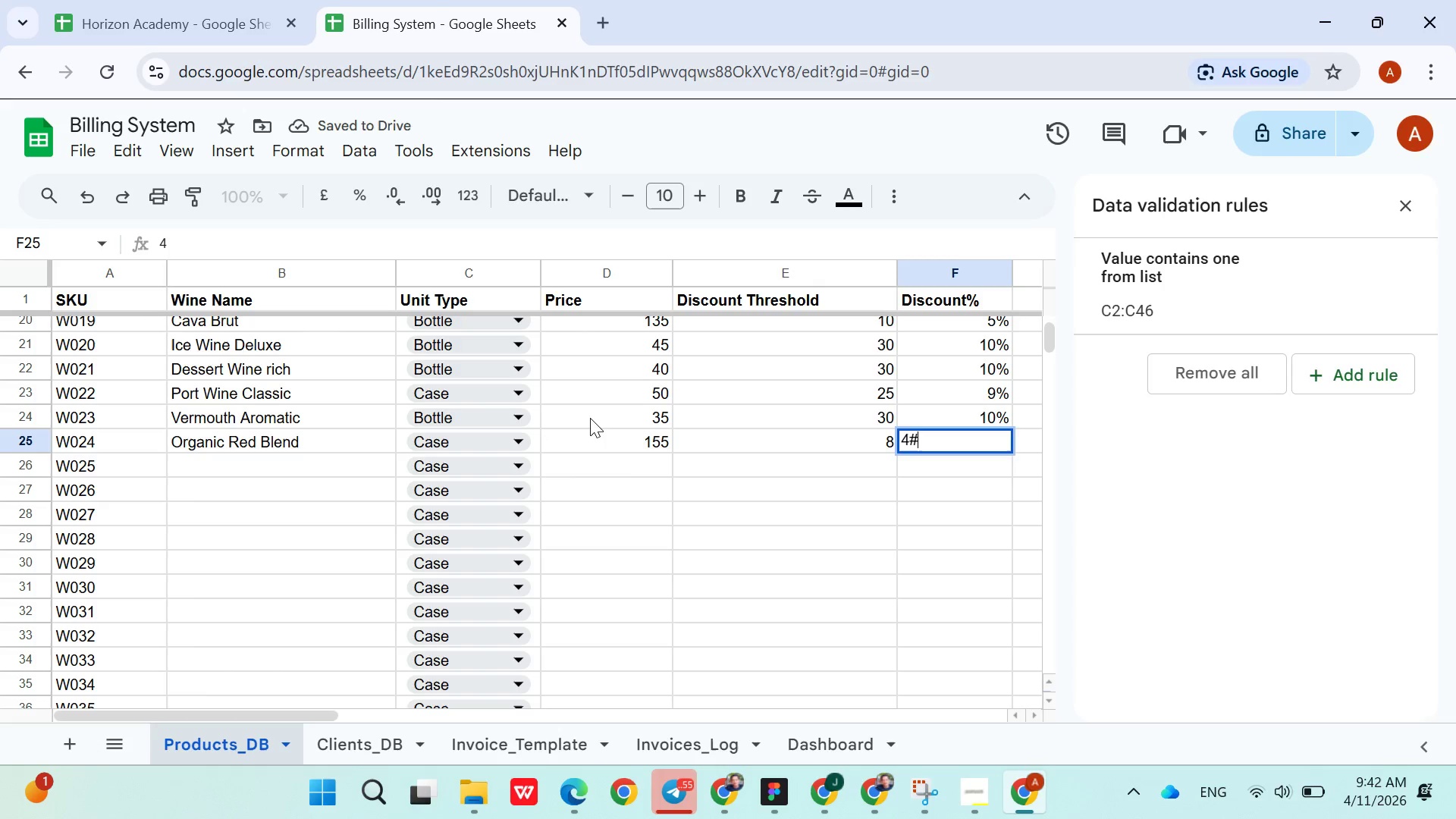 
key(Shift+3)
 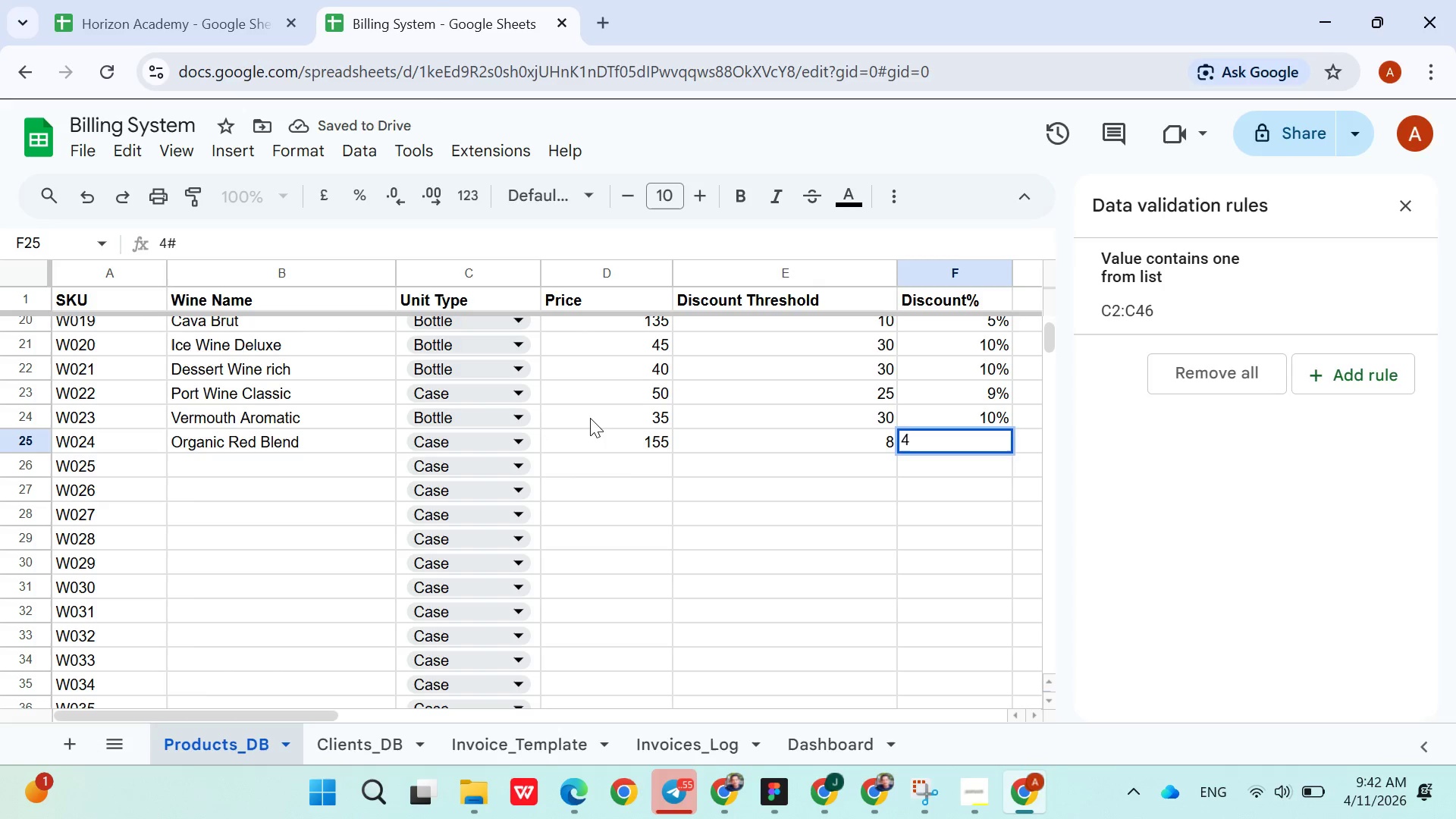 
key(Backspace)
 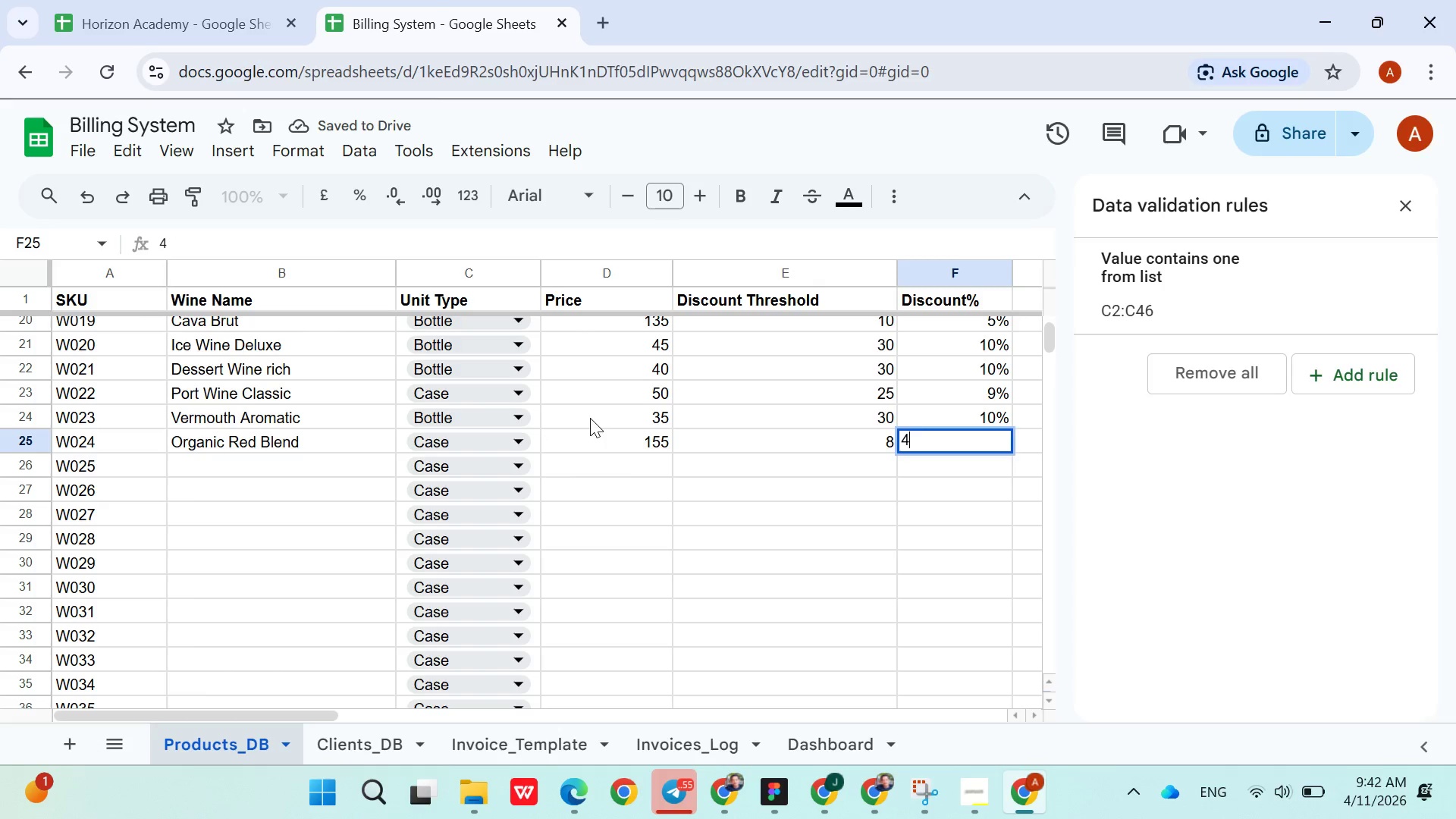 
key(Shift+ShiftRight)
 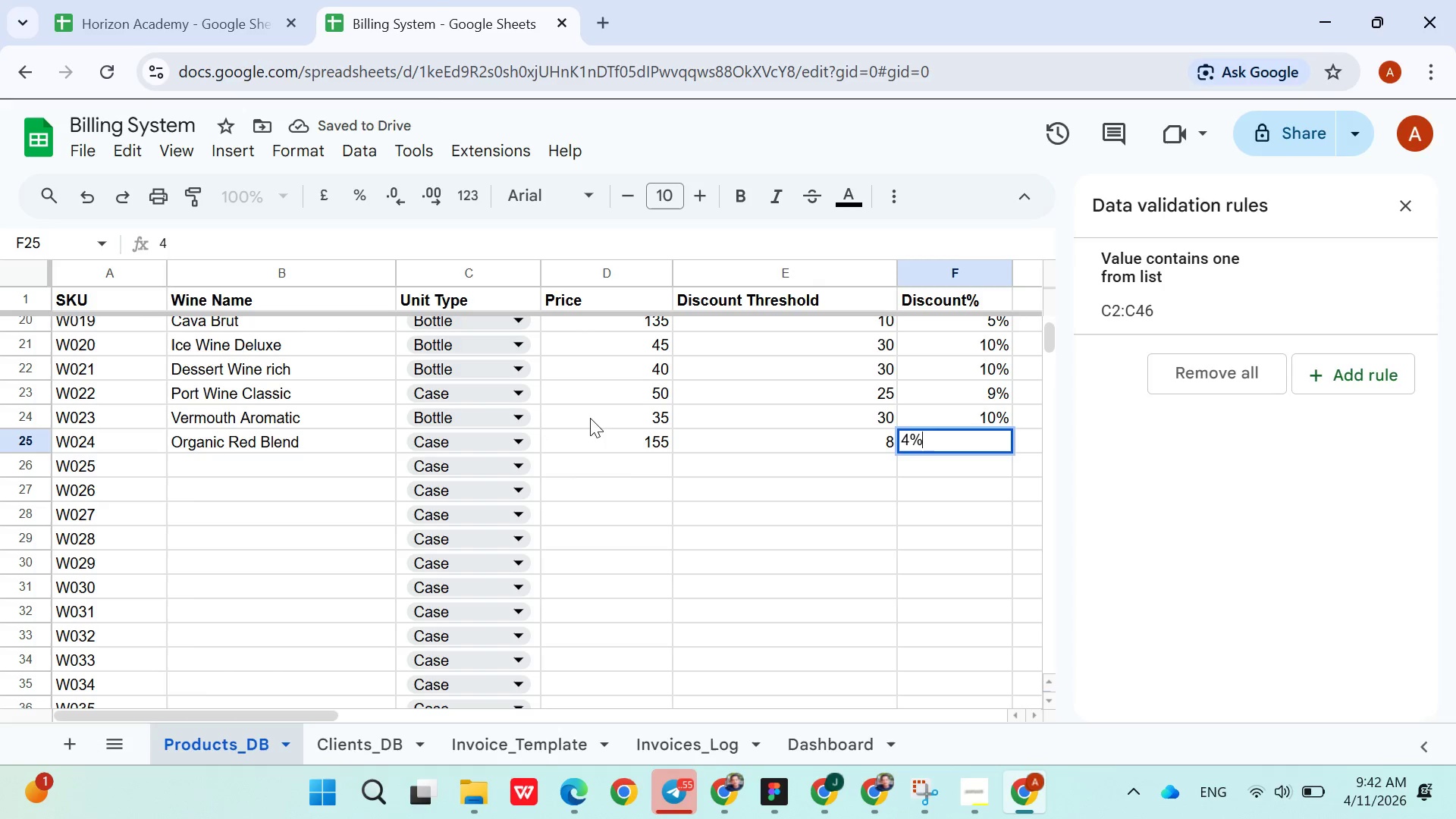 
key(Shift+5)
 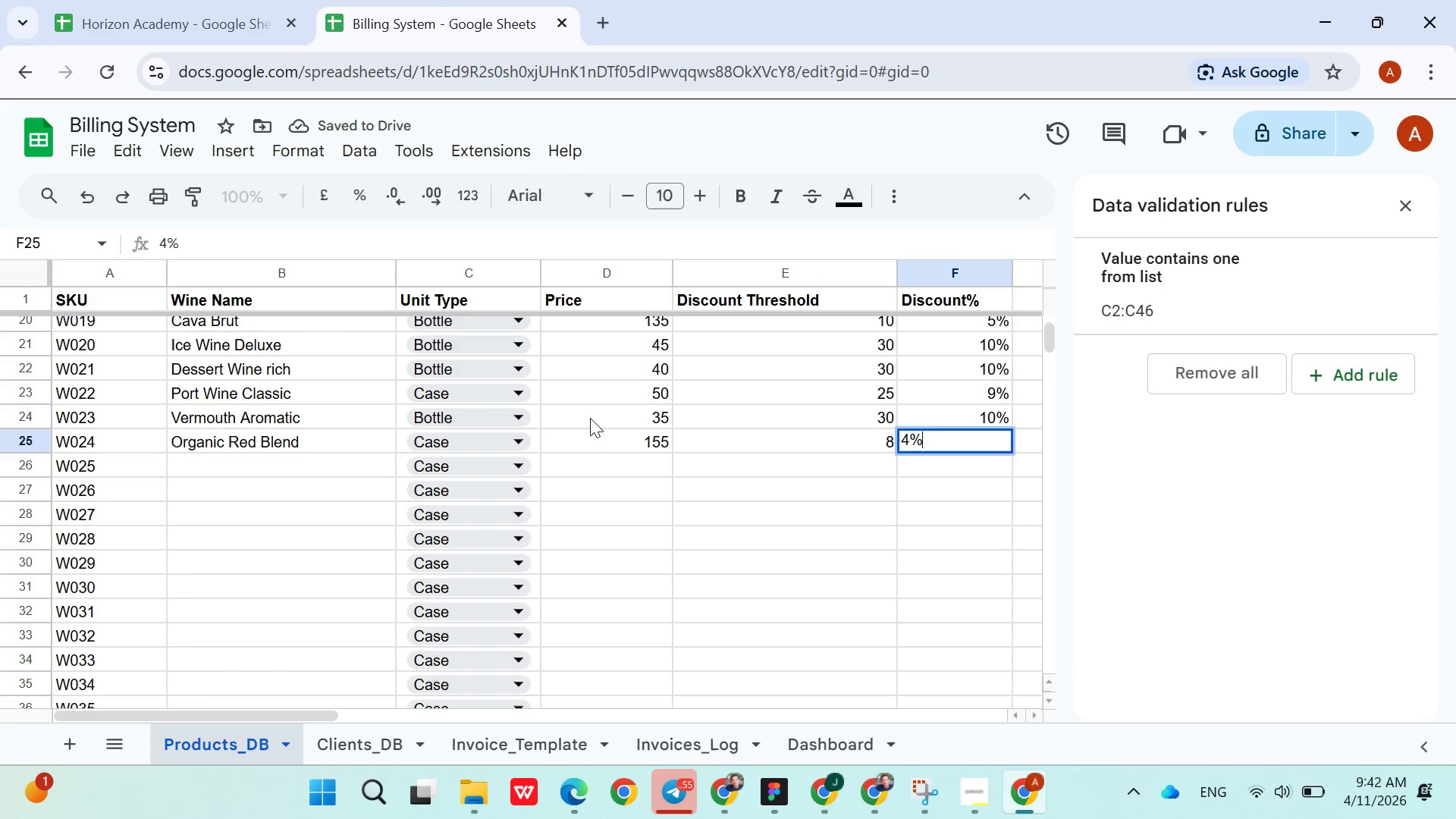 
key(ArrowDown)
 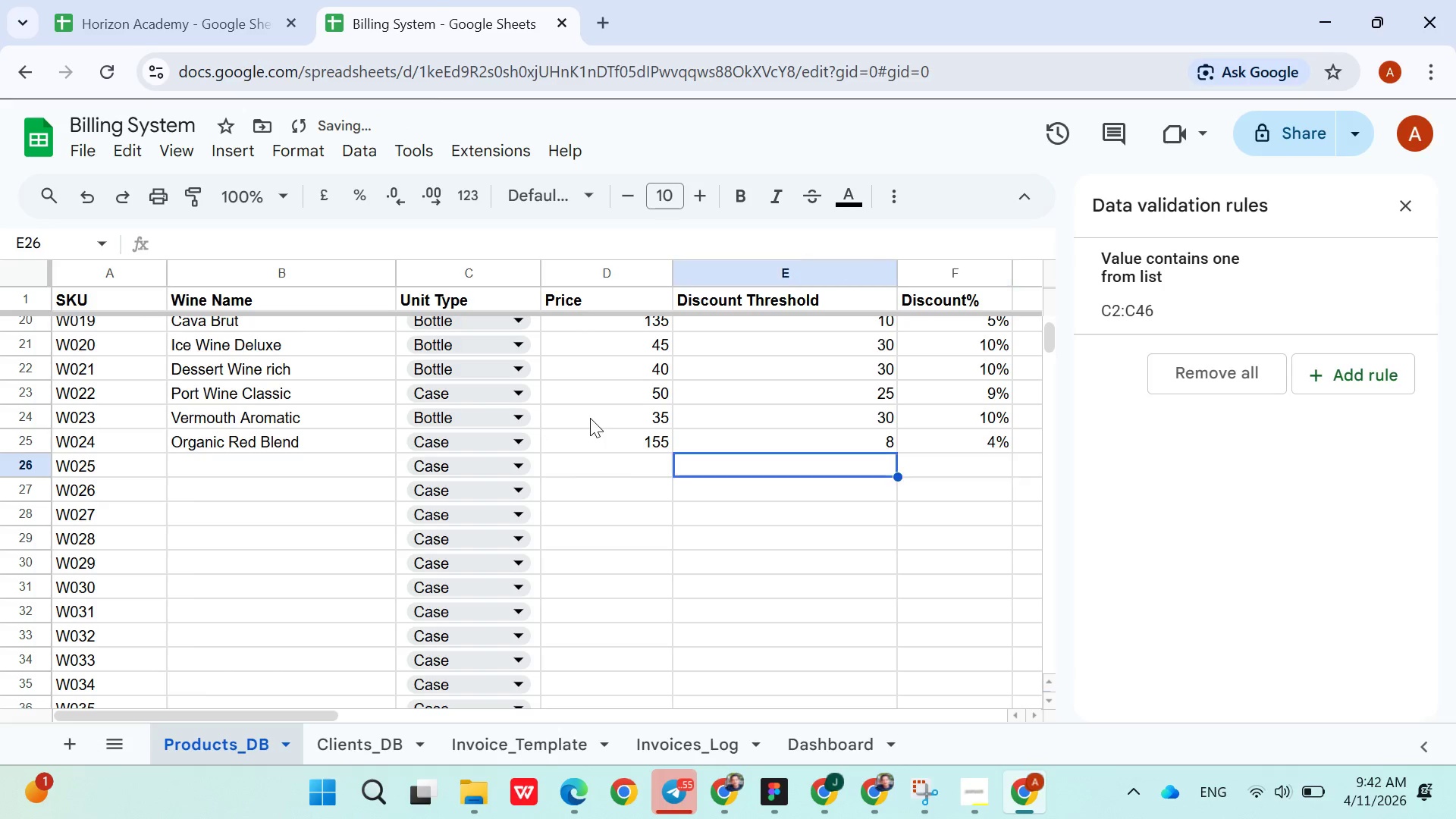 
hold_key(key=ArrowLeft, duration=0.84)
 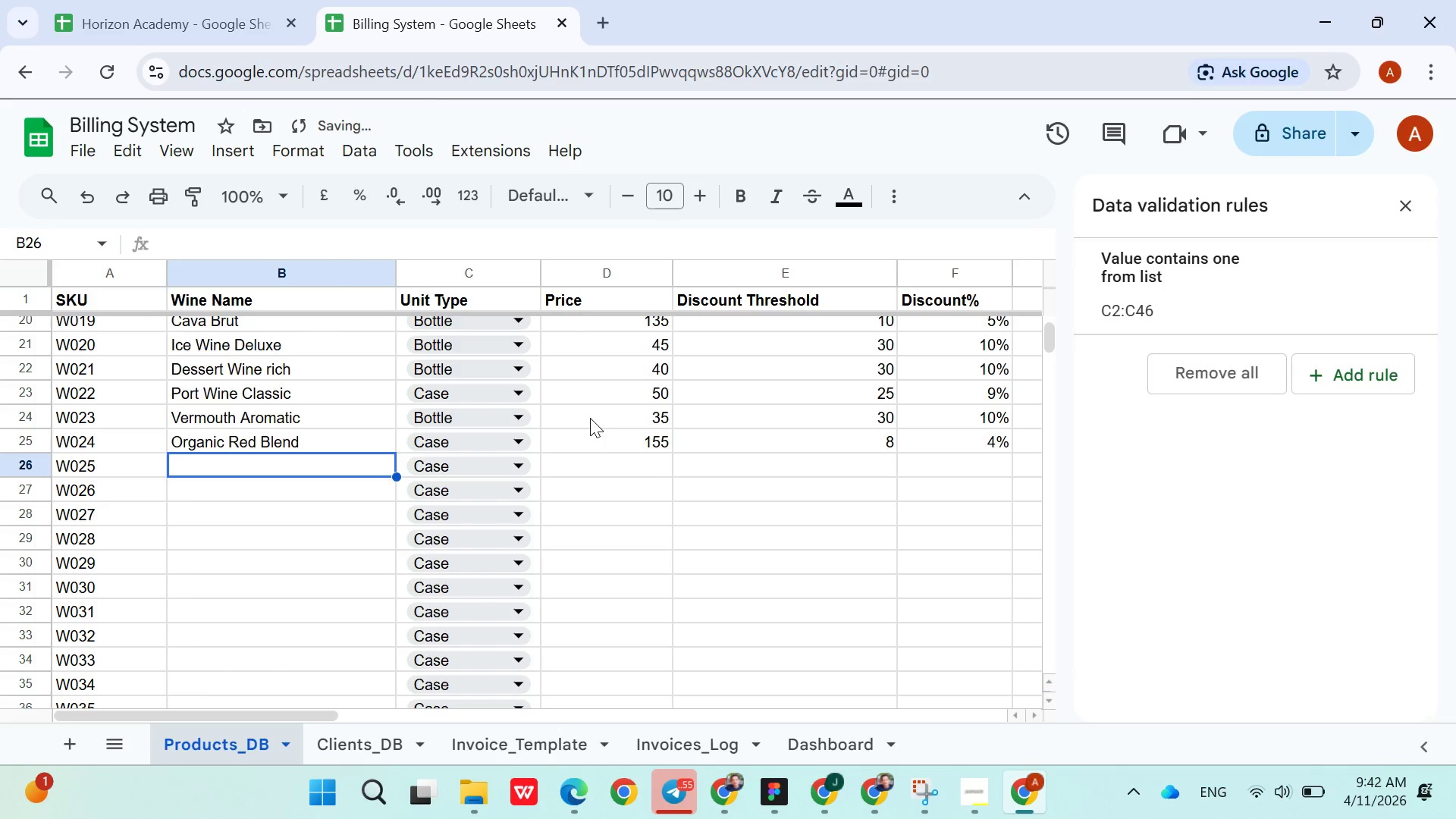 
key(ArrowRight)
 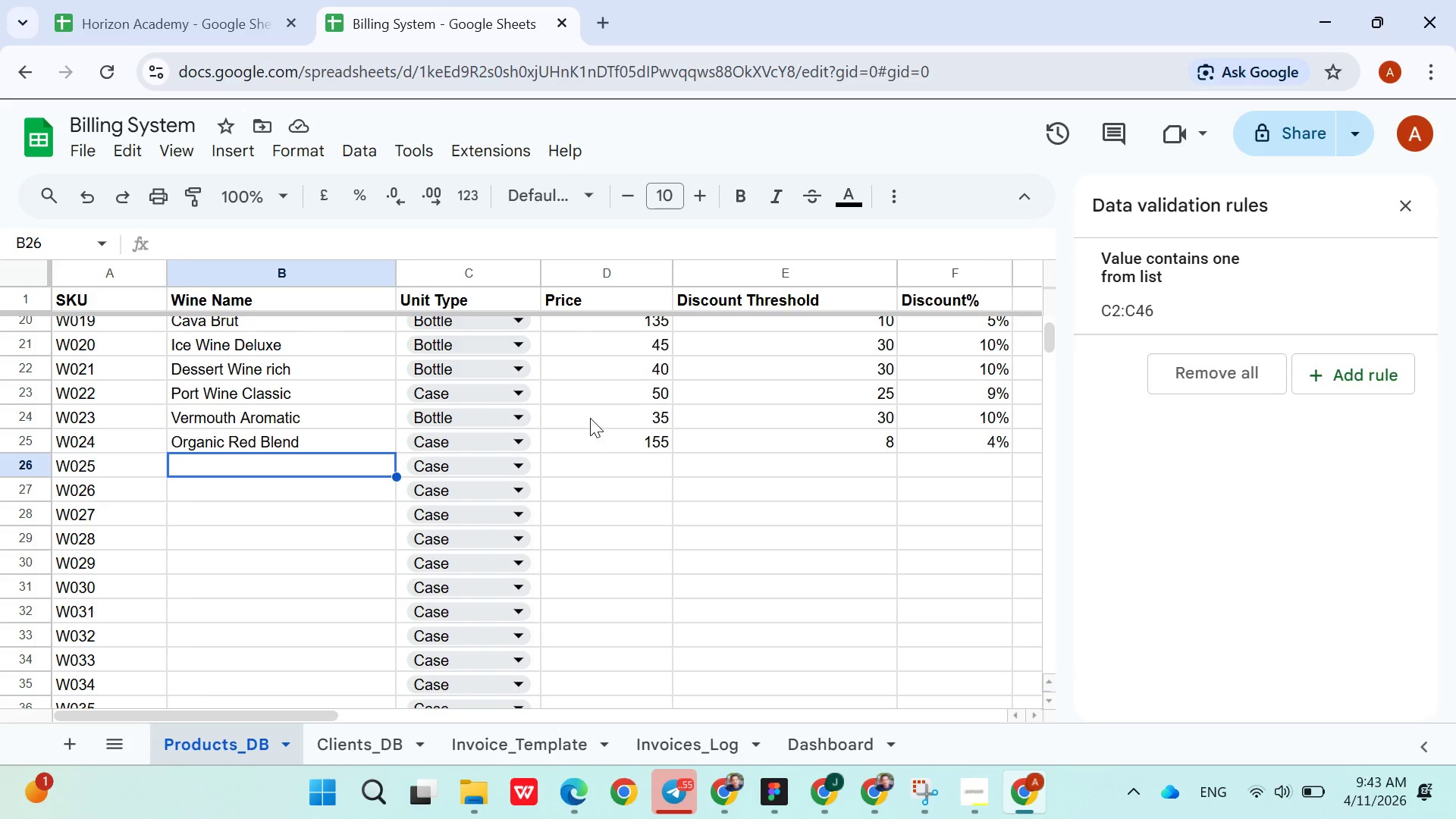 
wait(5.52)
 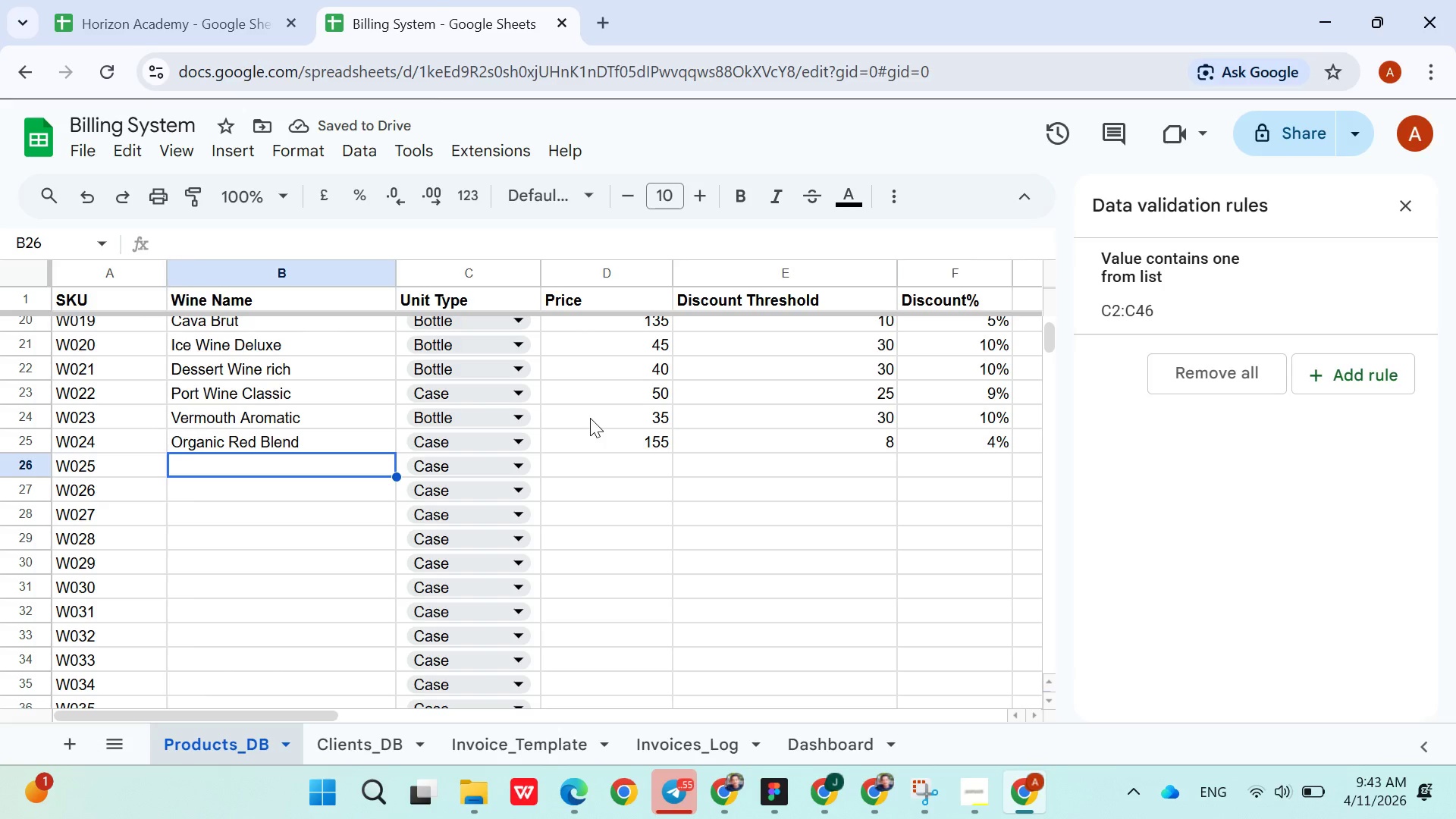 
type(Nat)
 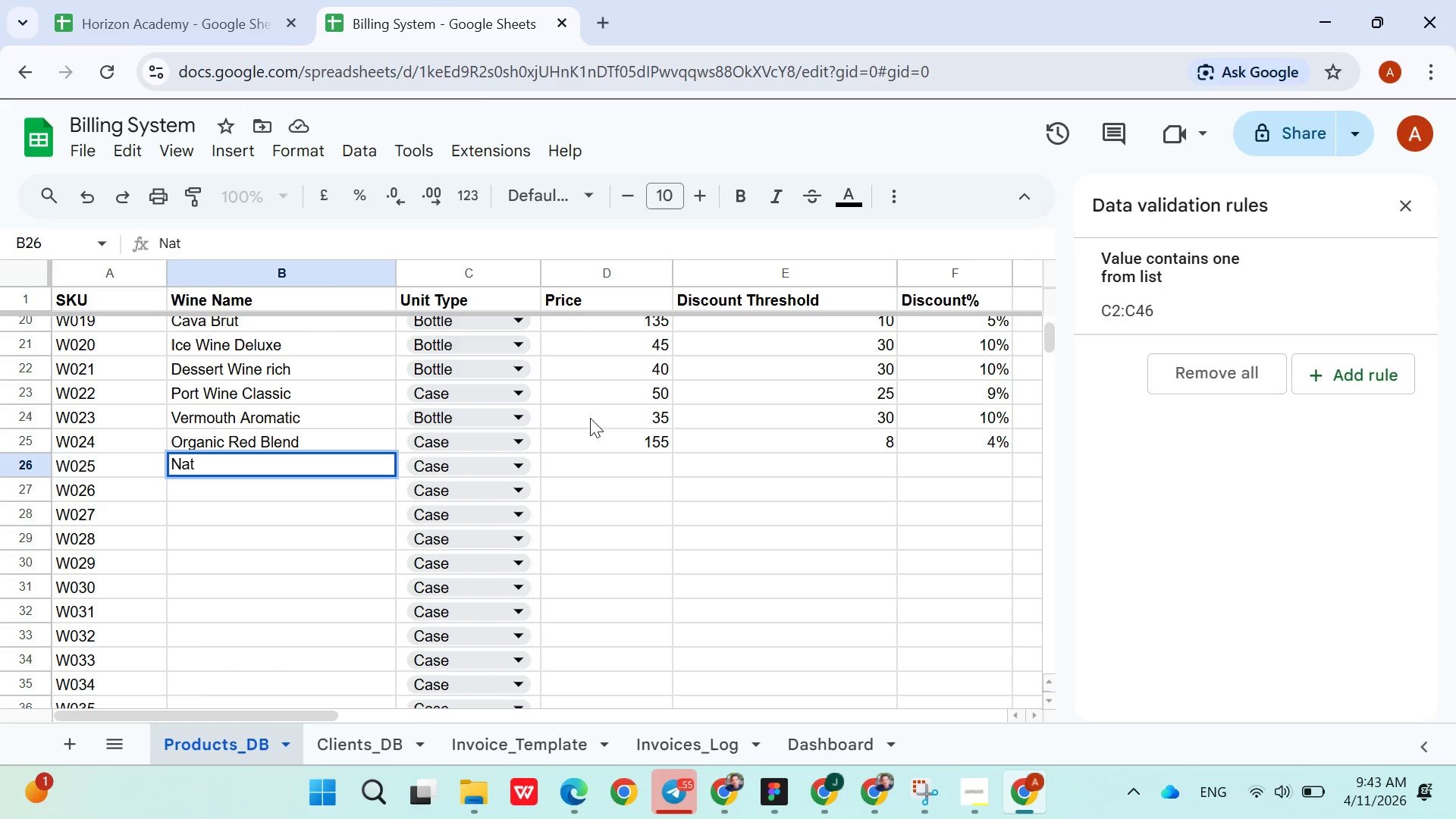 
type(ural)
 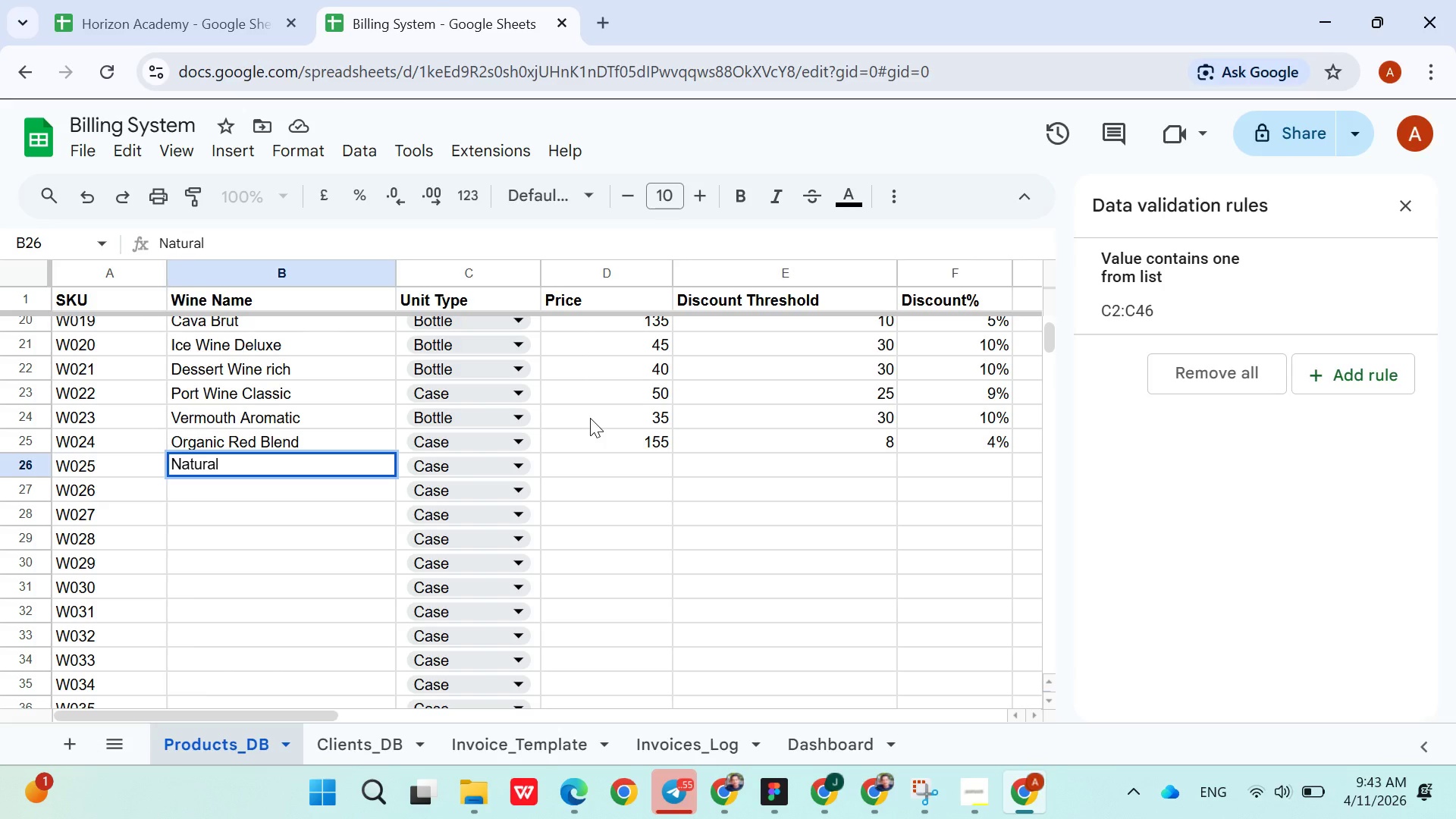 
type(W)
key(Backspace)
type( White Wine)
 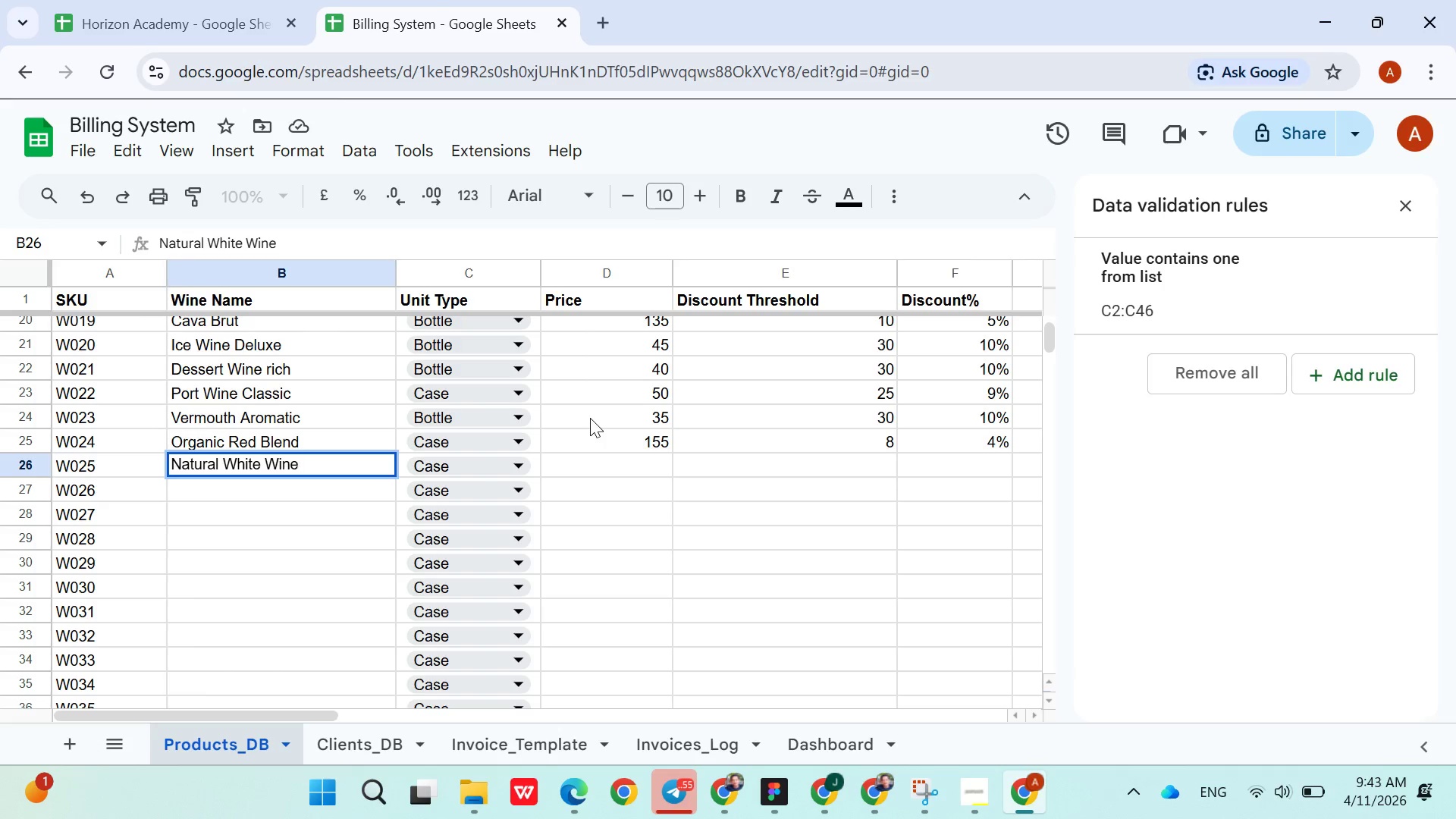 
 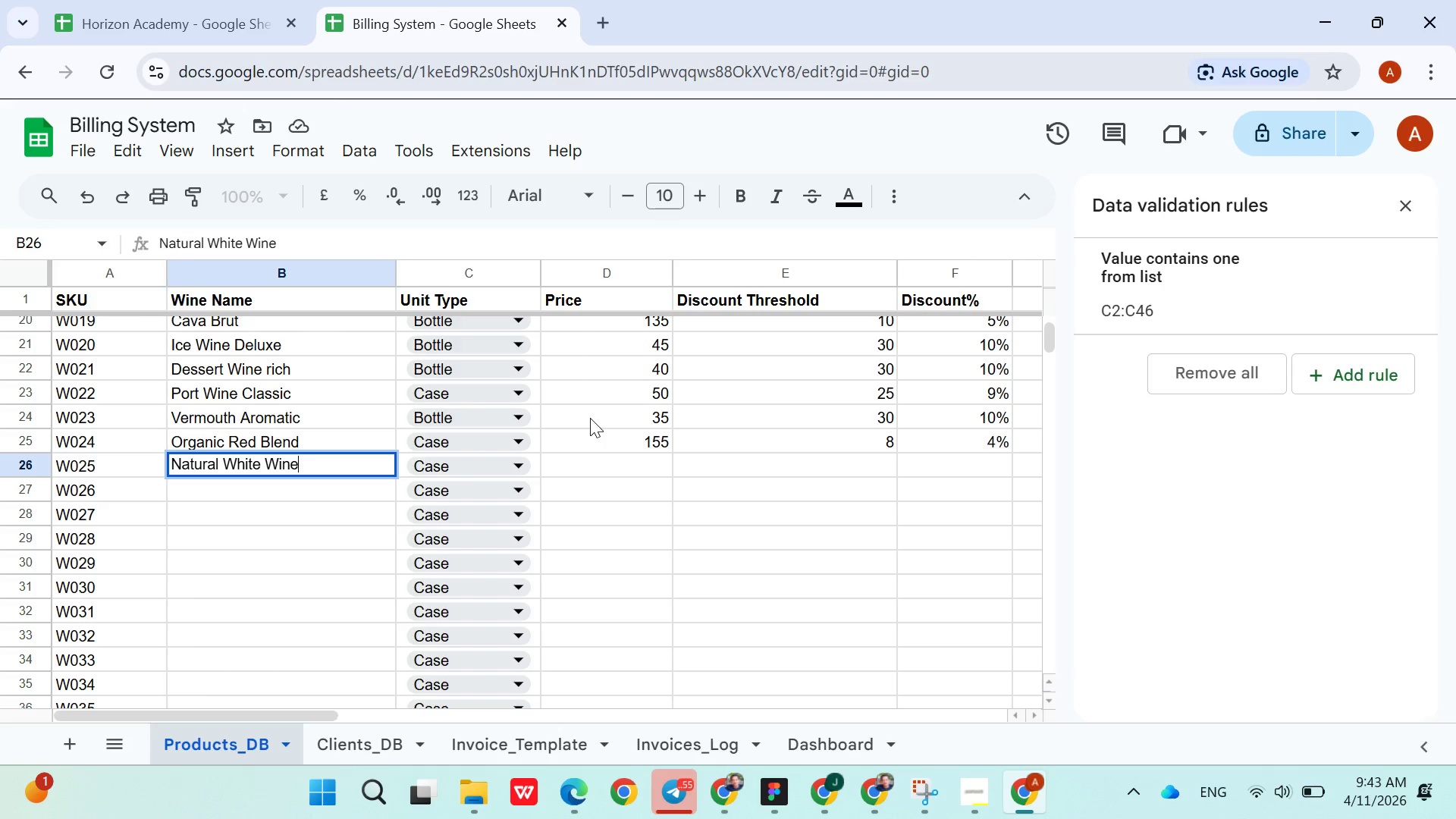 
key(ArrowRight)
 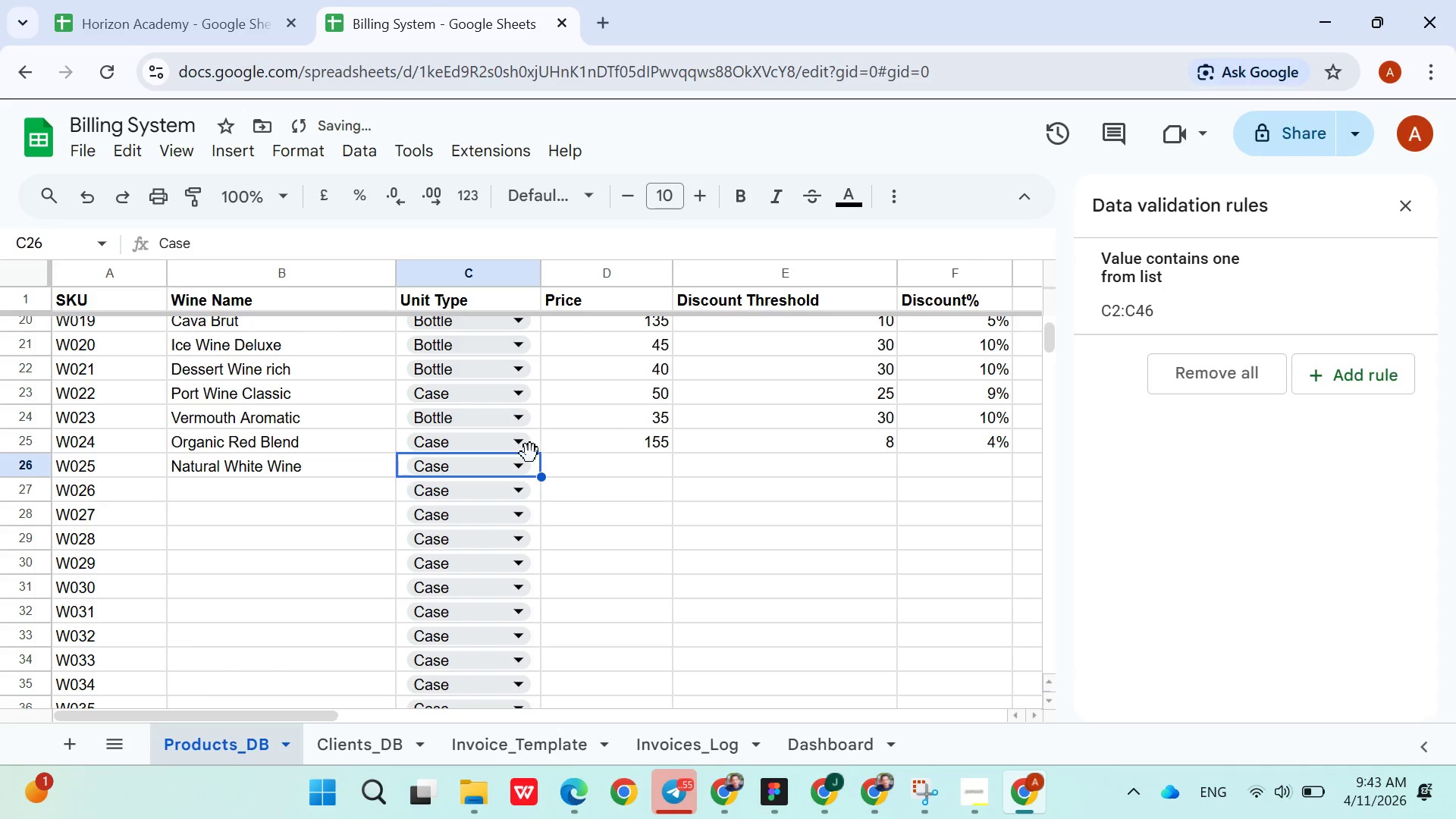 
left_click([521, 455])
 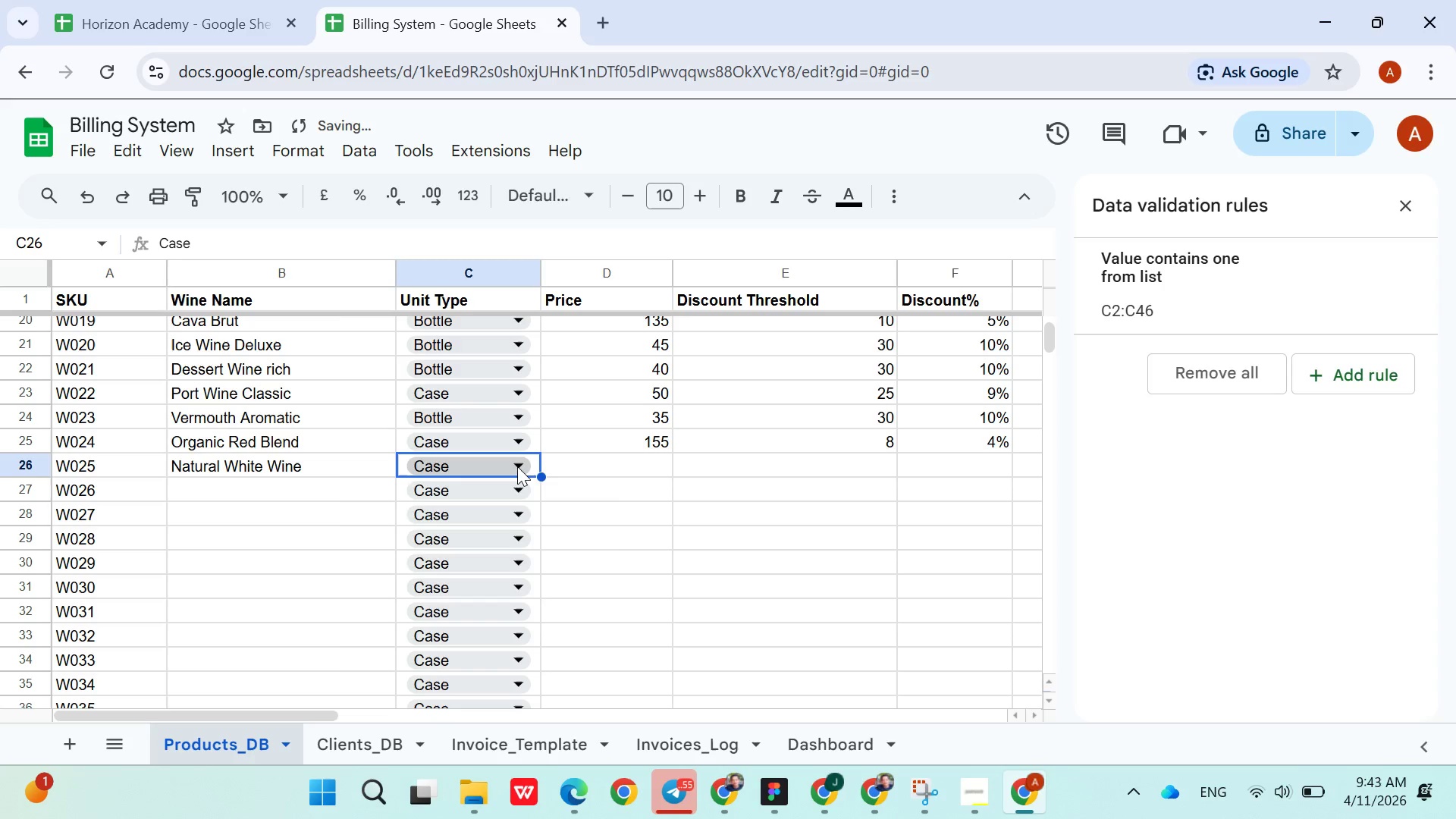 
left_click([517, 466])
 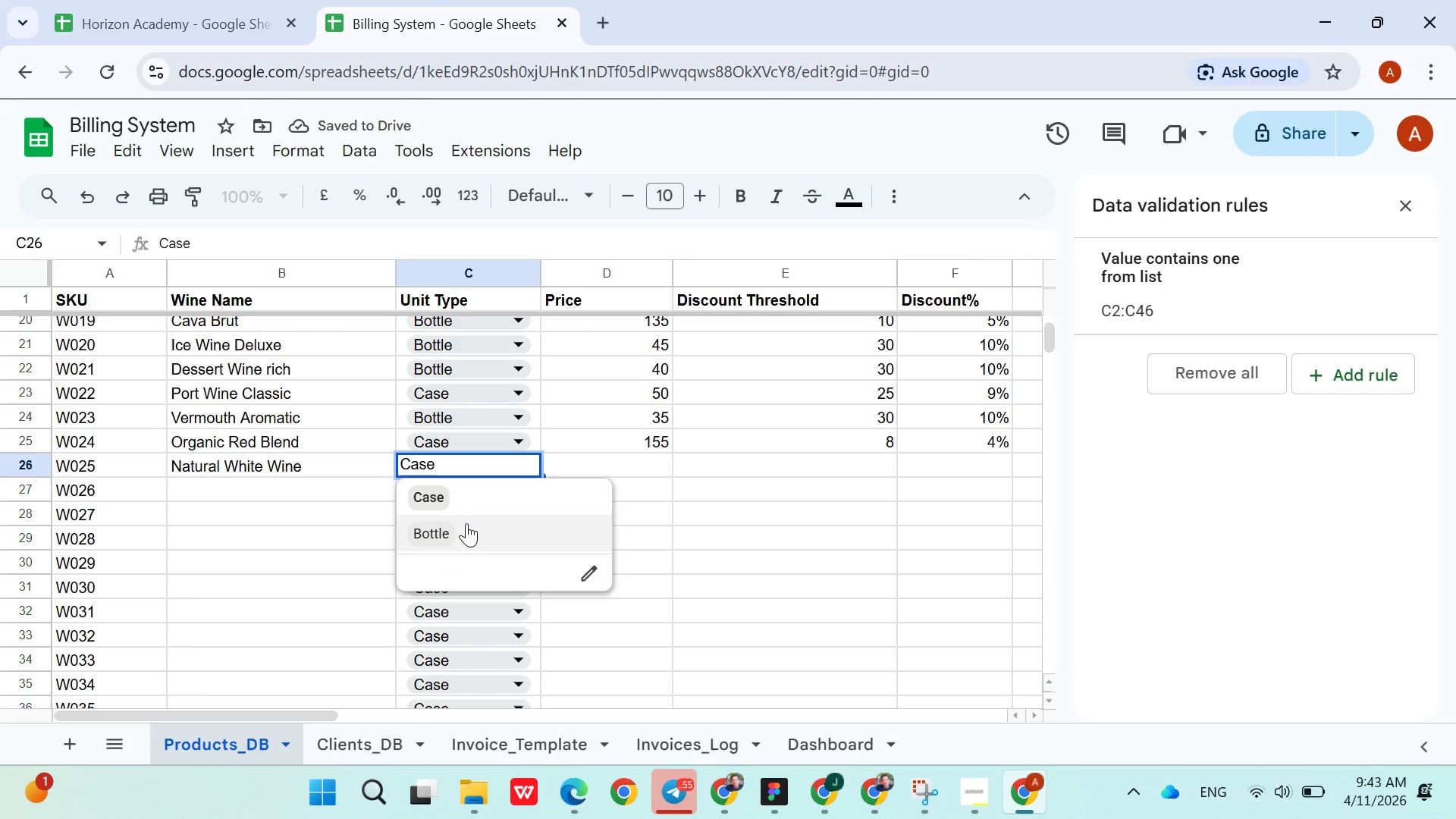 
left_click([466, 526])
 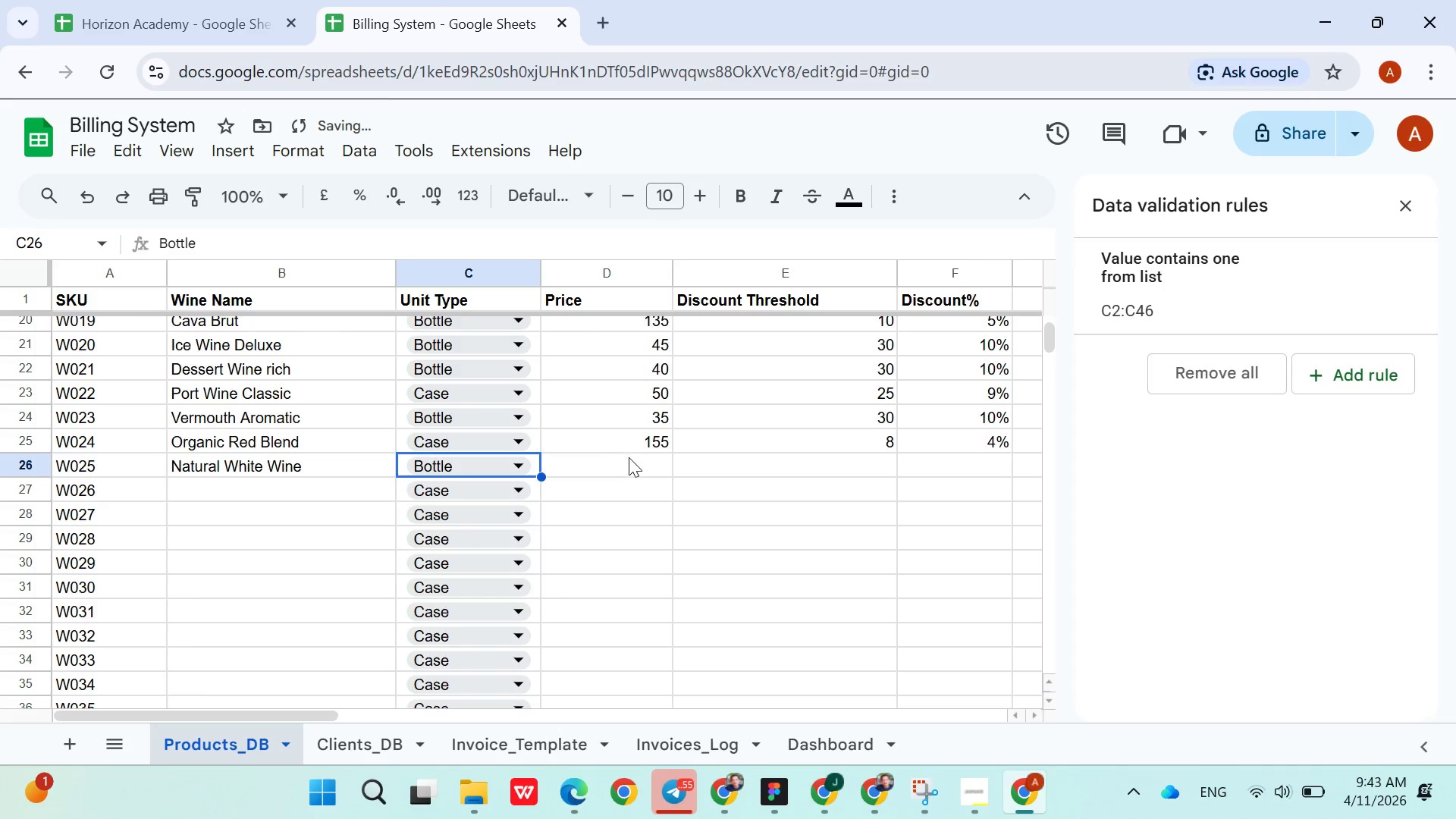 
left_click([629, 459])
 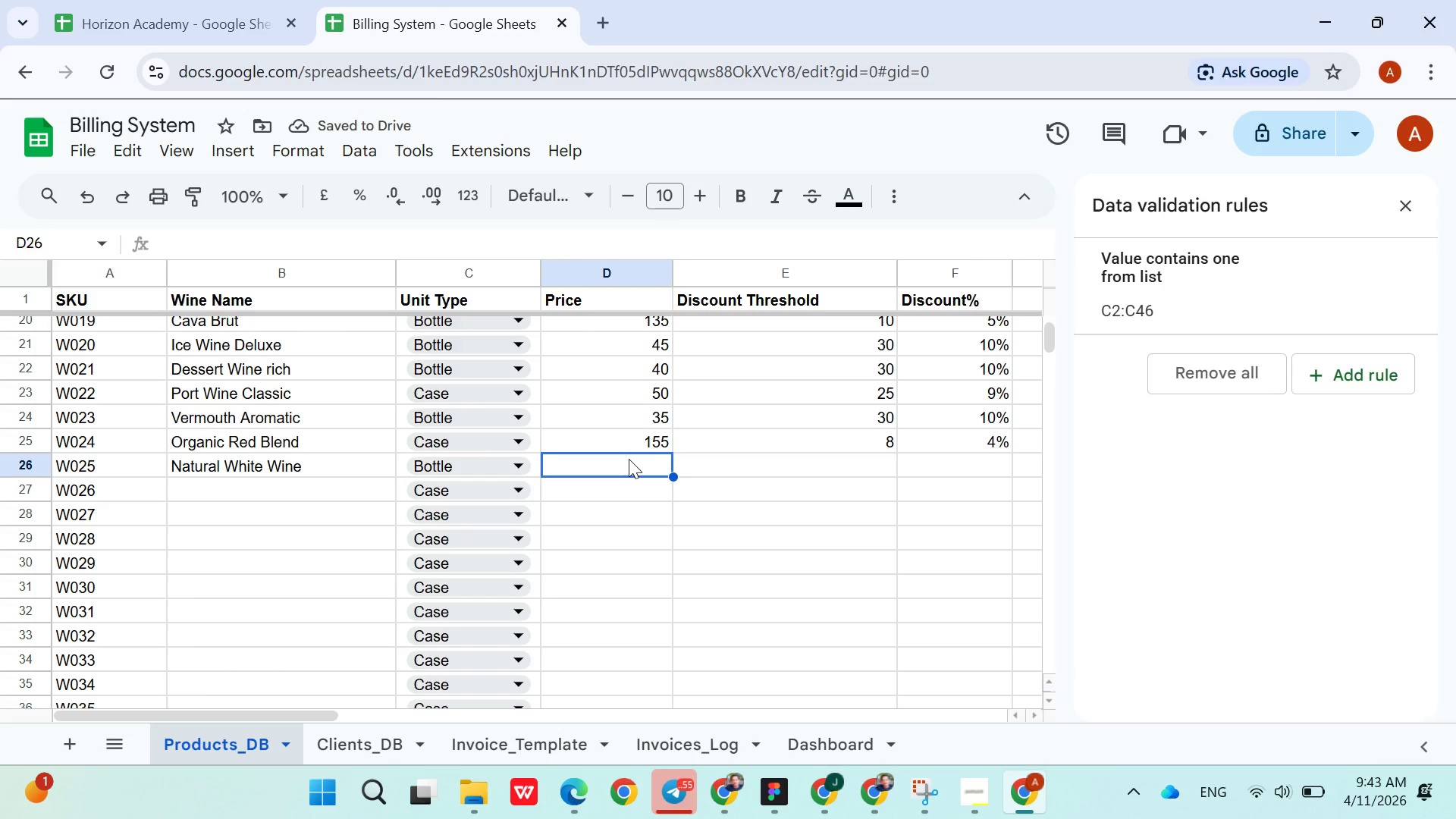 
type(145)
 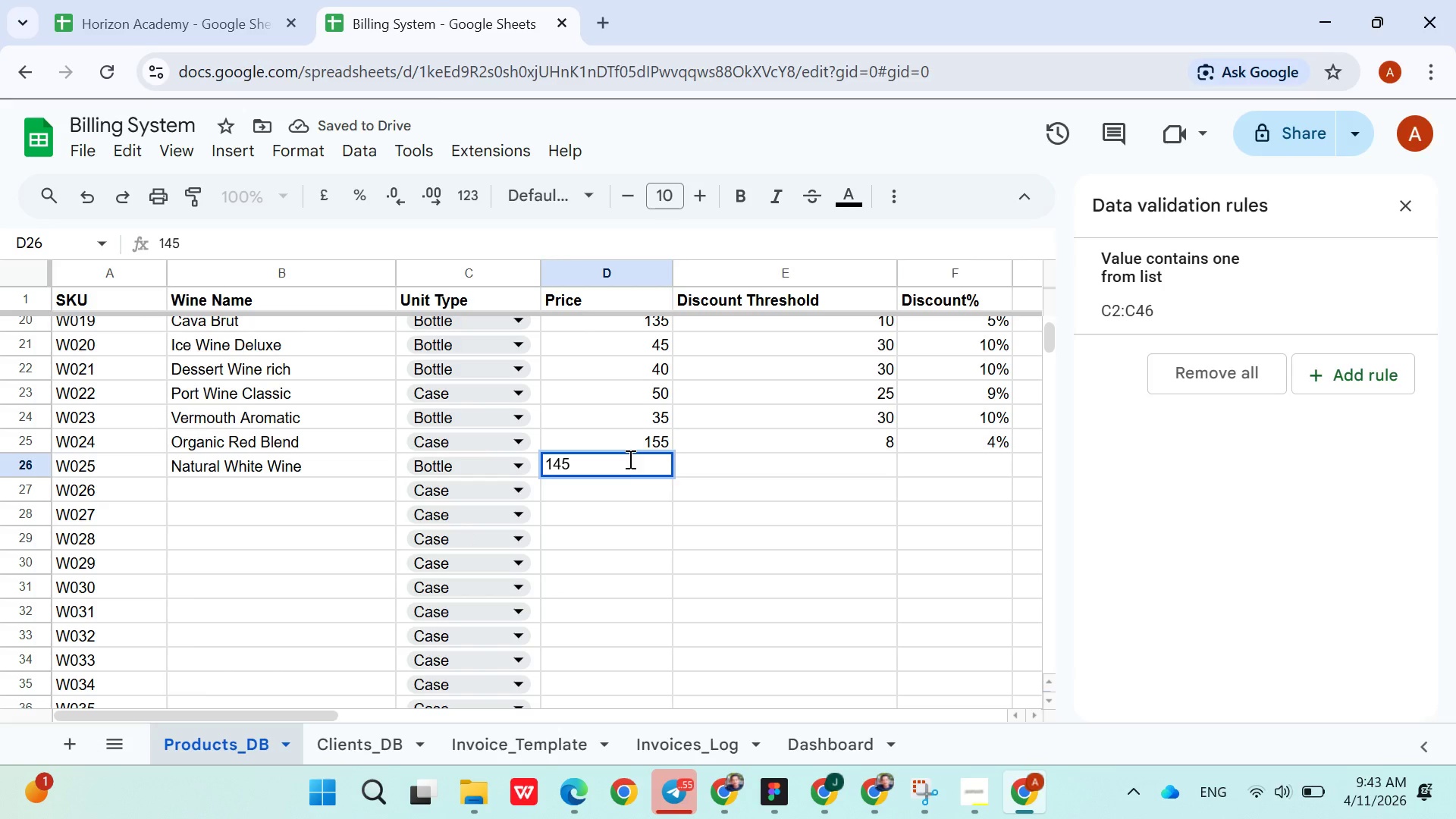 
key(ArrowRight)
 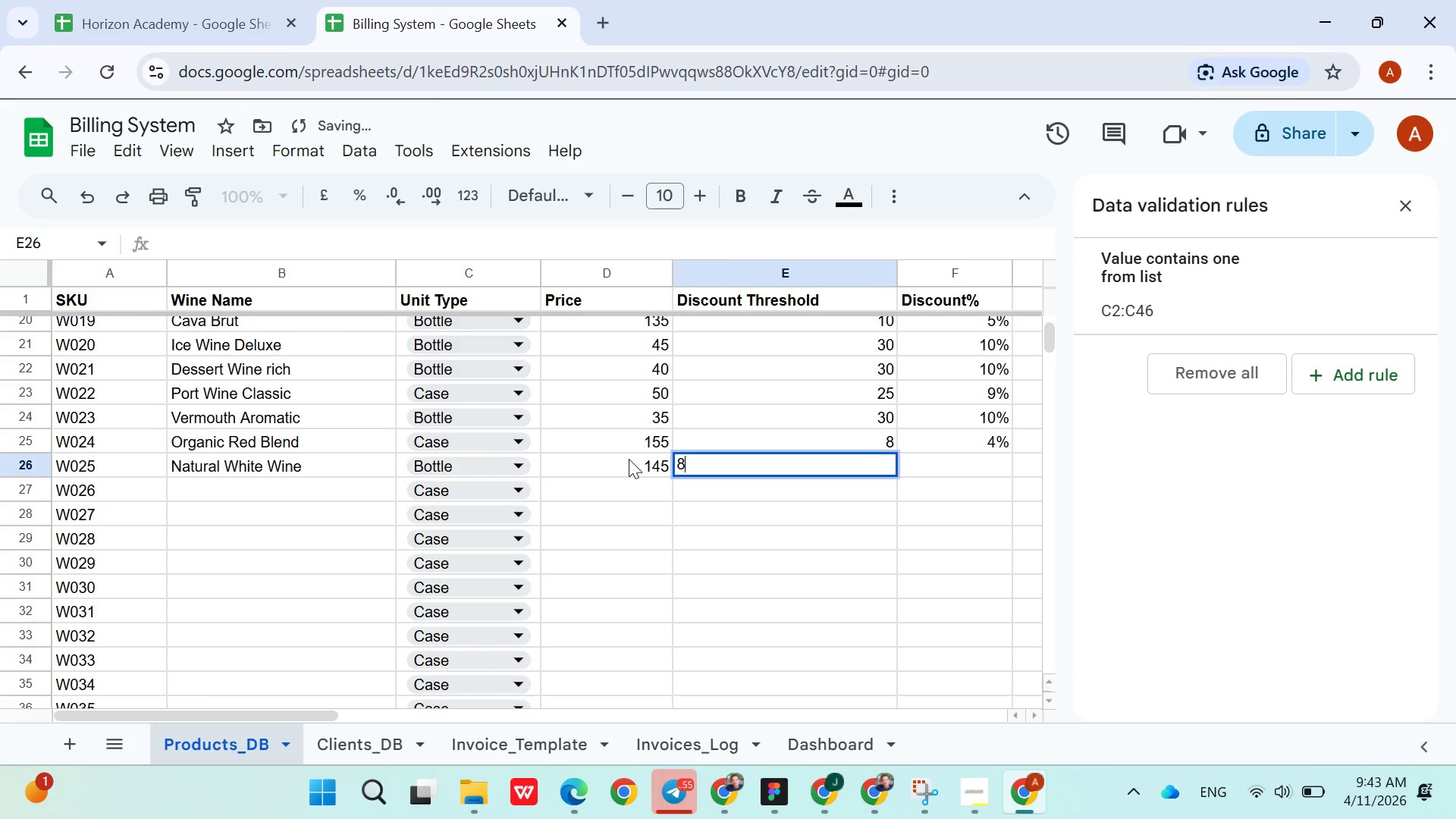 
key(8)
 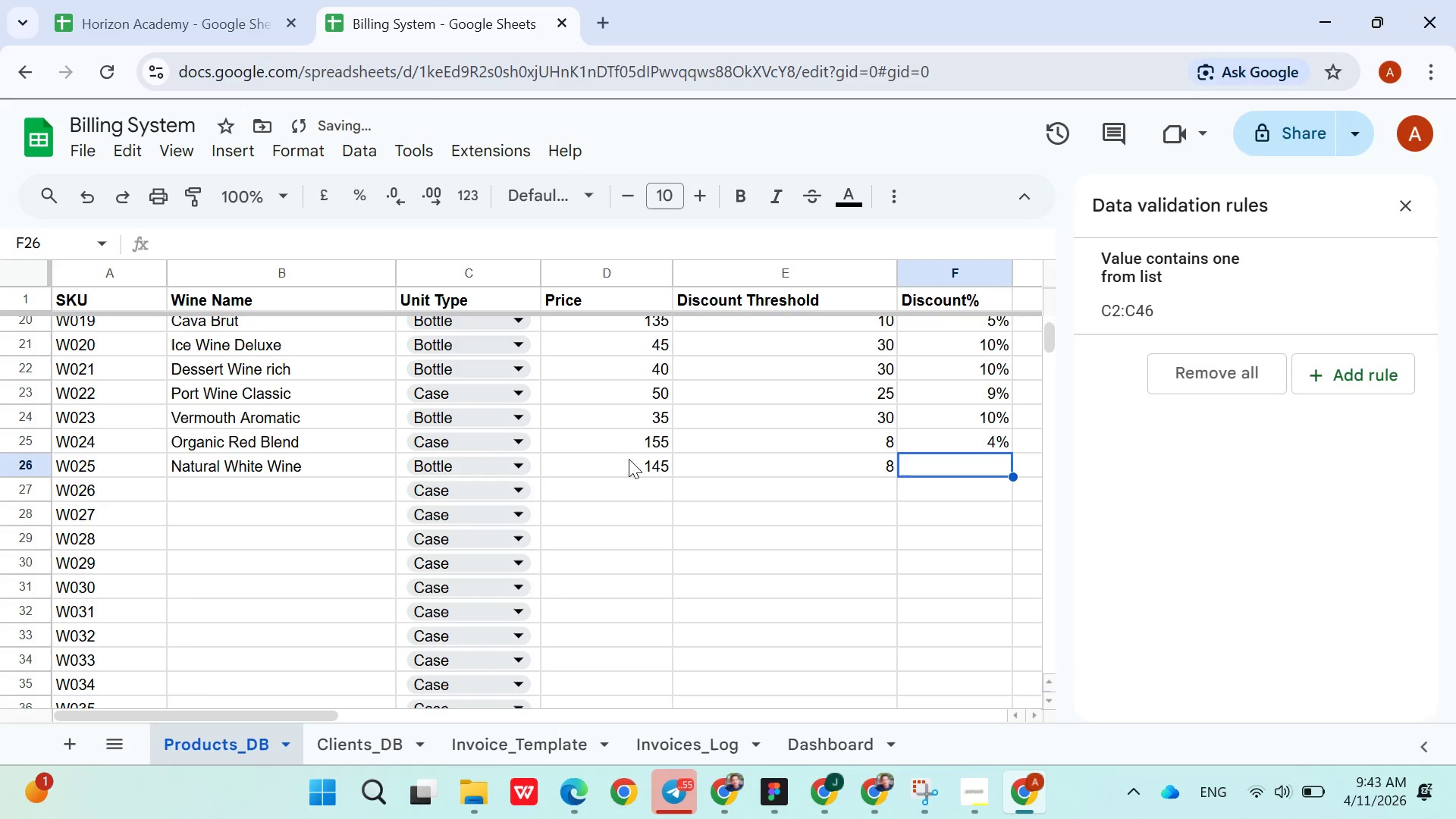 
key(ArrowRight)
 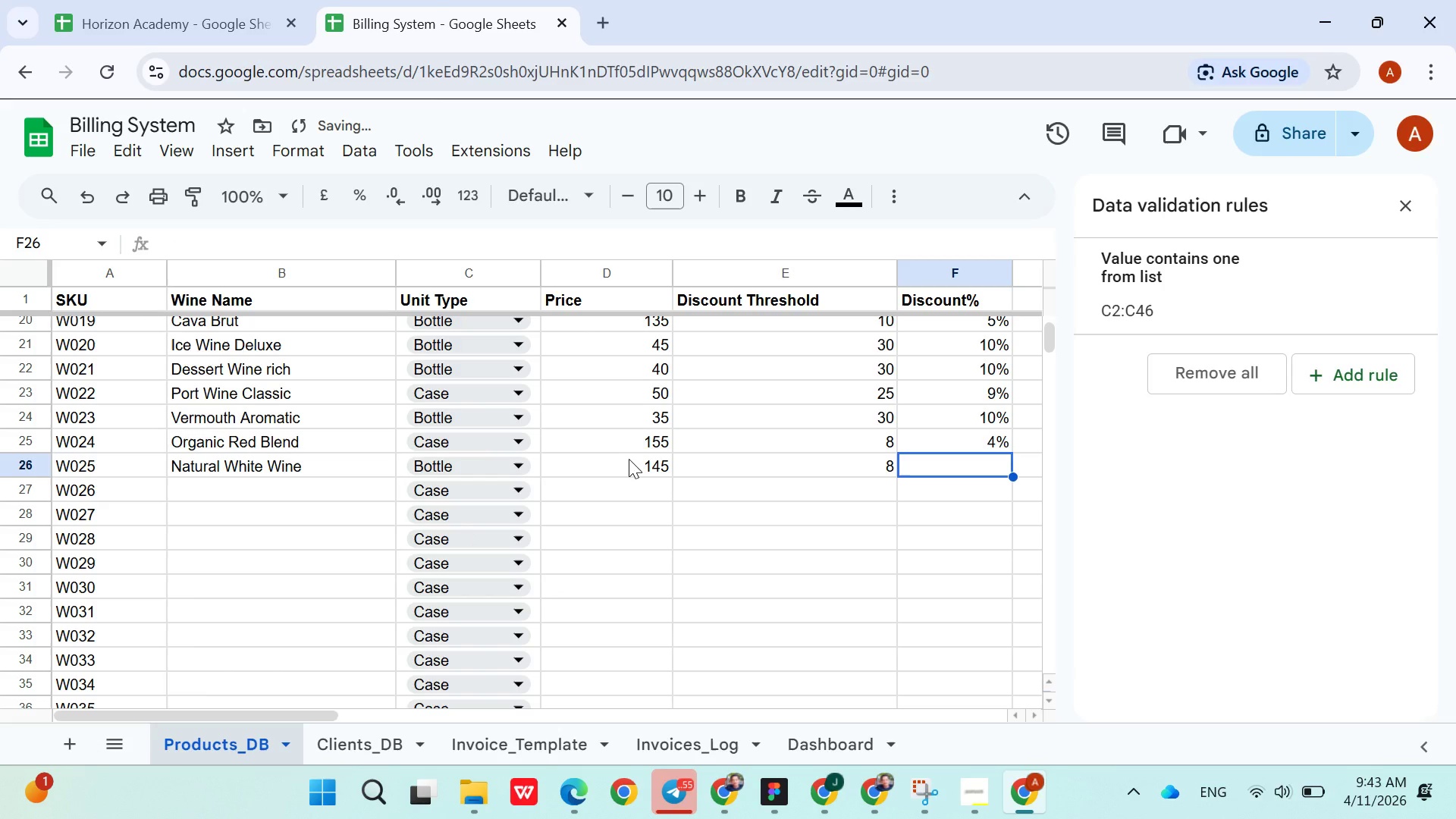 
key(4)
 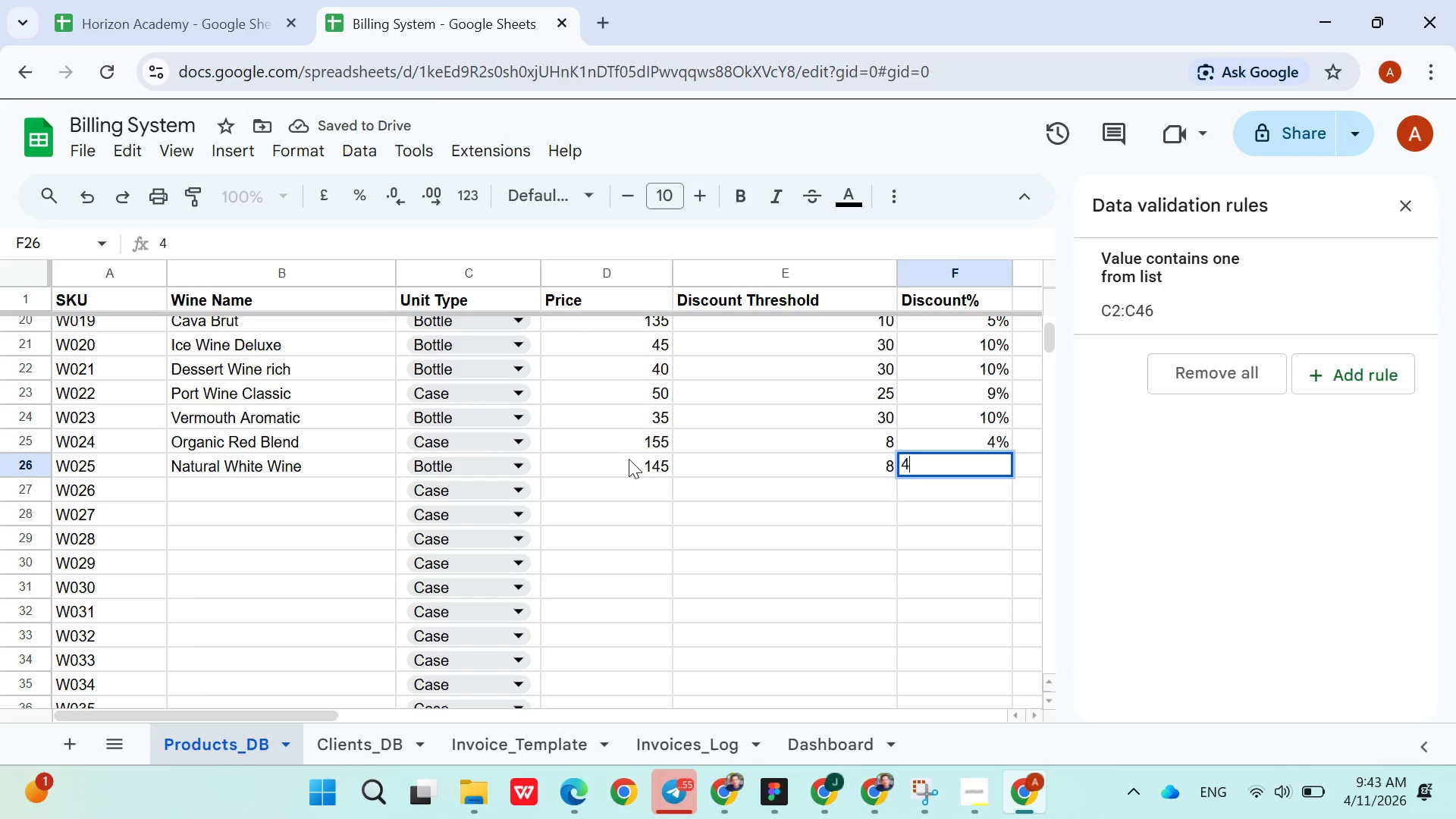 
key(Shift+ShiftRight)
 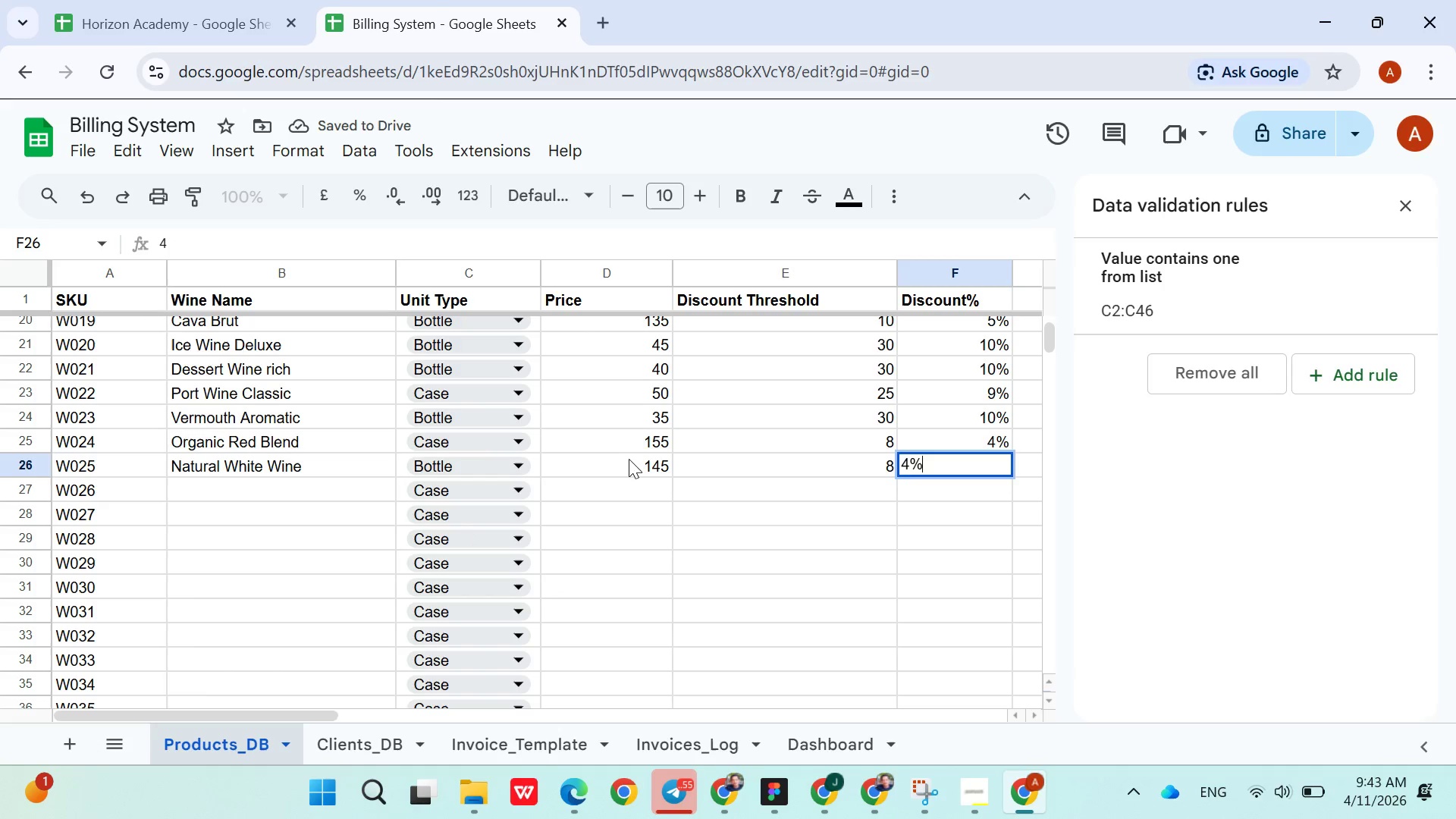 
key(Shift+5)
 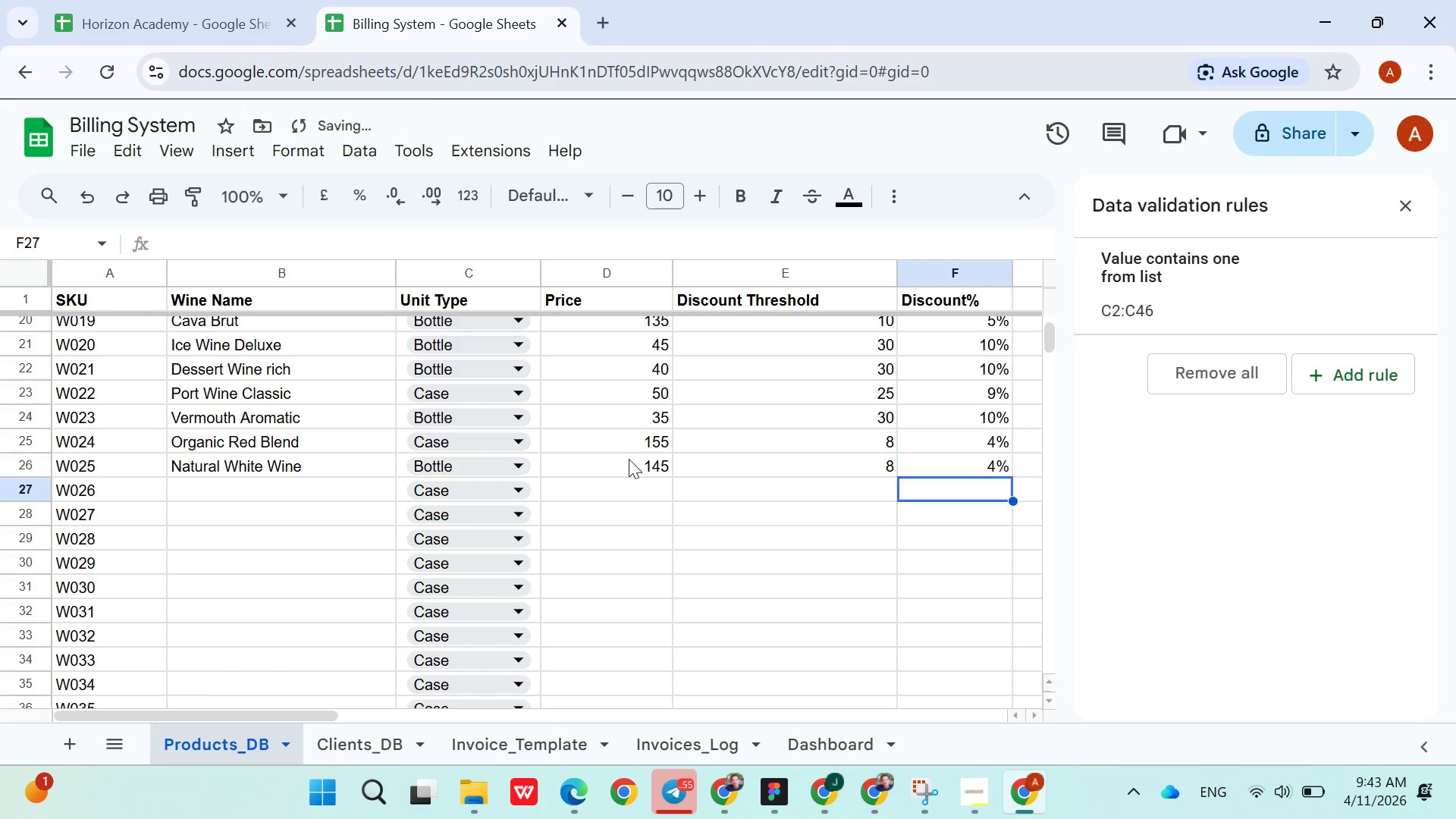 
key(ArrowDown)
 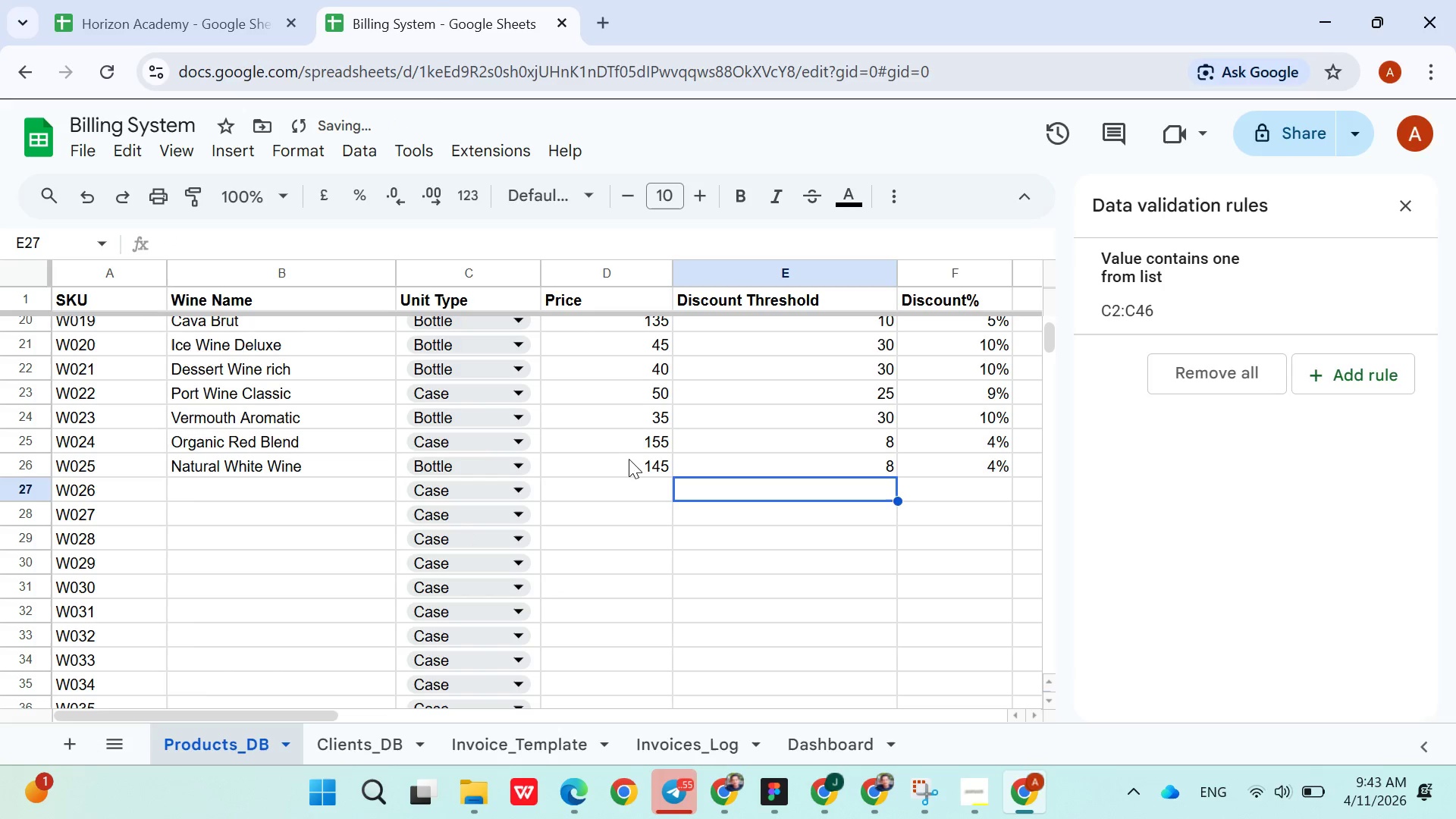 
hold_key(key=ArrowLeft, duration=0.83)
 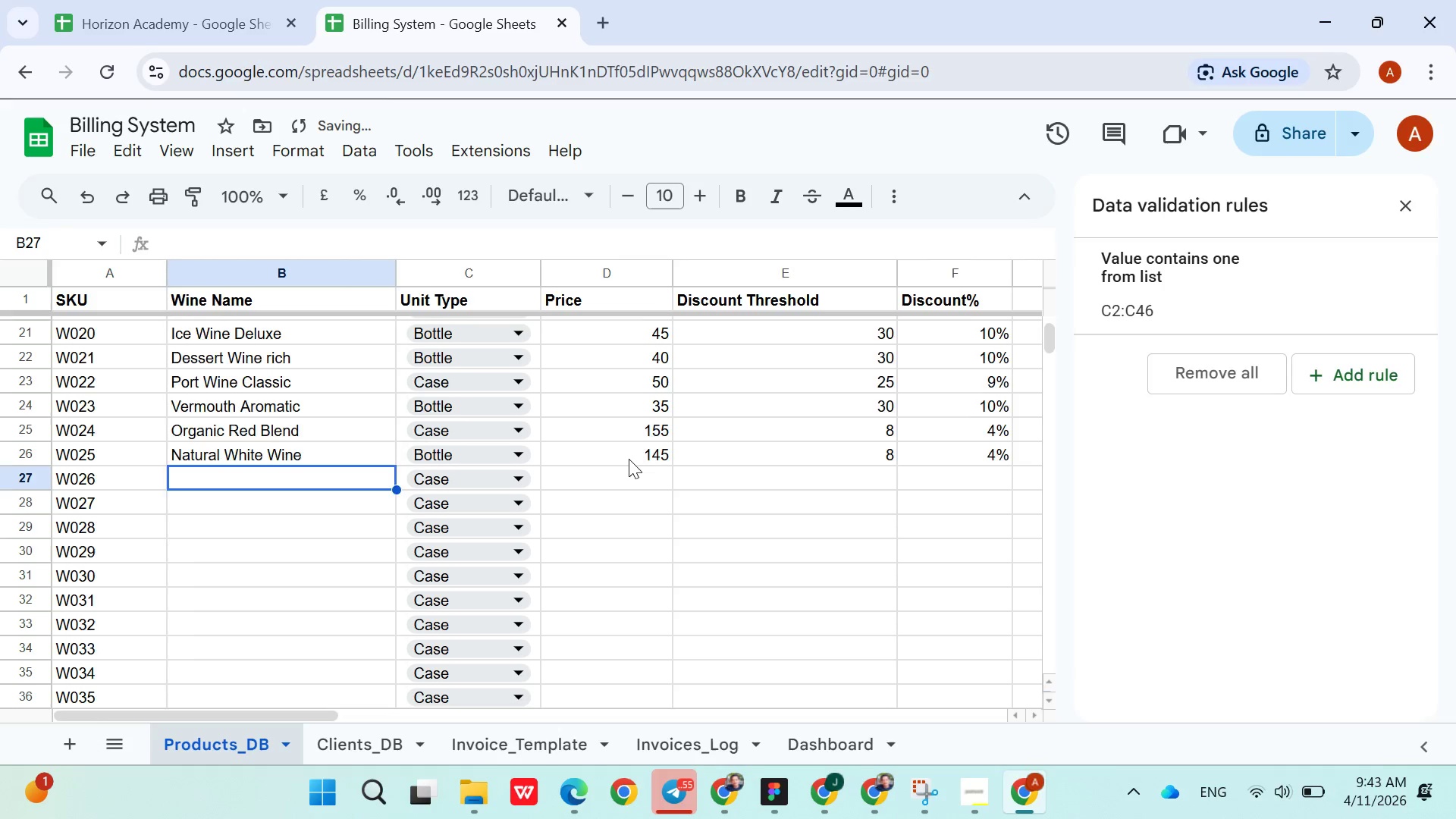 
key(ArrowRight)
 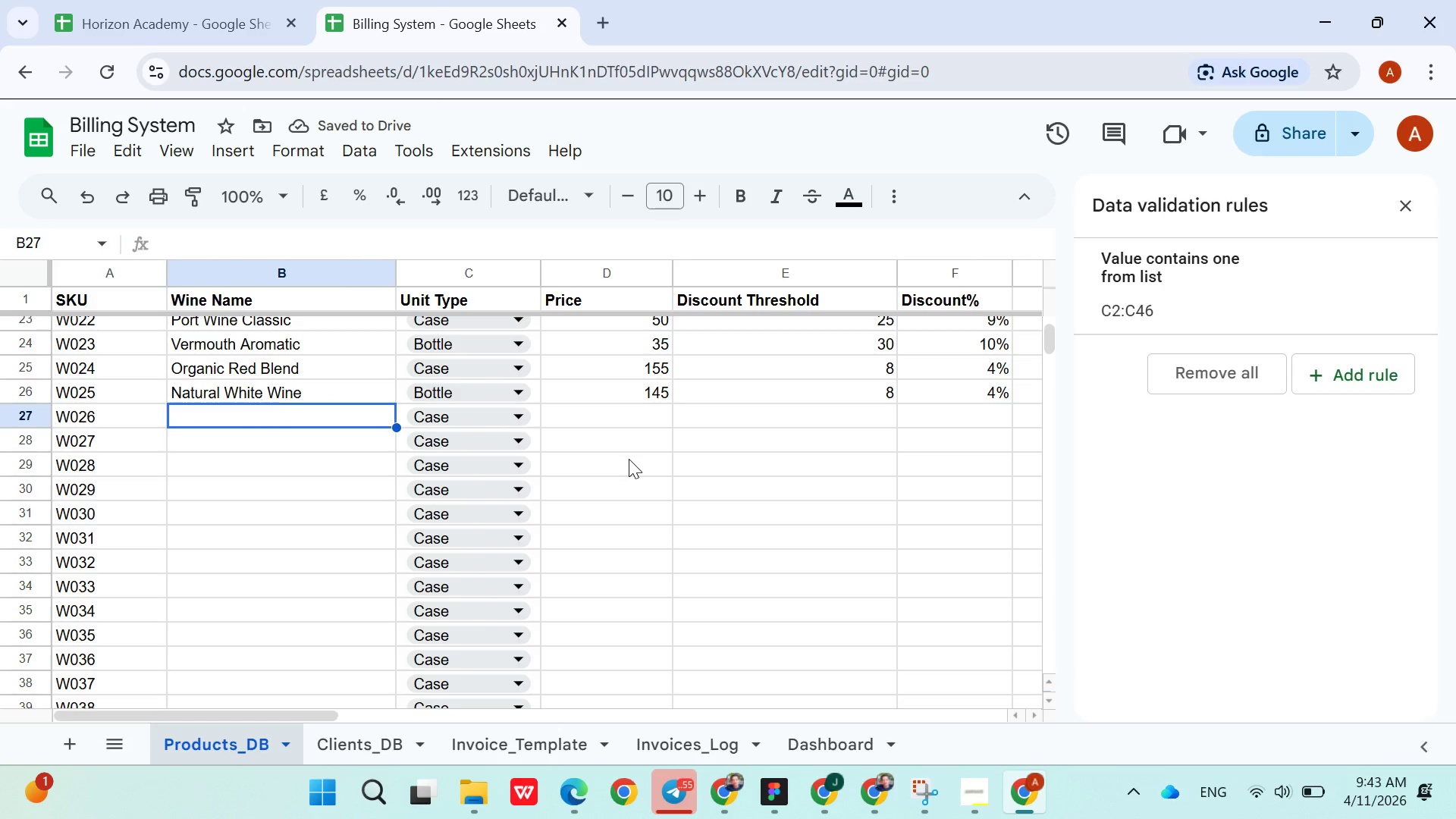 
type(Barrel)
 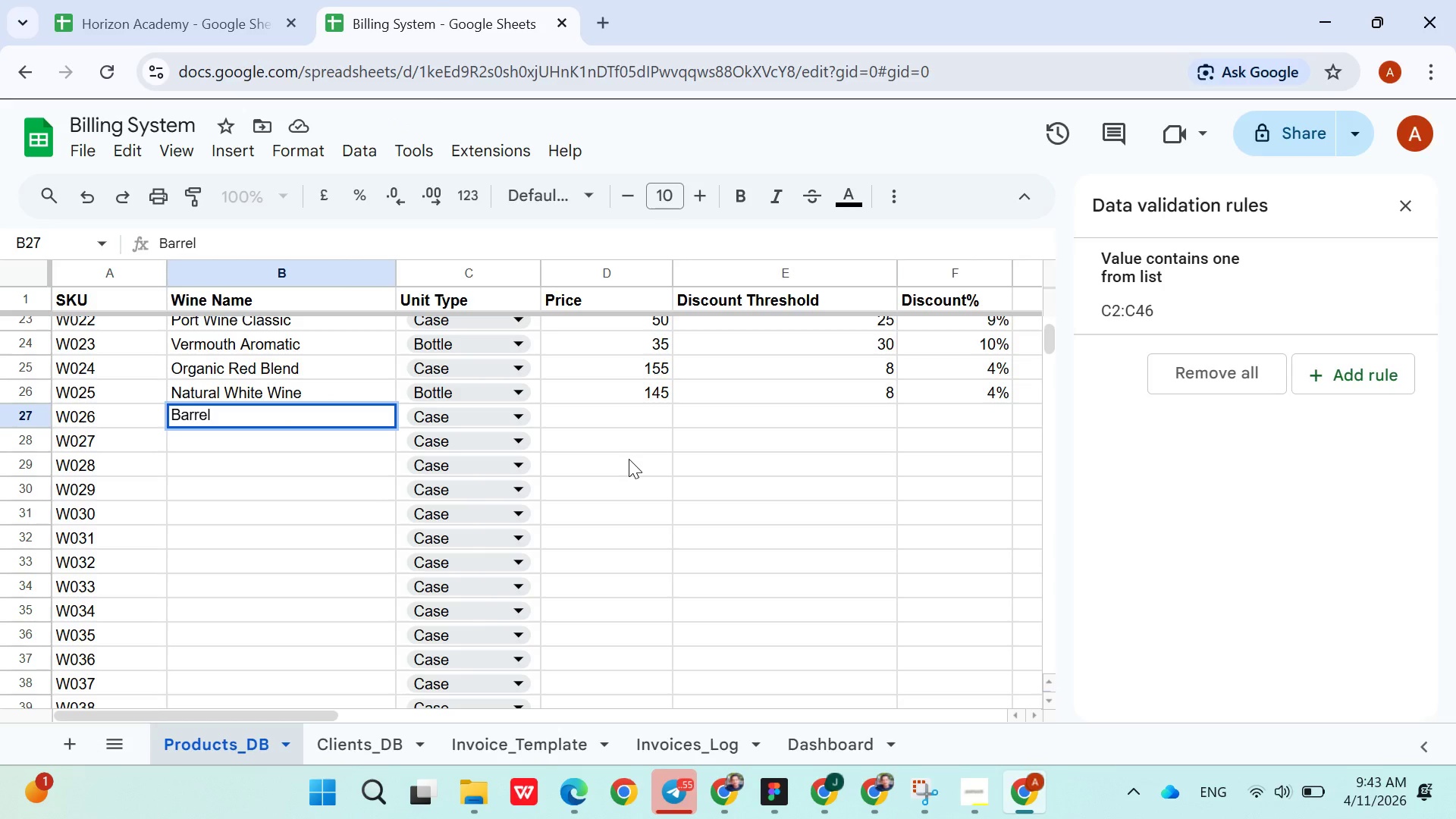 
type( Aged Merlot)
 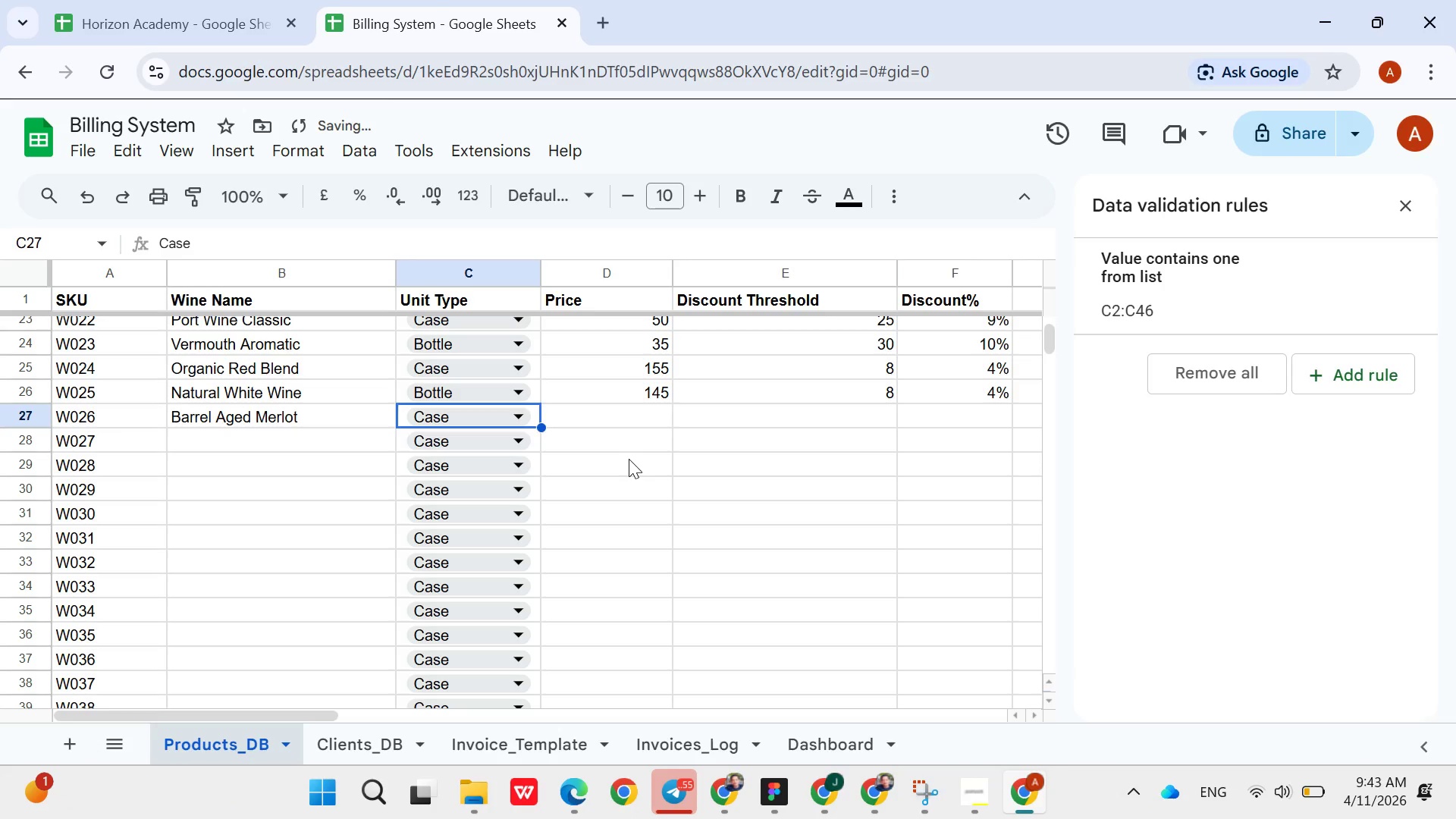 
 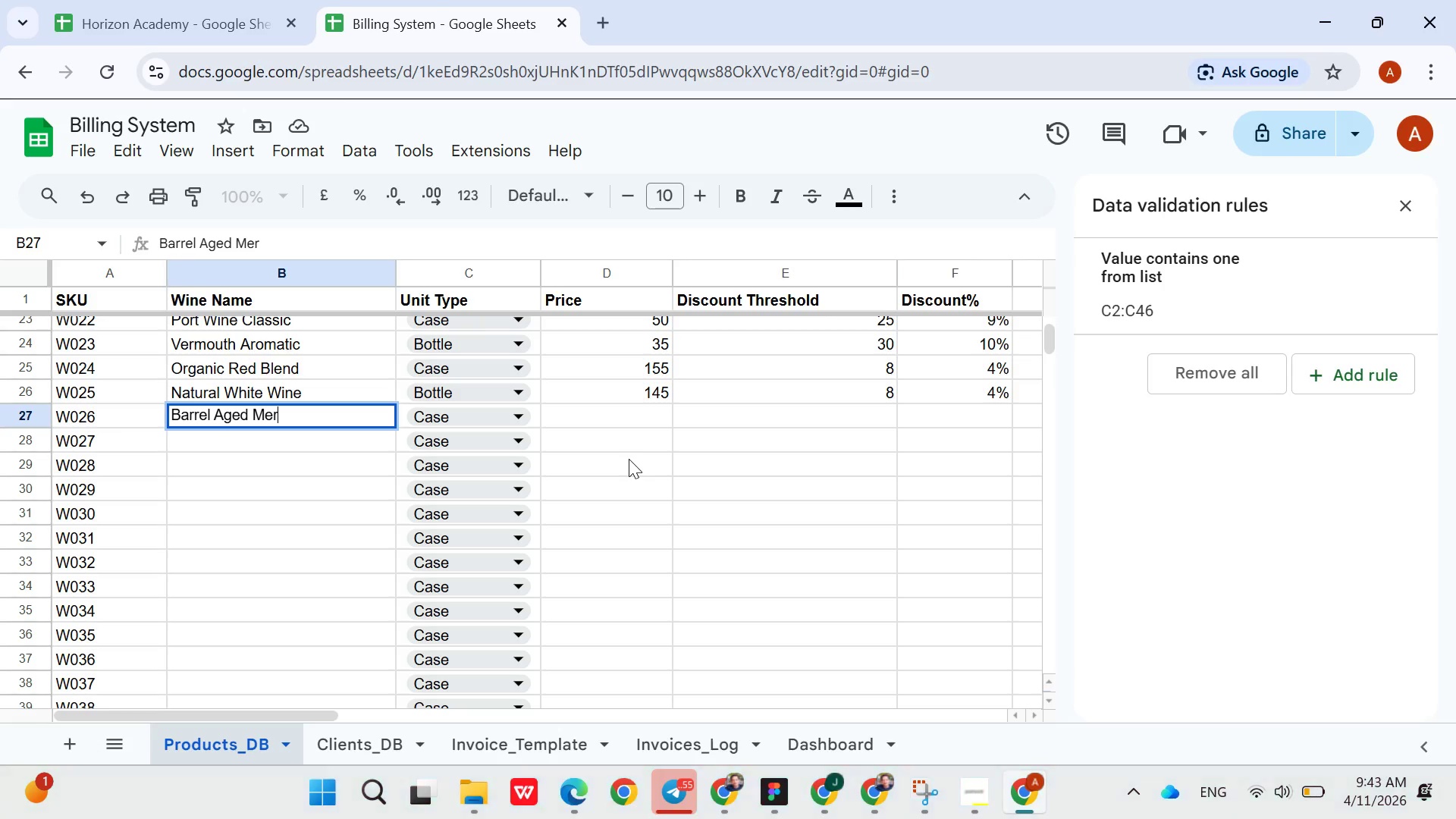 
key(ArrowRight)
 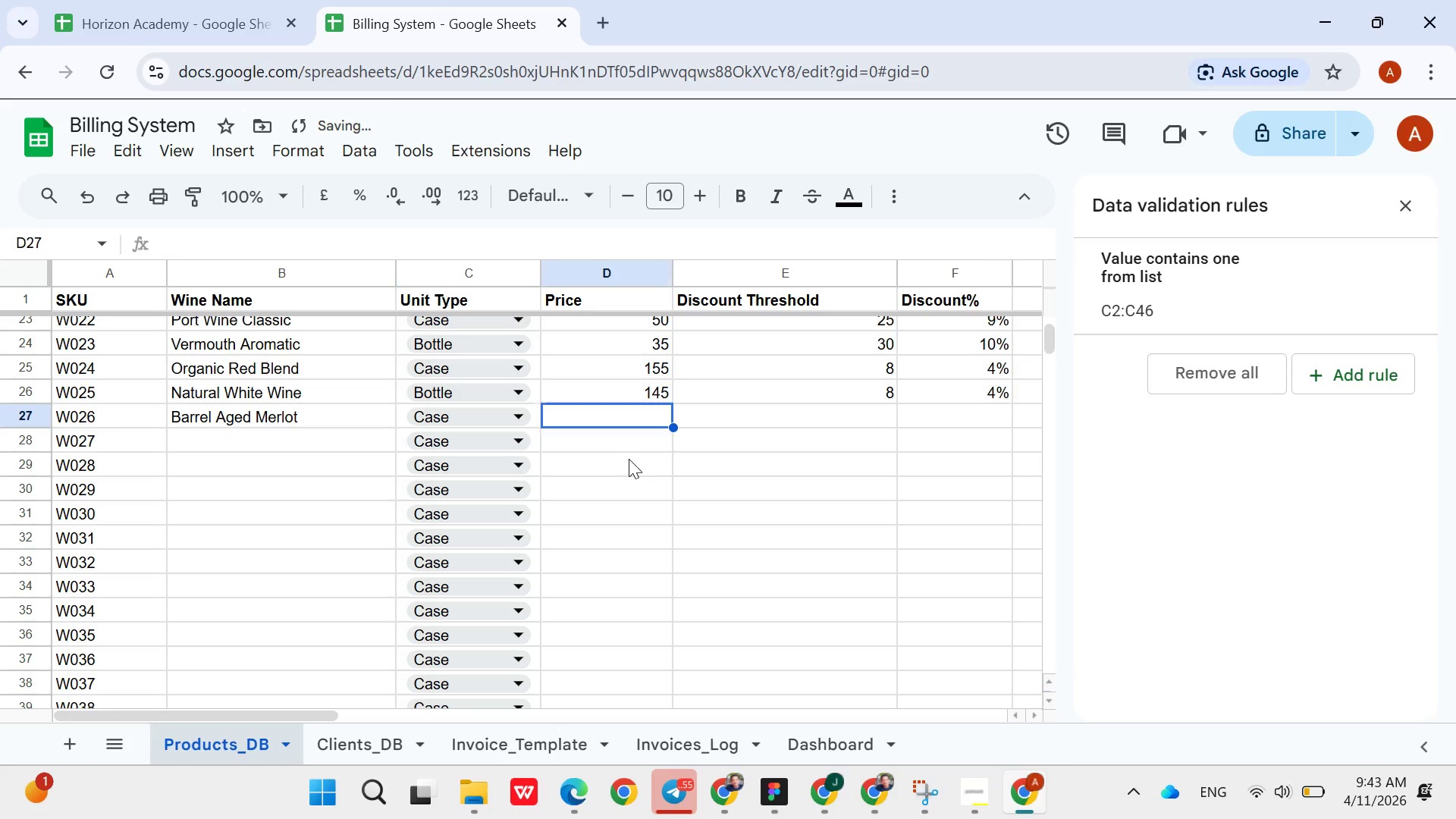 
key(ArrowRight)
 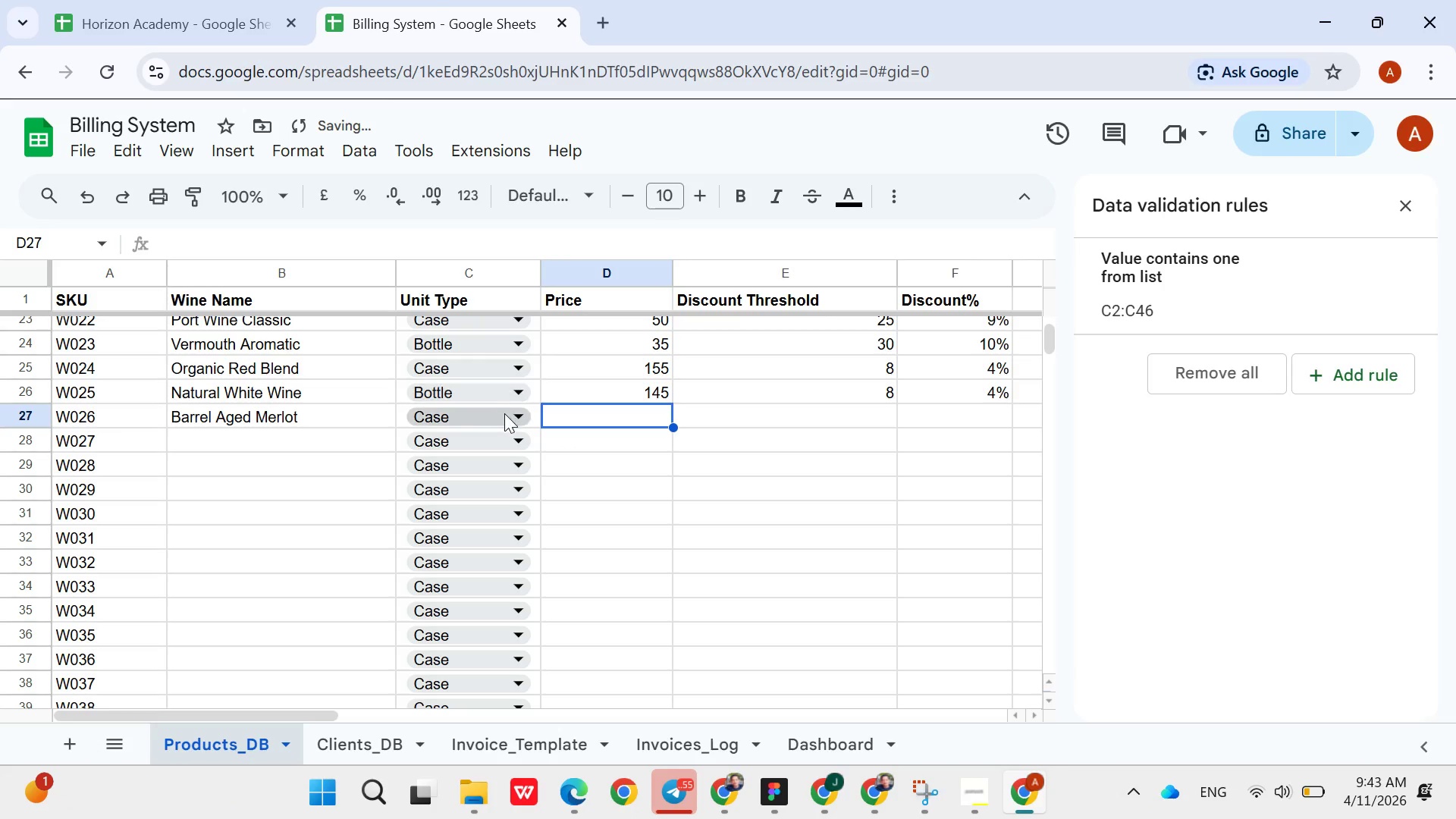 
left_click([503, 417])
 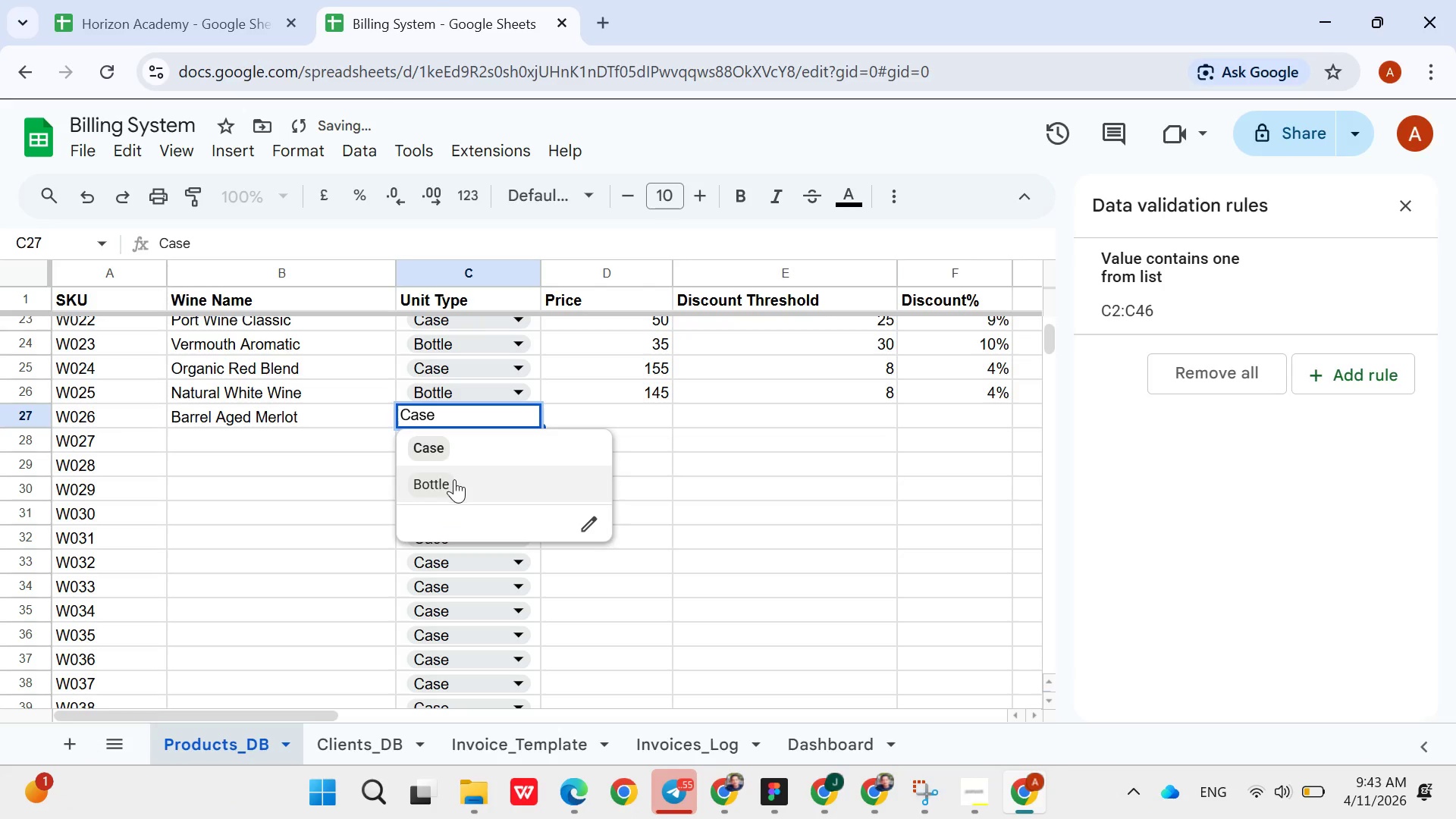 
left_click([454, 479])
 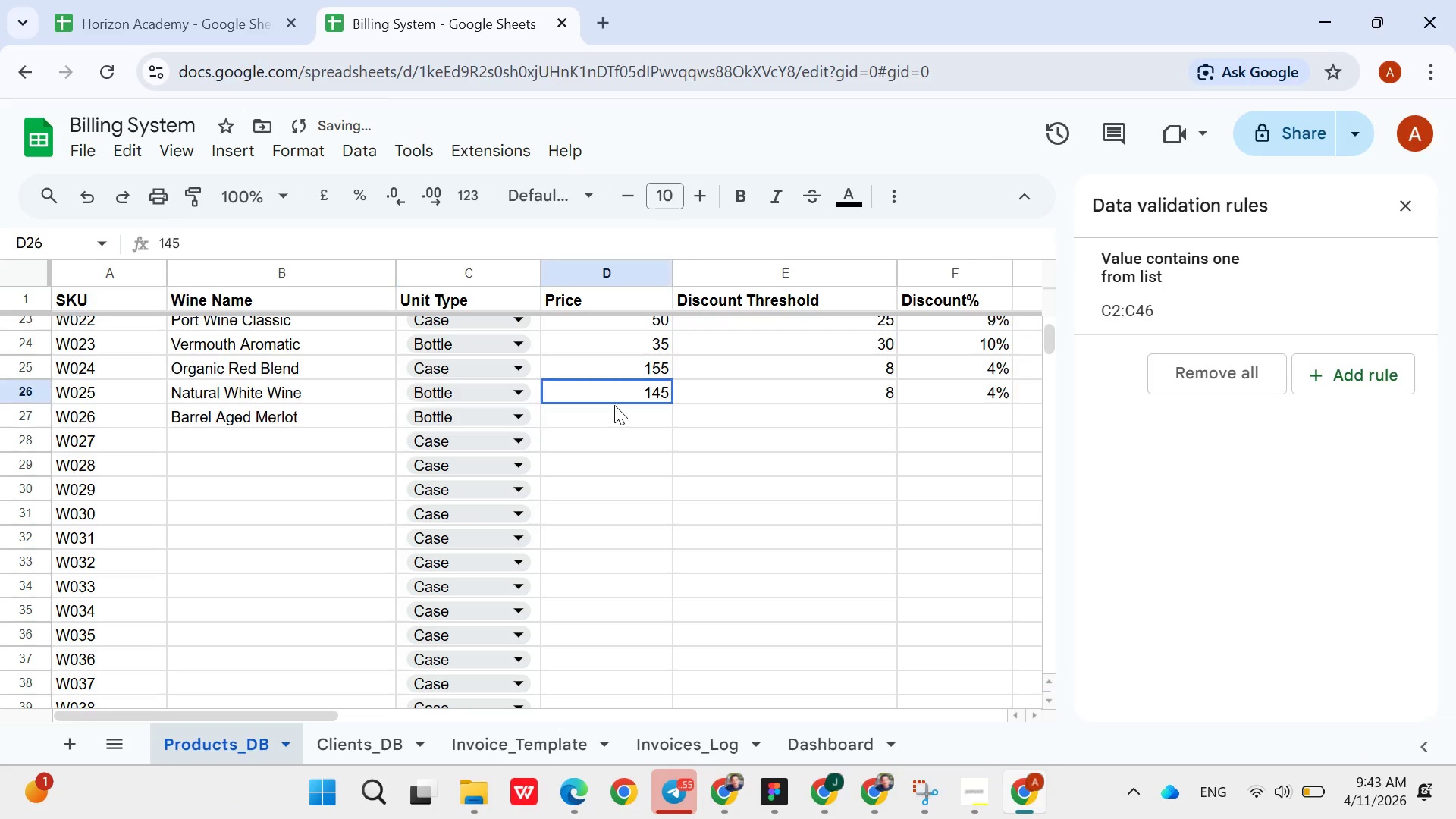 
left_click([614, 405])
 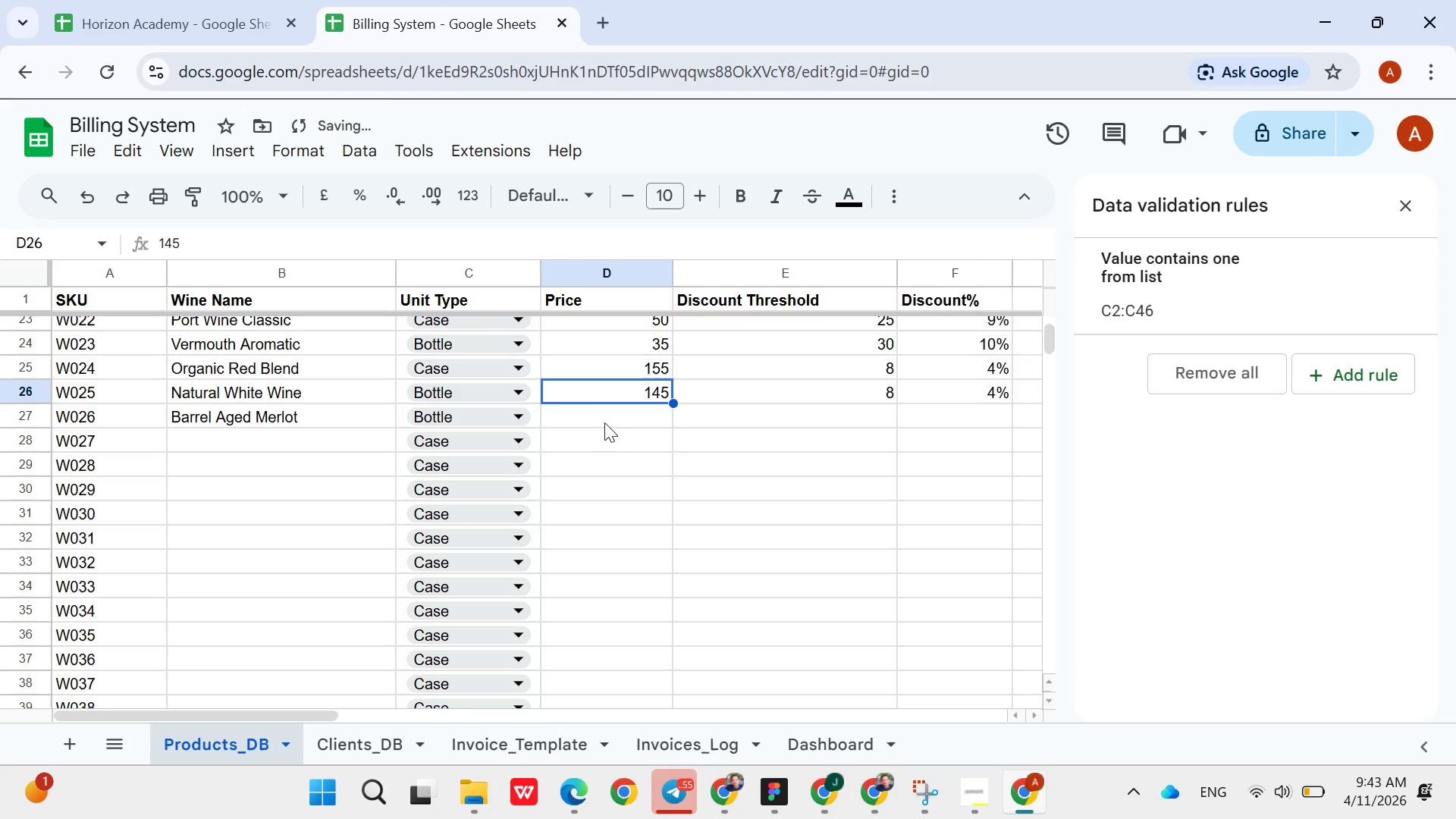 
left_click([604, 423])
 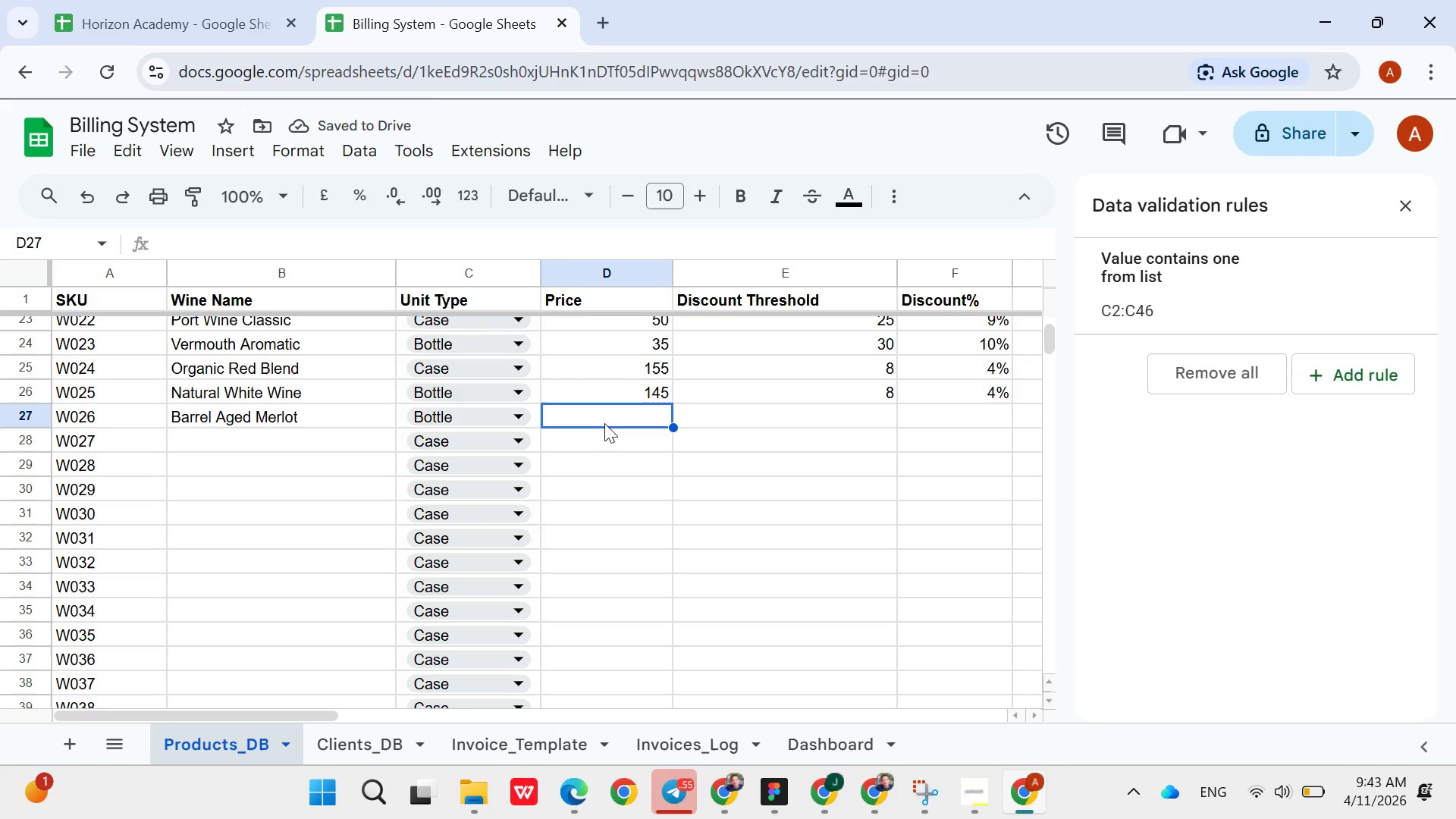 
type(165)
 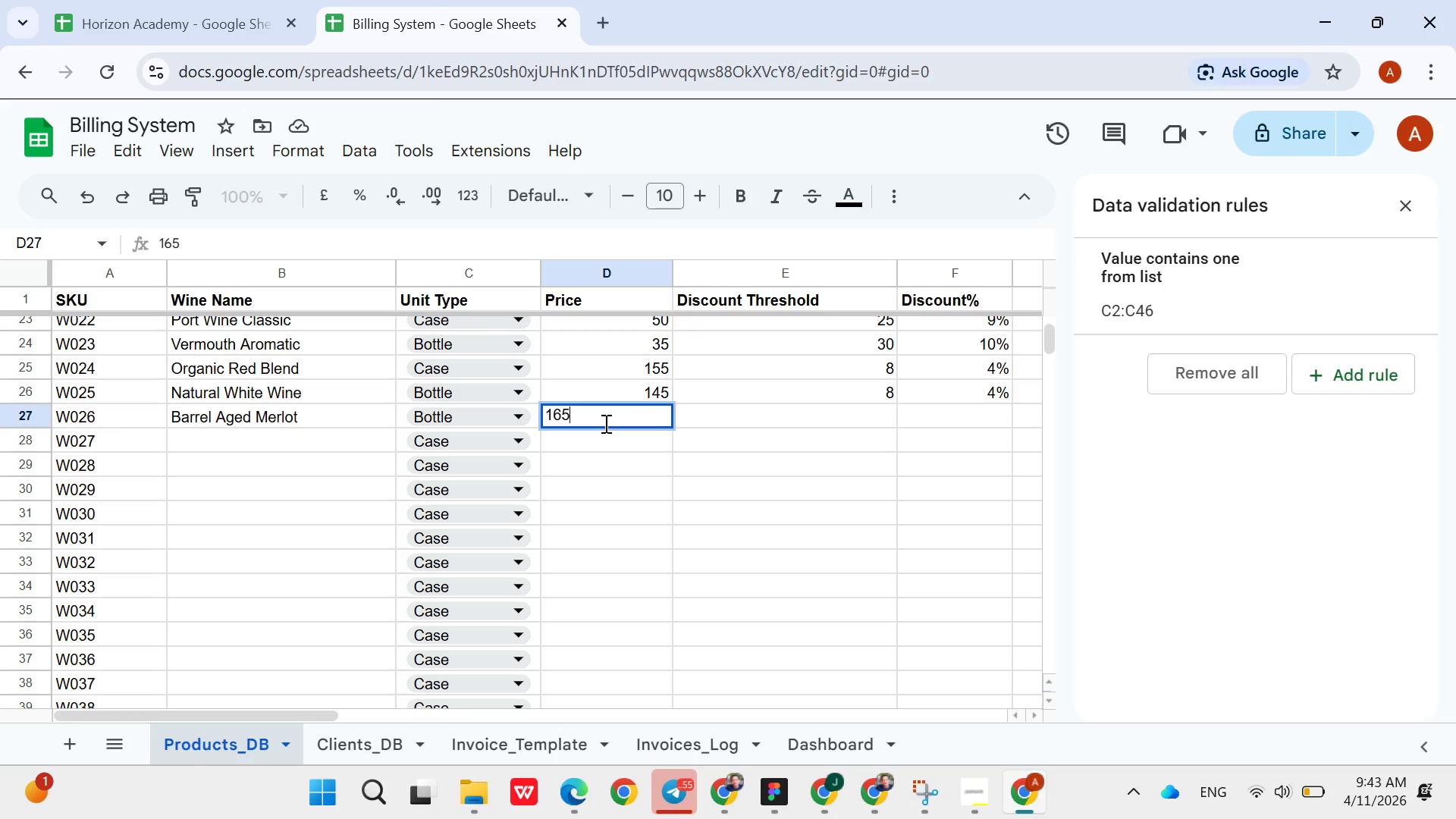 
key(ArrowRight)
 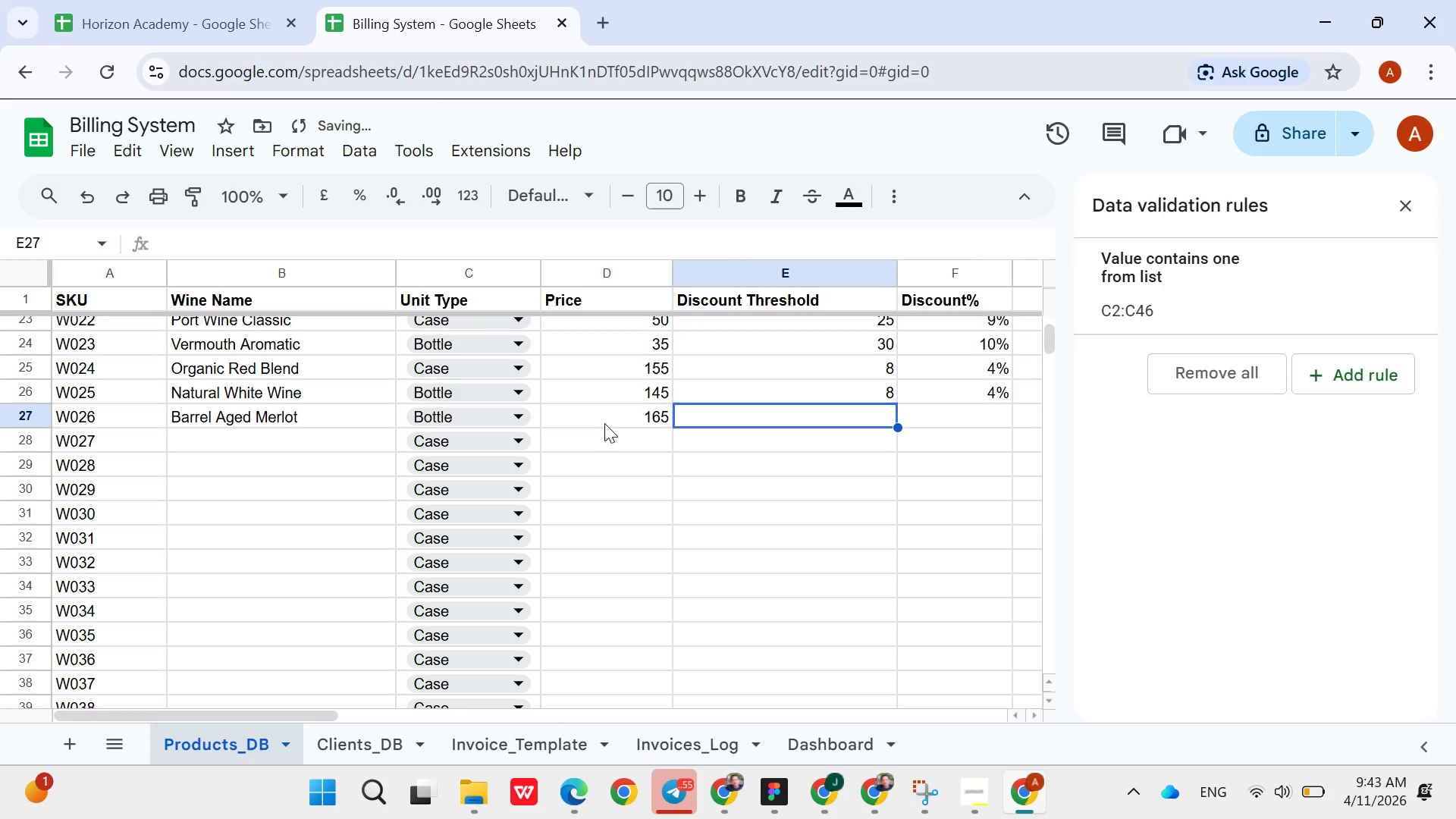 
key(6)
 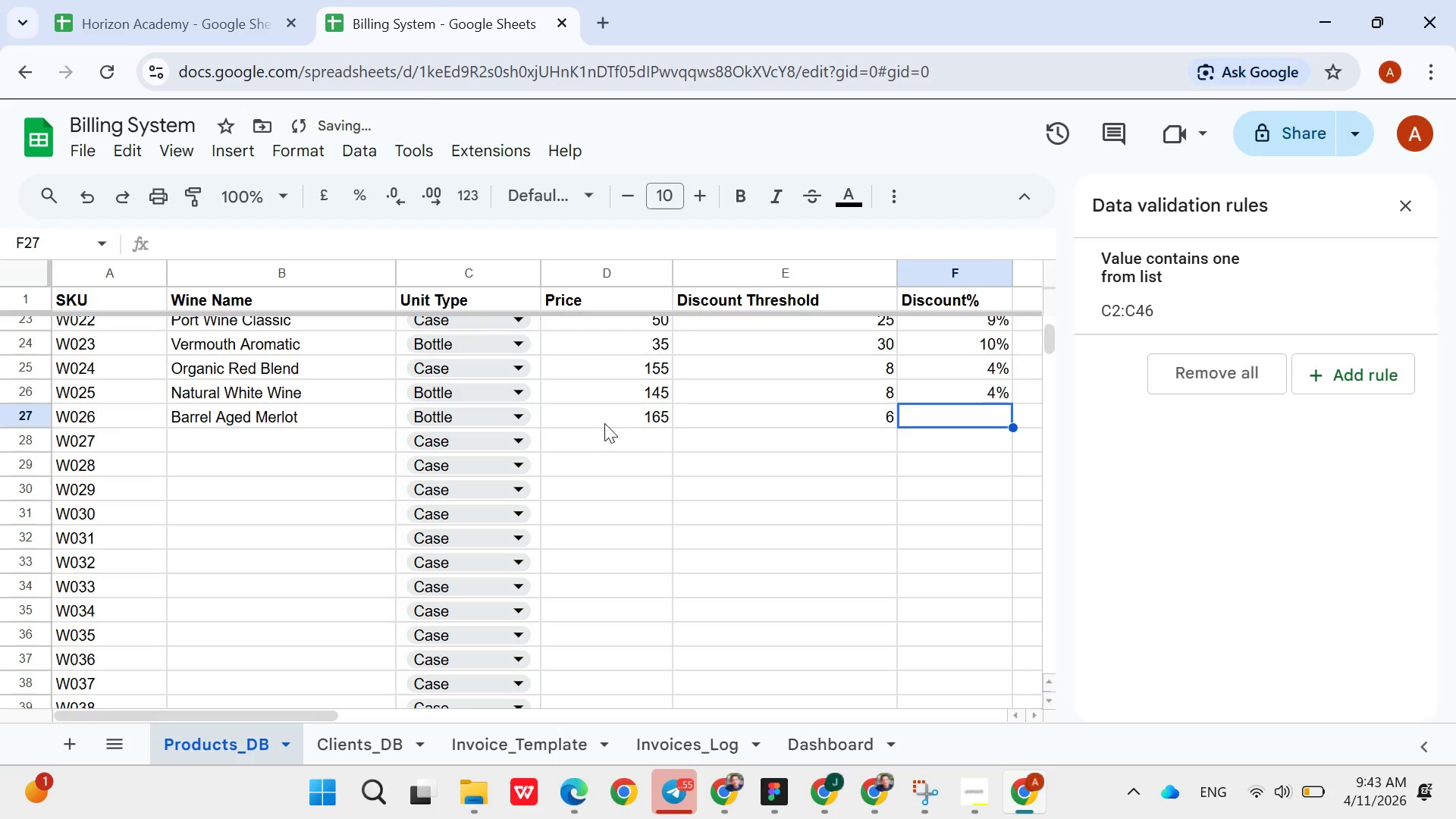 
key(ArrowRight)
 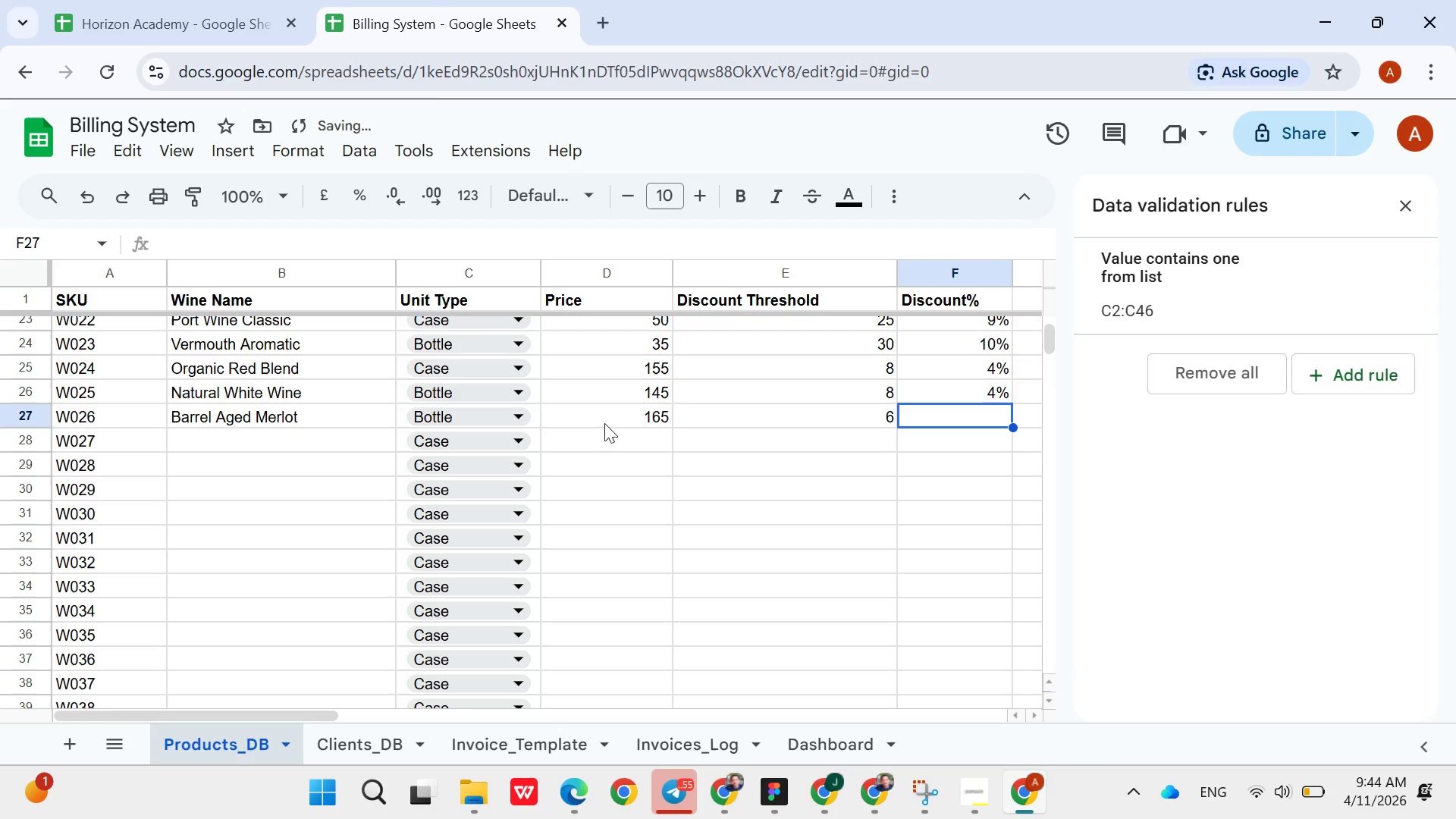 
key(3)
 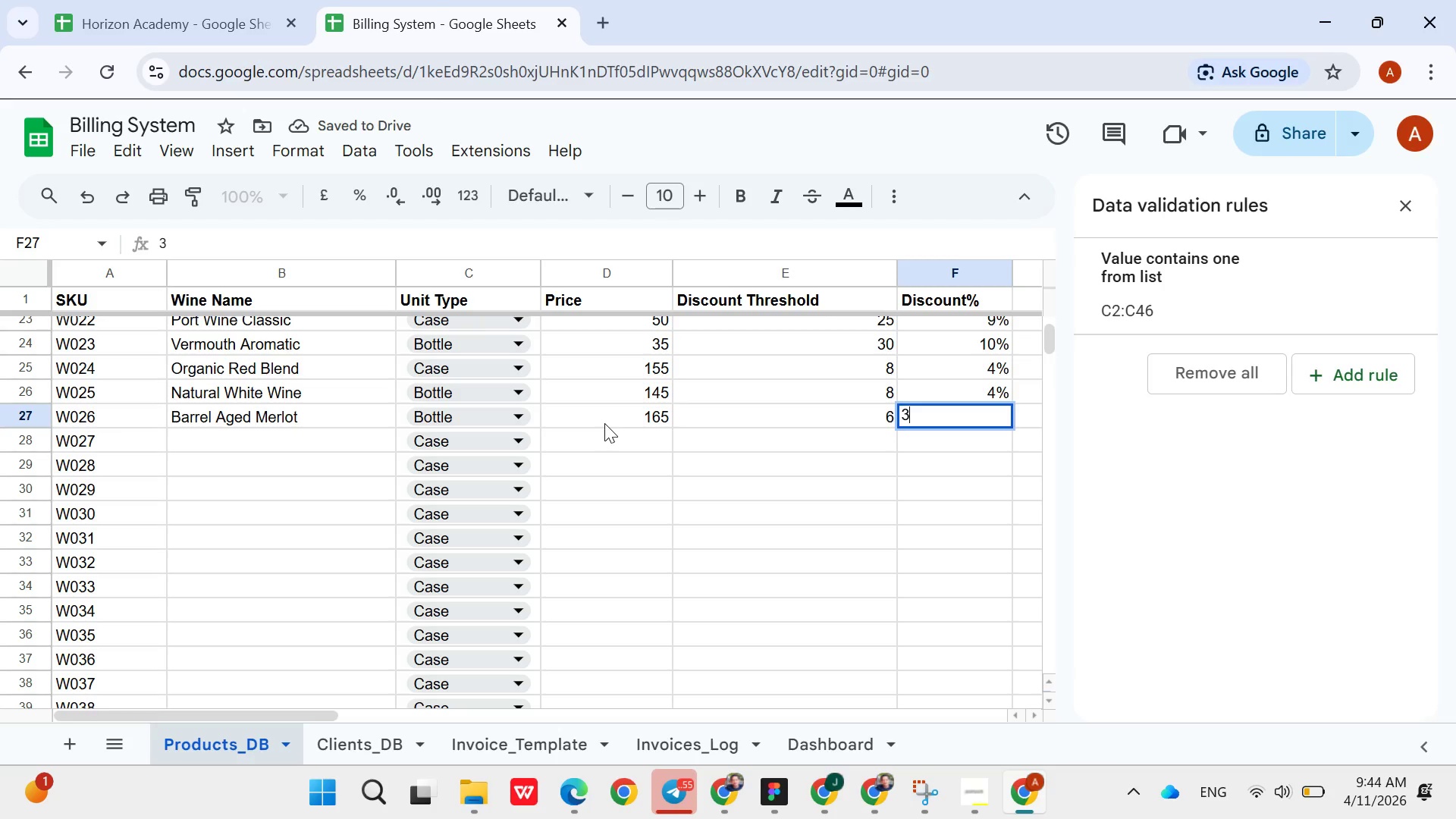 
key(Shift+ShiftRight)
 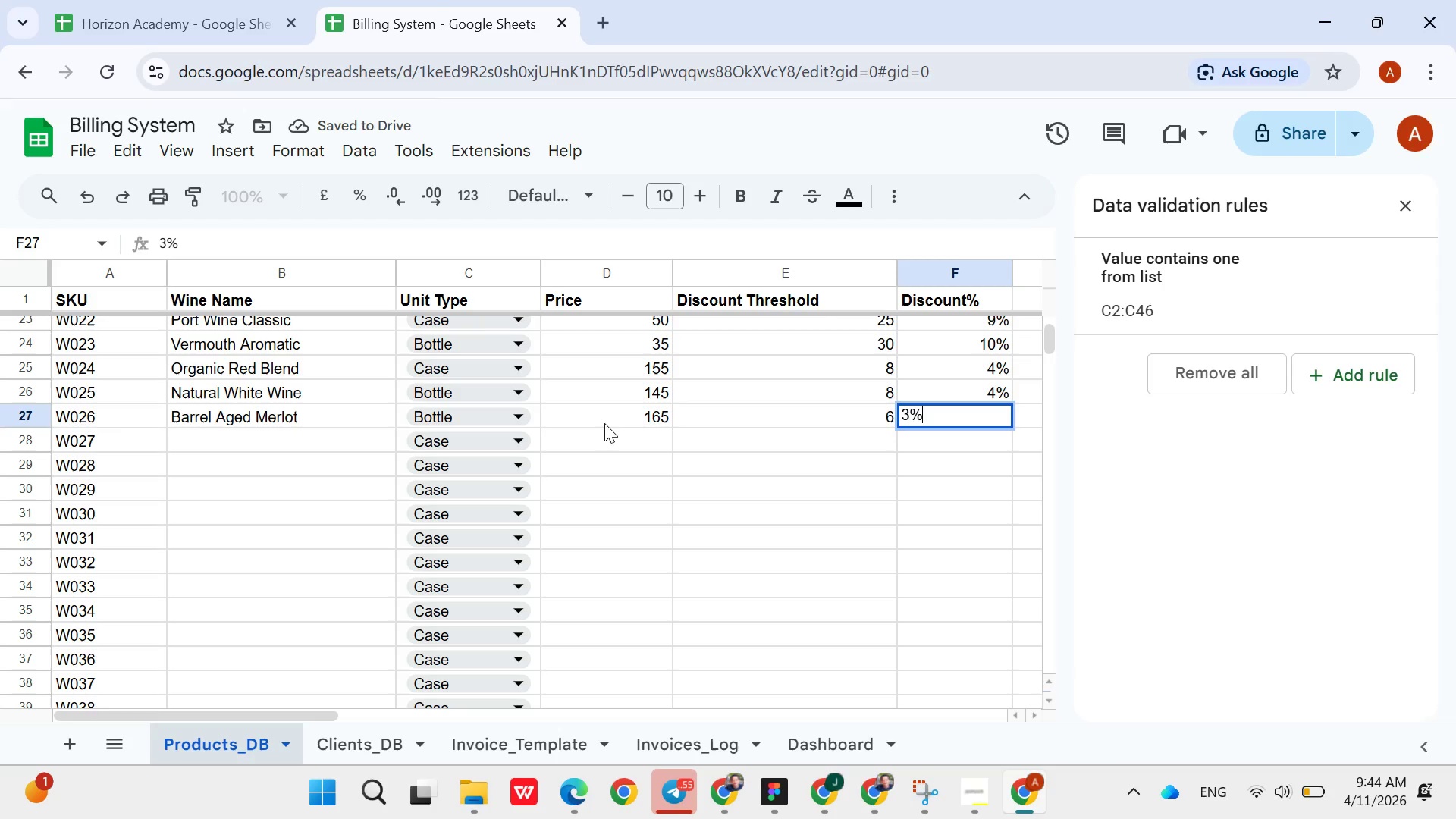 
key(Shift+5)
 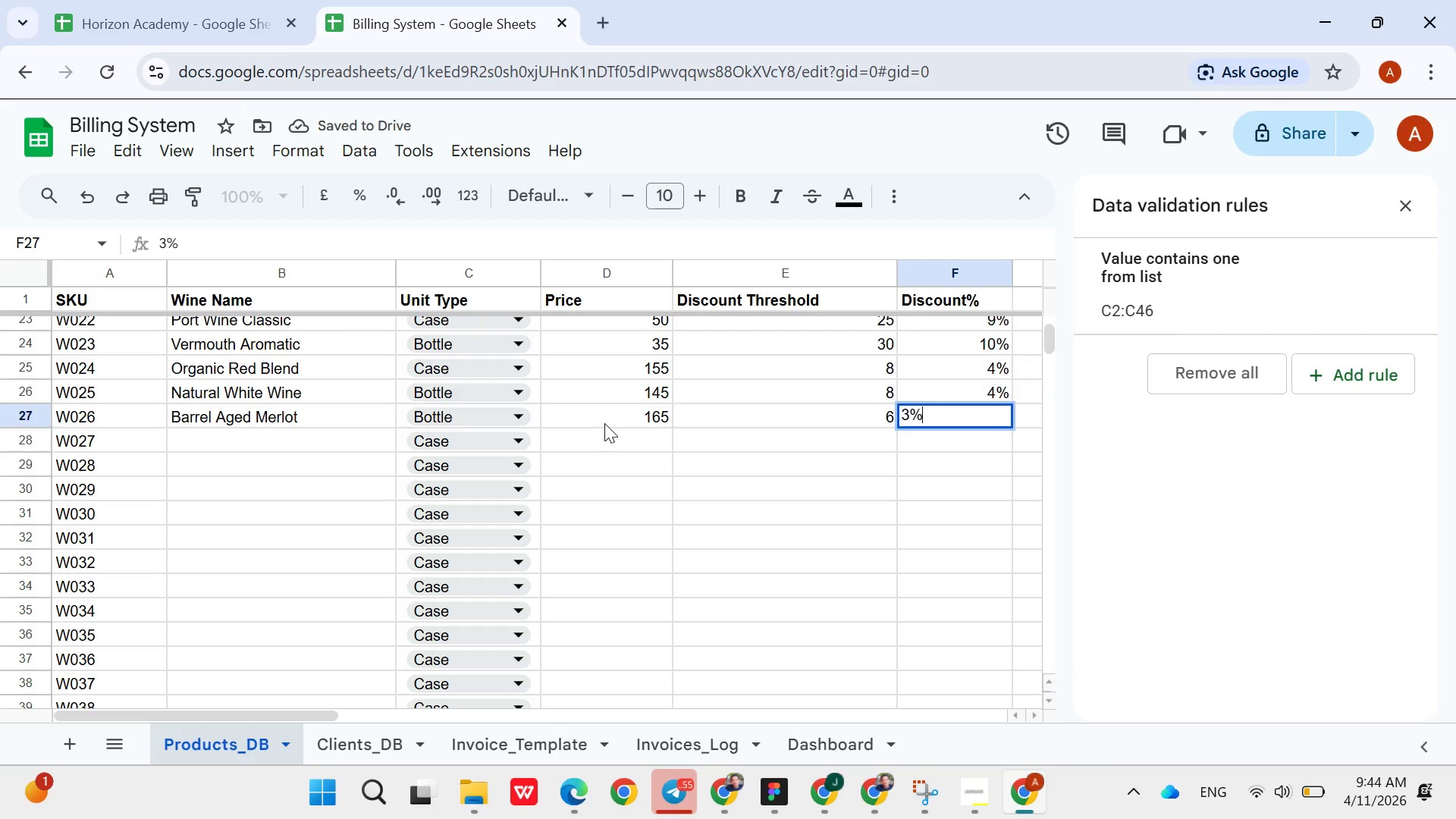 
key(ArrowDown)
 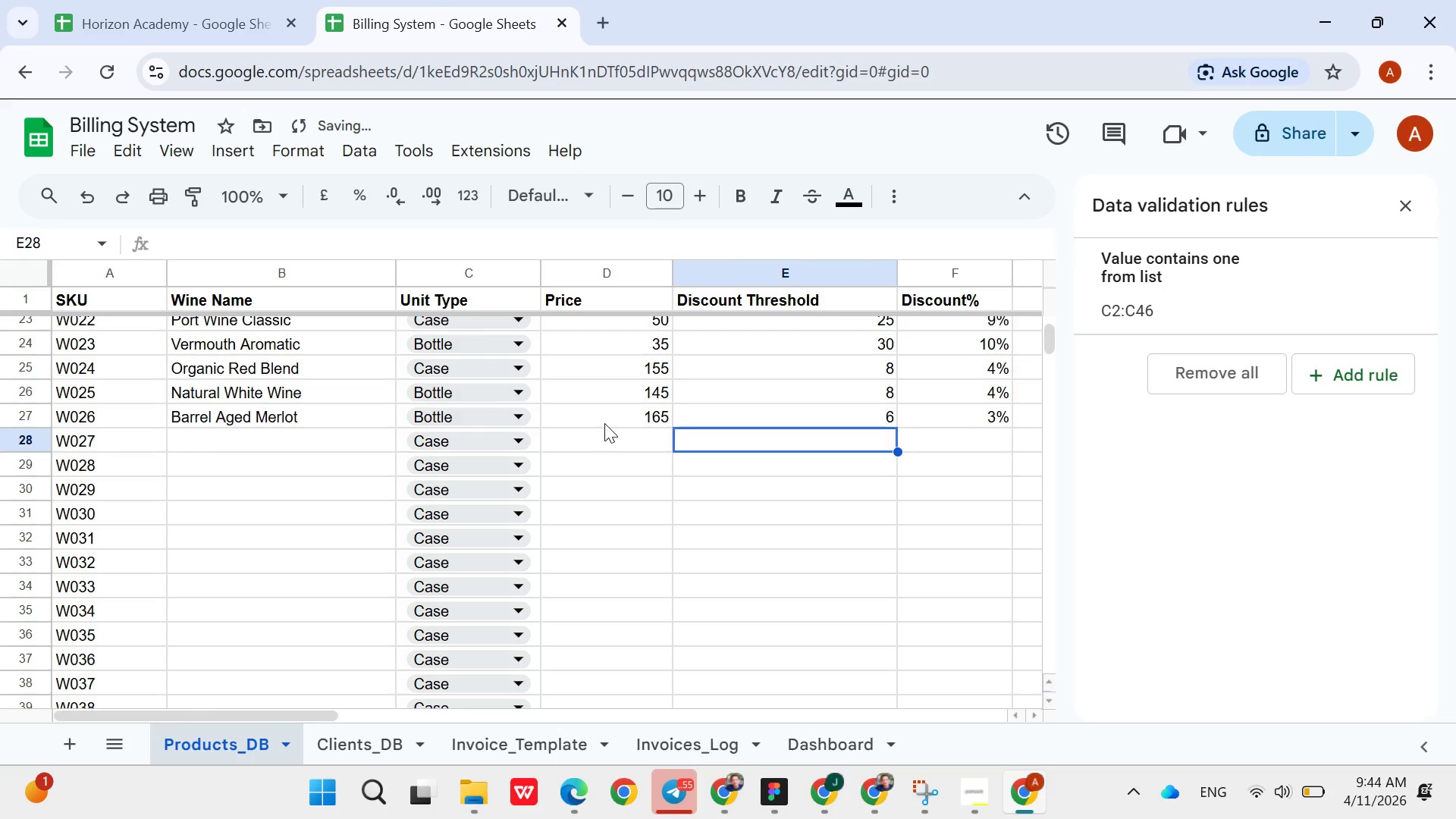 
hold_key(key=ArrowLeft, duration=0.77)
 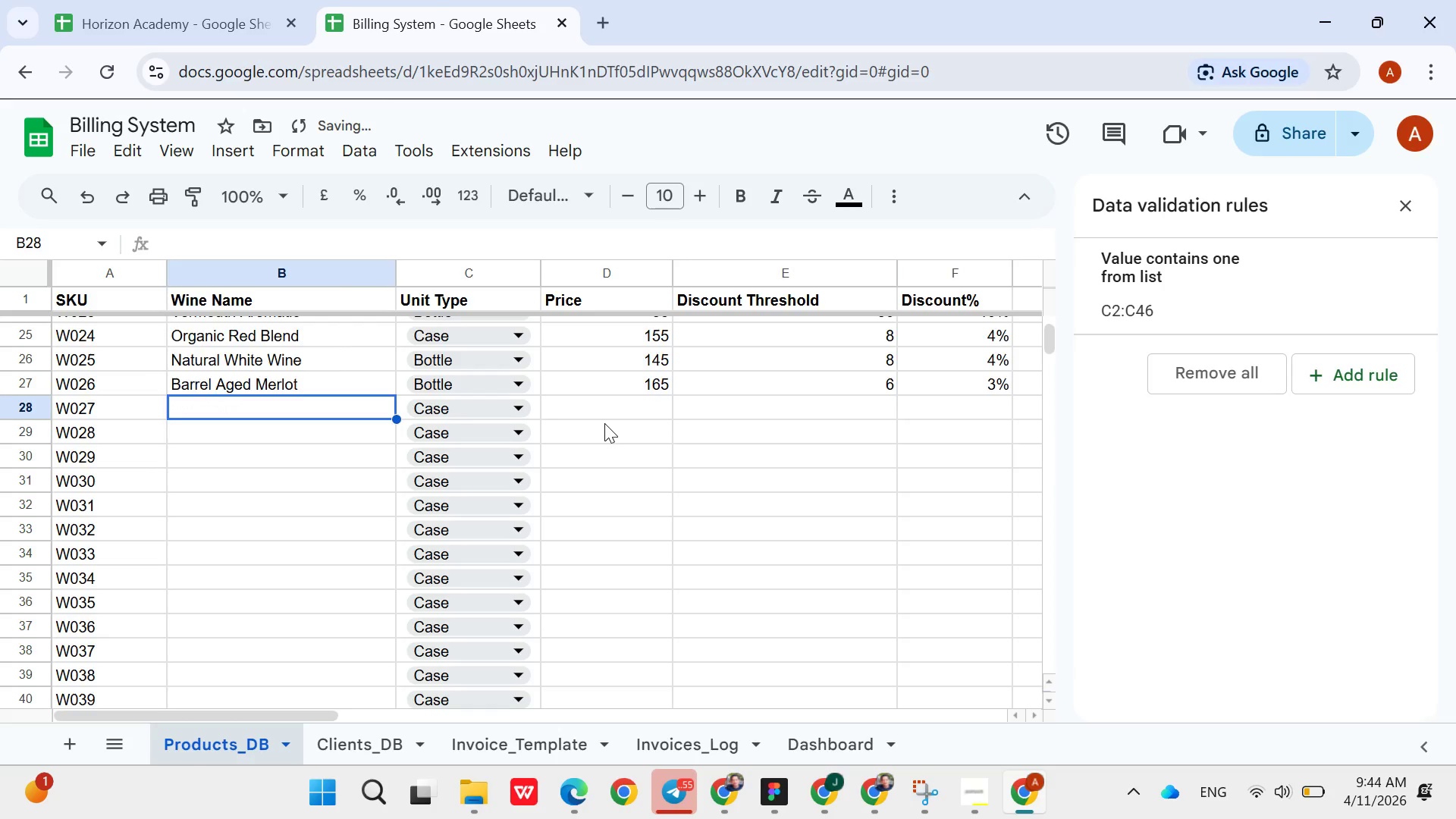 
key(ArrowRight)
 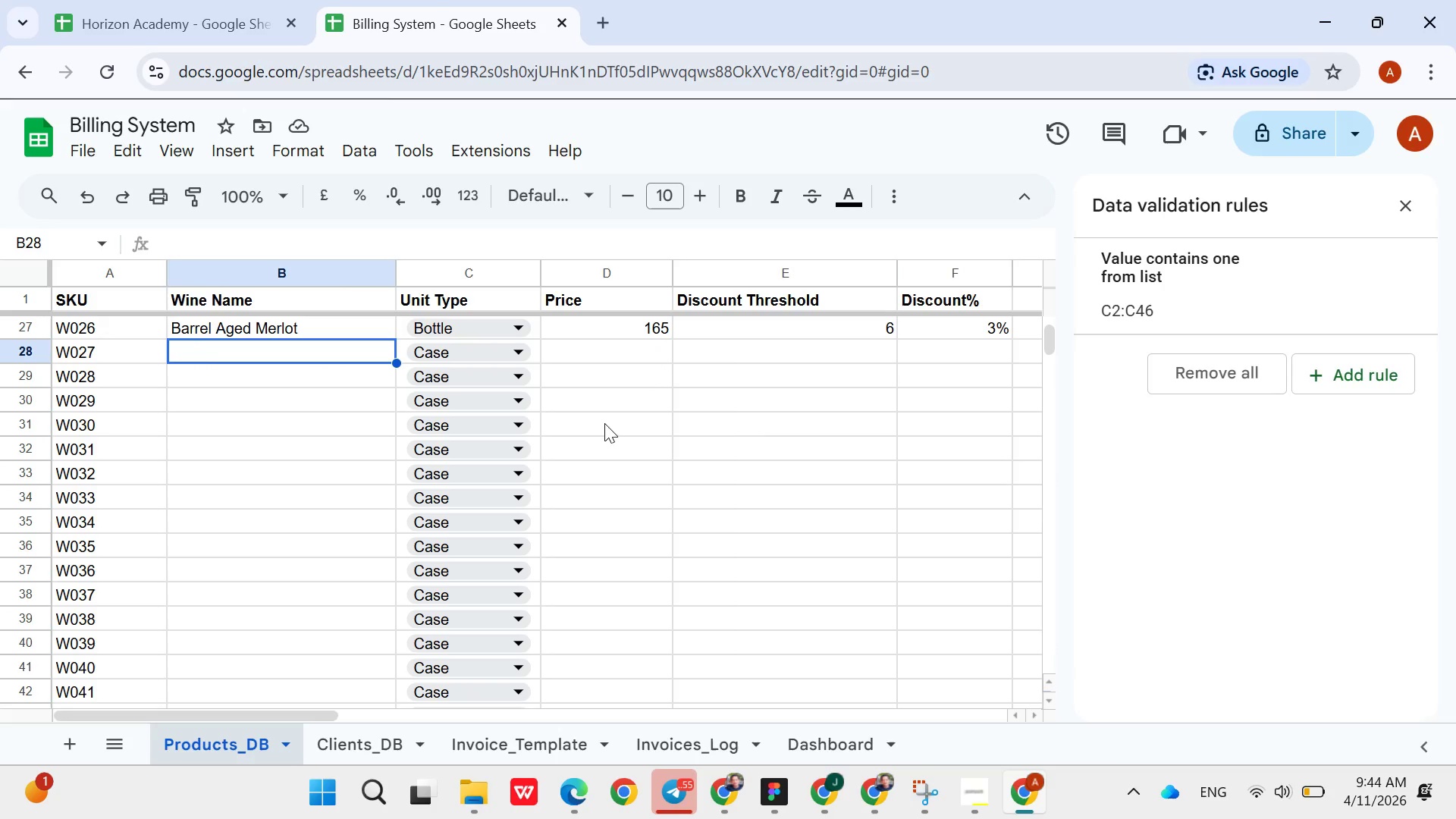 
wait(5.95)
 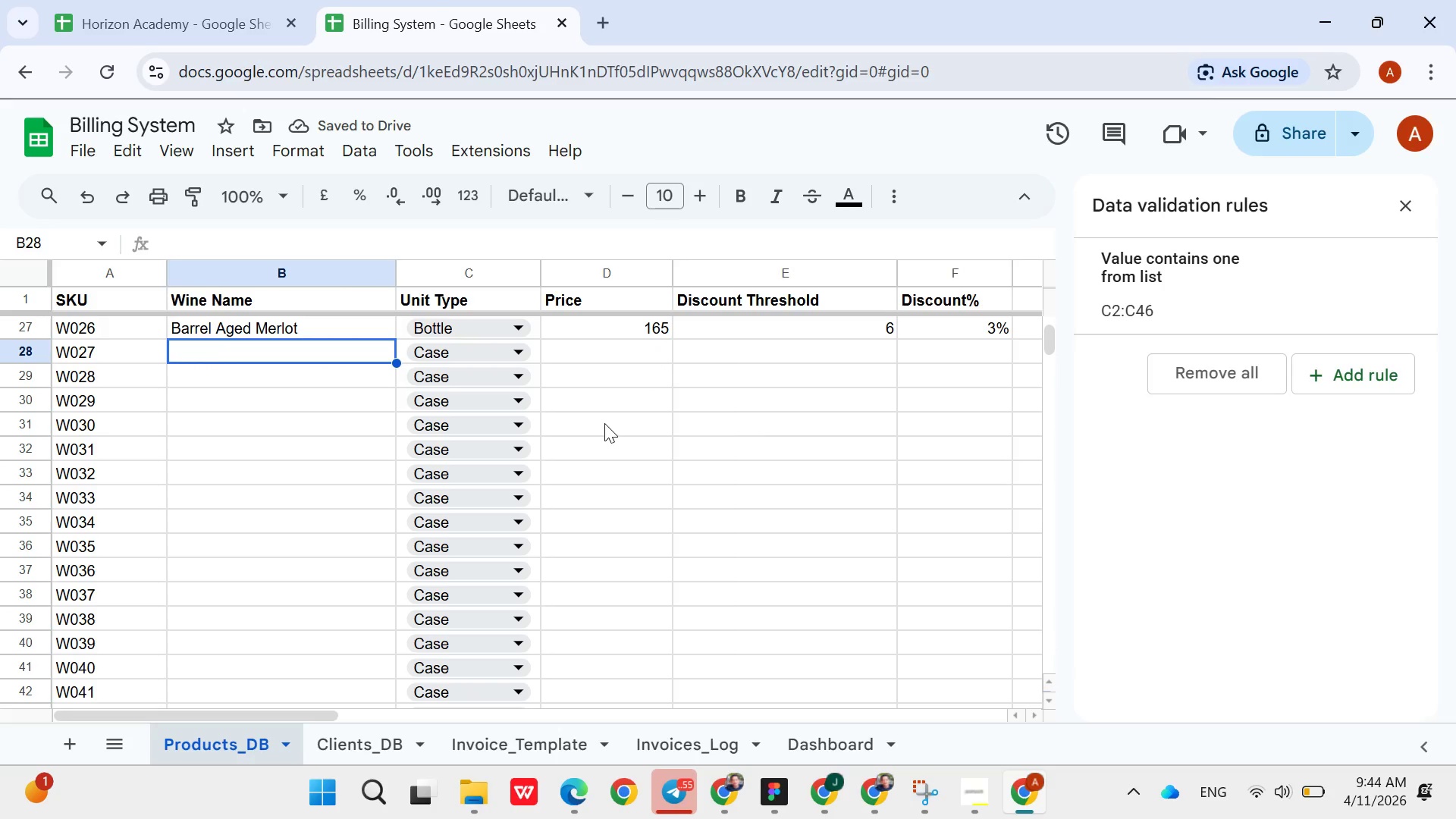 
type(Oak)
 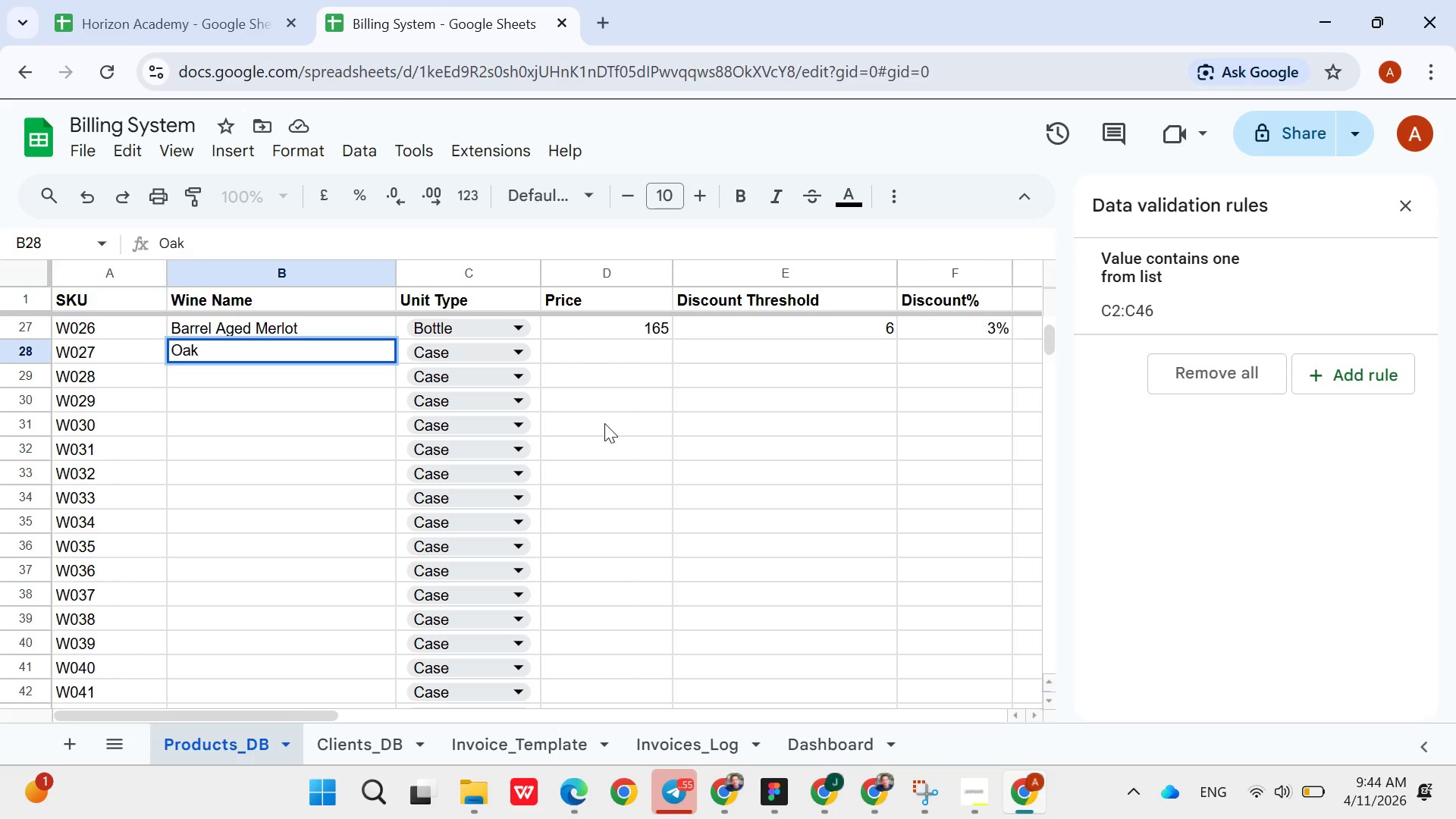 
wait(5.22)
 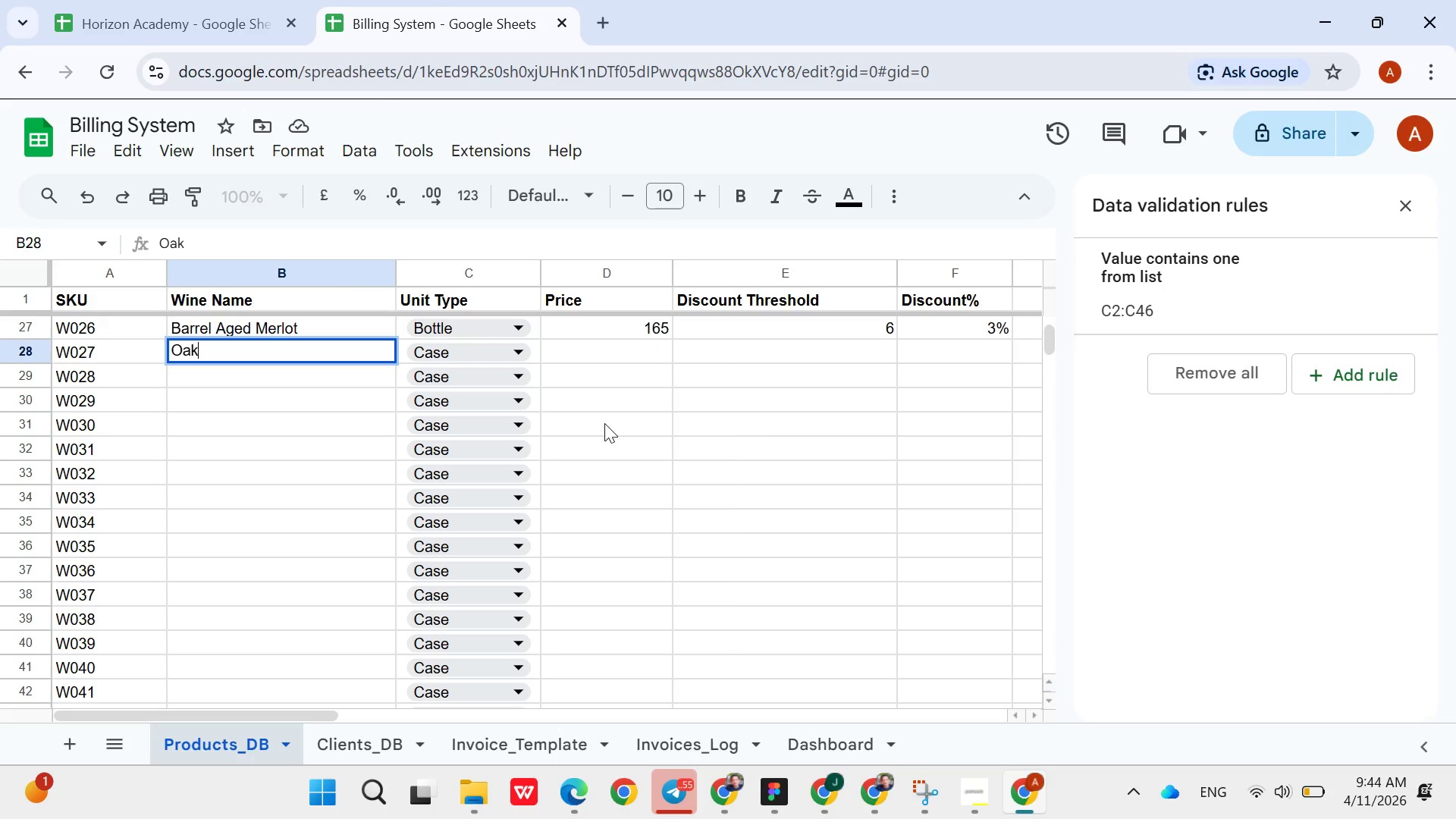 
type( Reserve Care)
 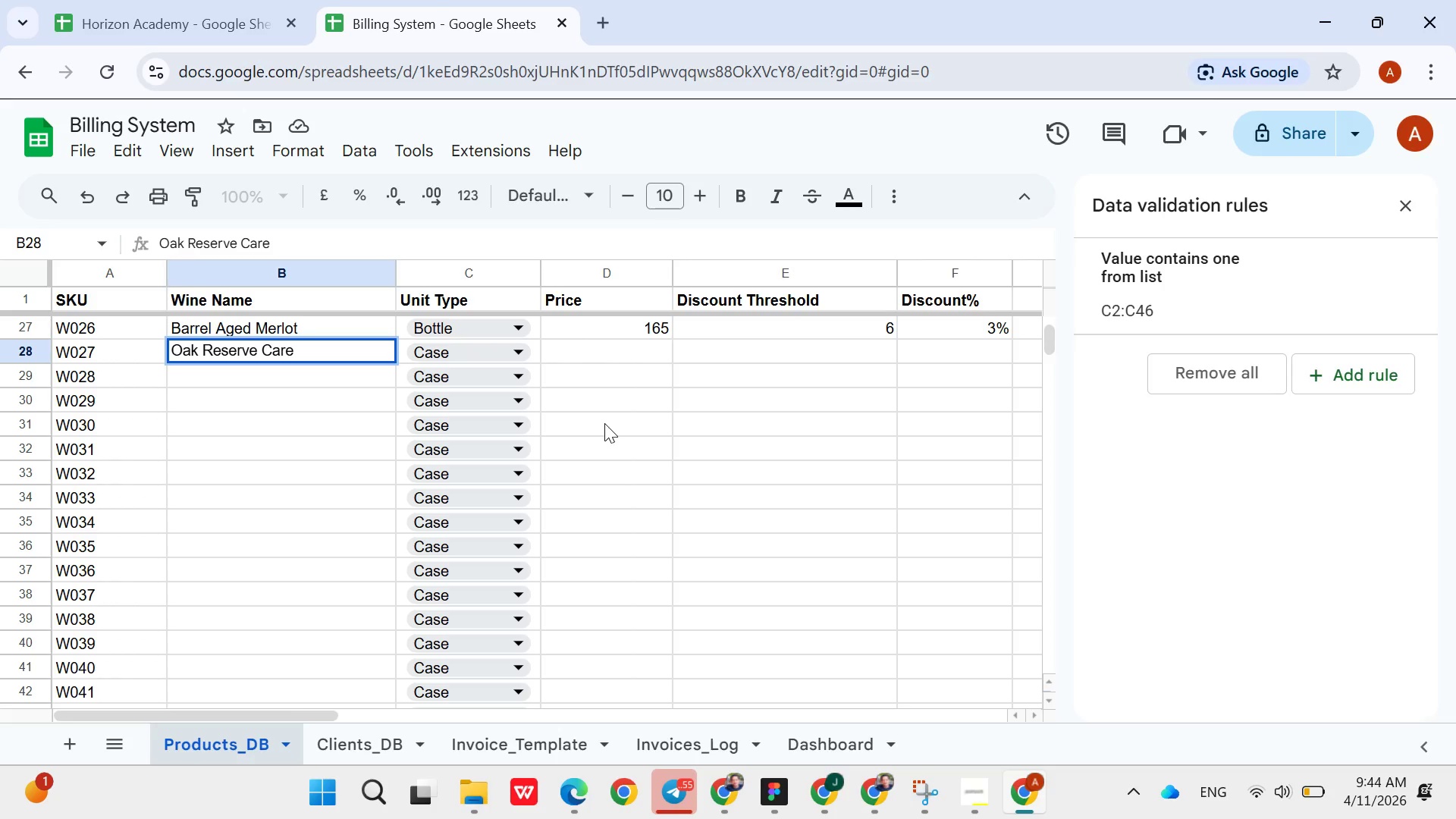 
type(net)
 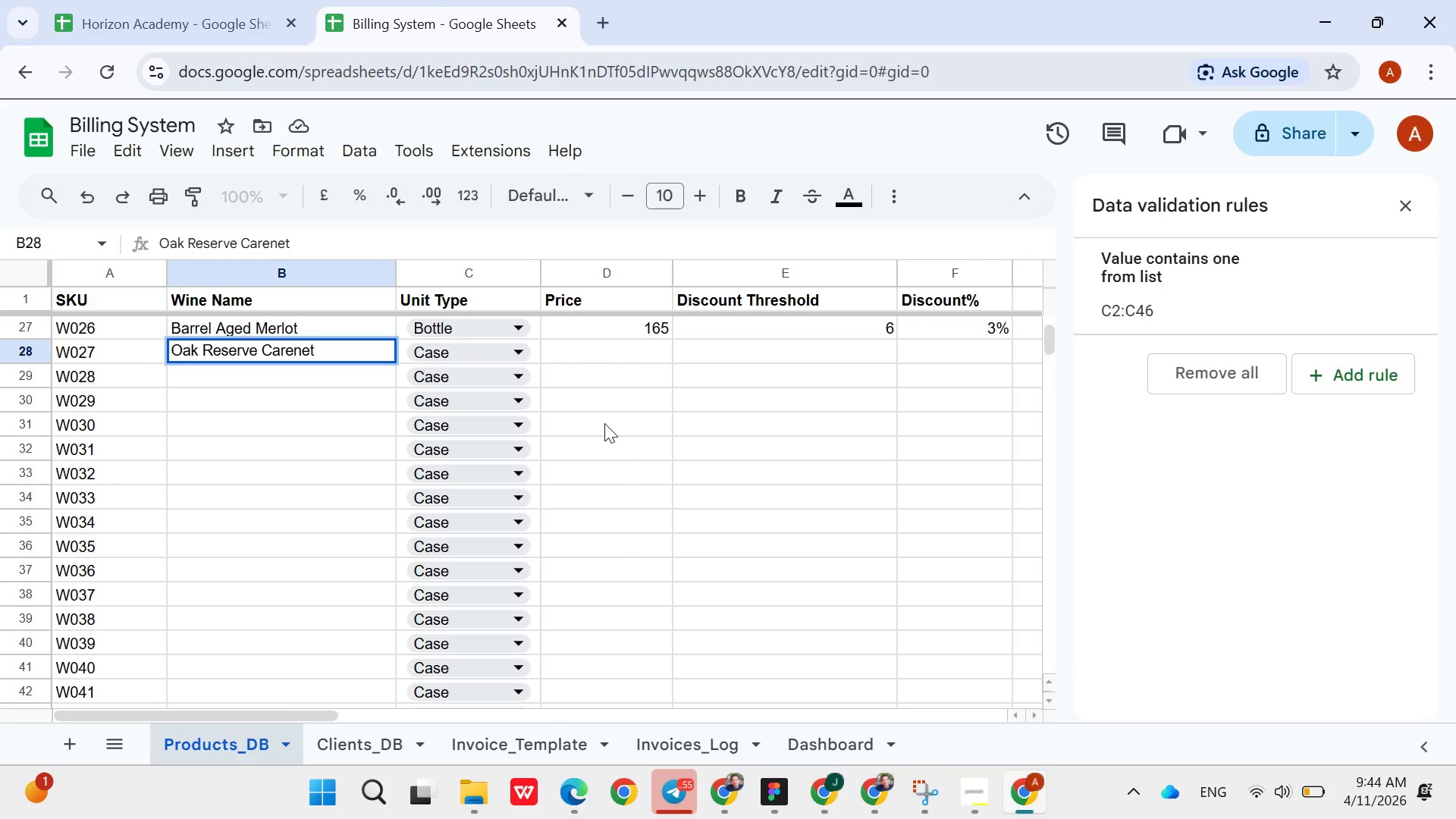 
key(ArrowRight)
 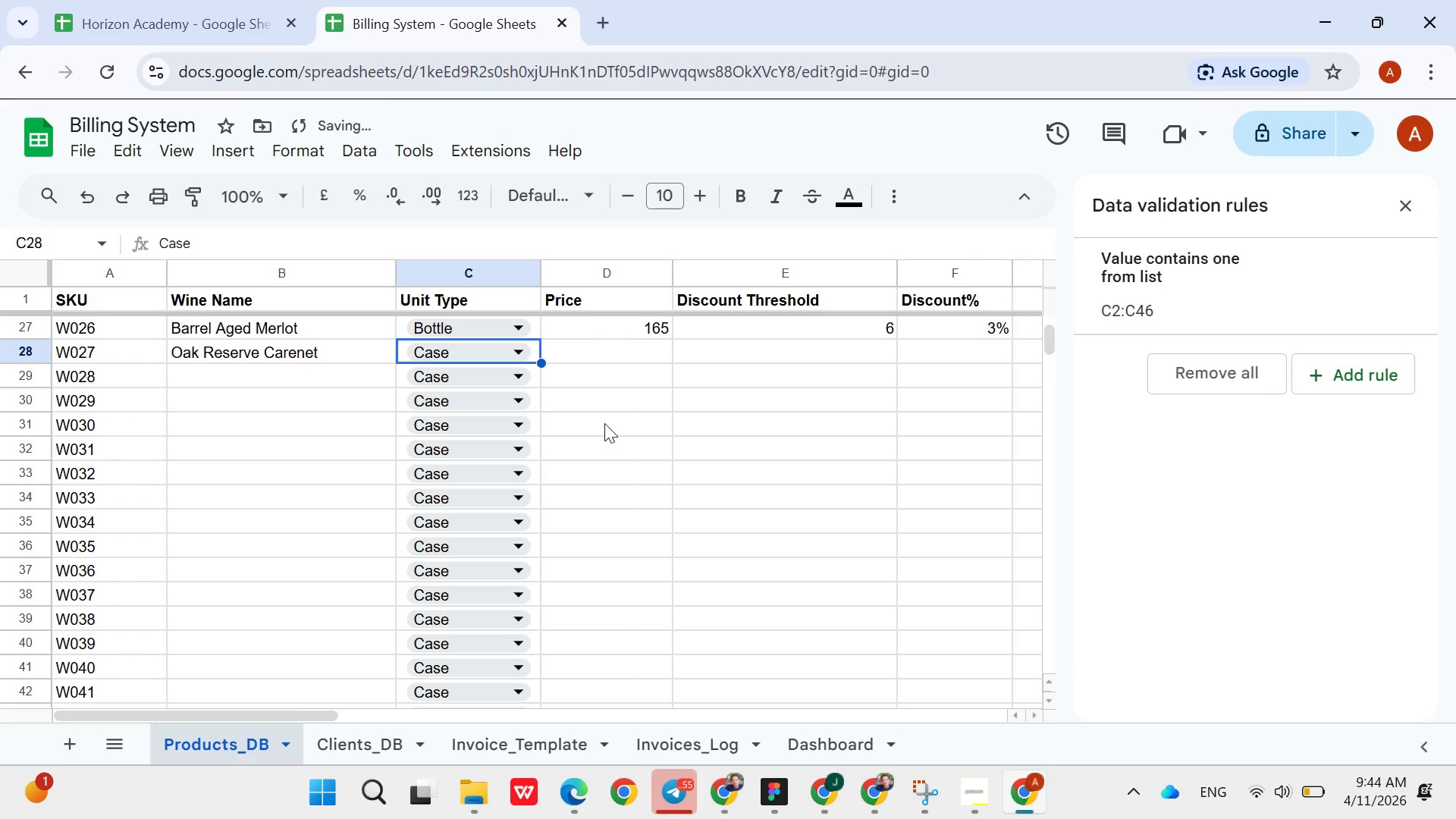 
key(ArrowRight)
 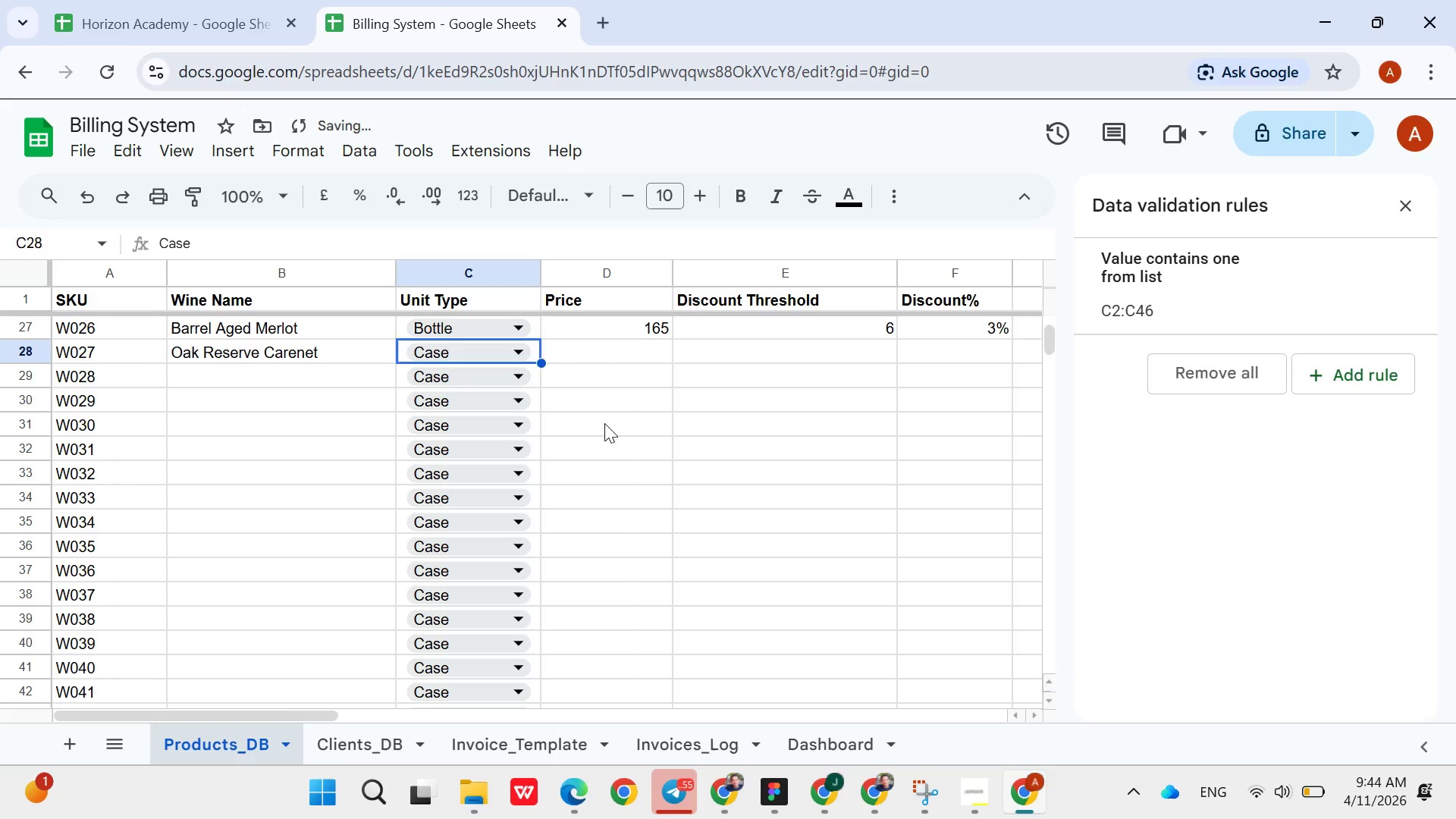 
key(ArrowRight)
 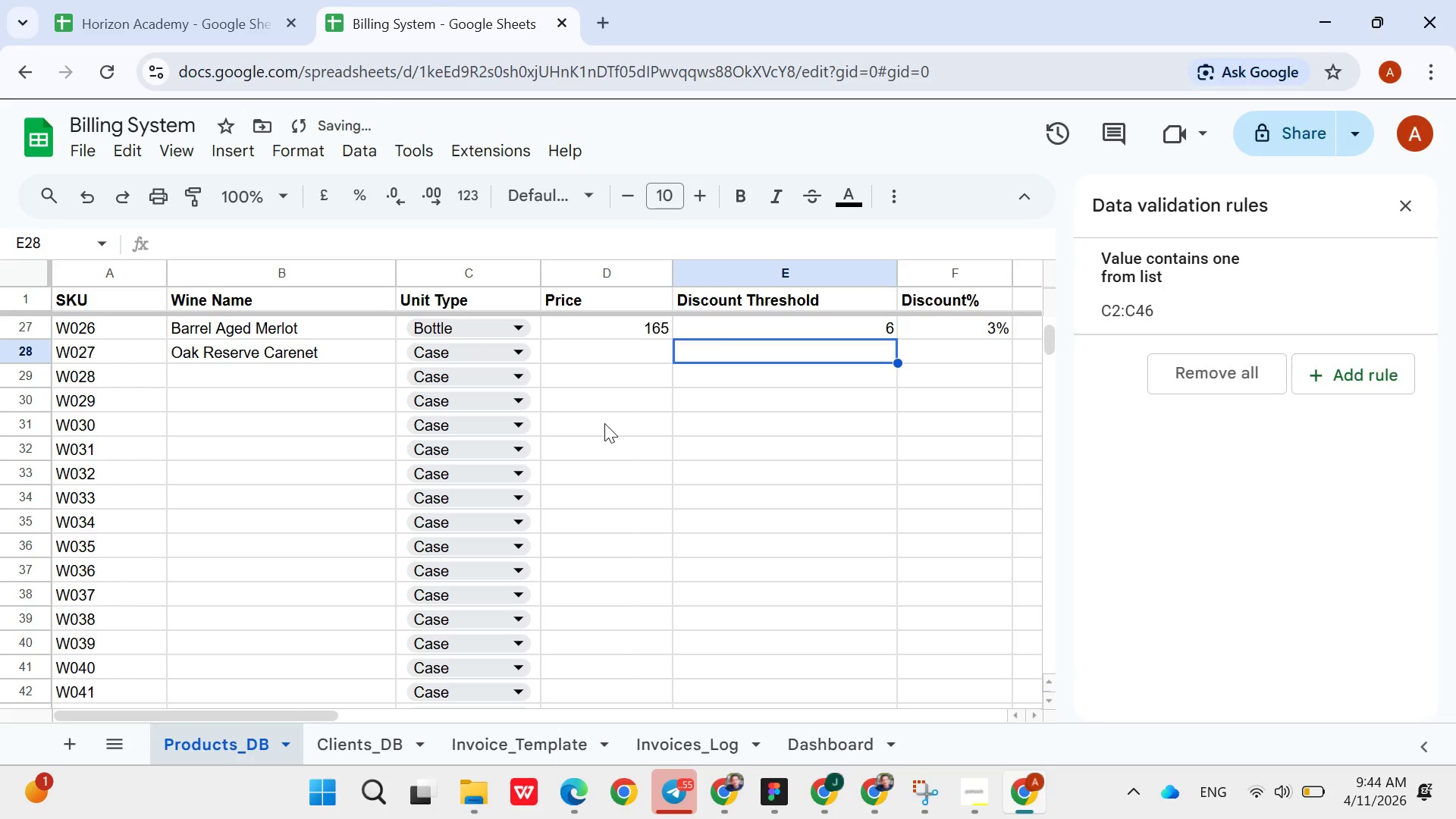 
key(ArrowLeft)
 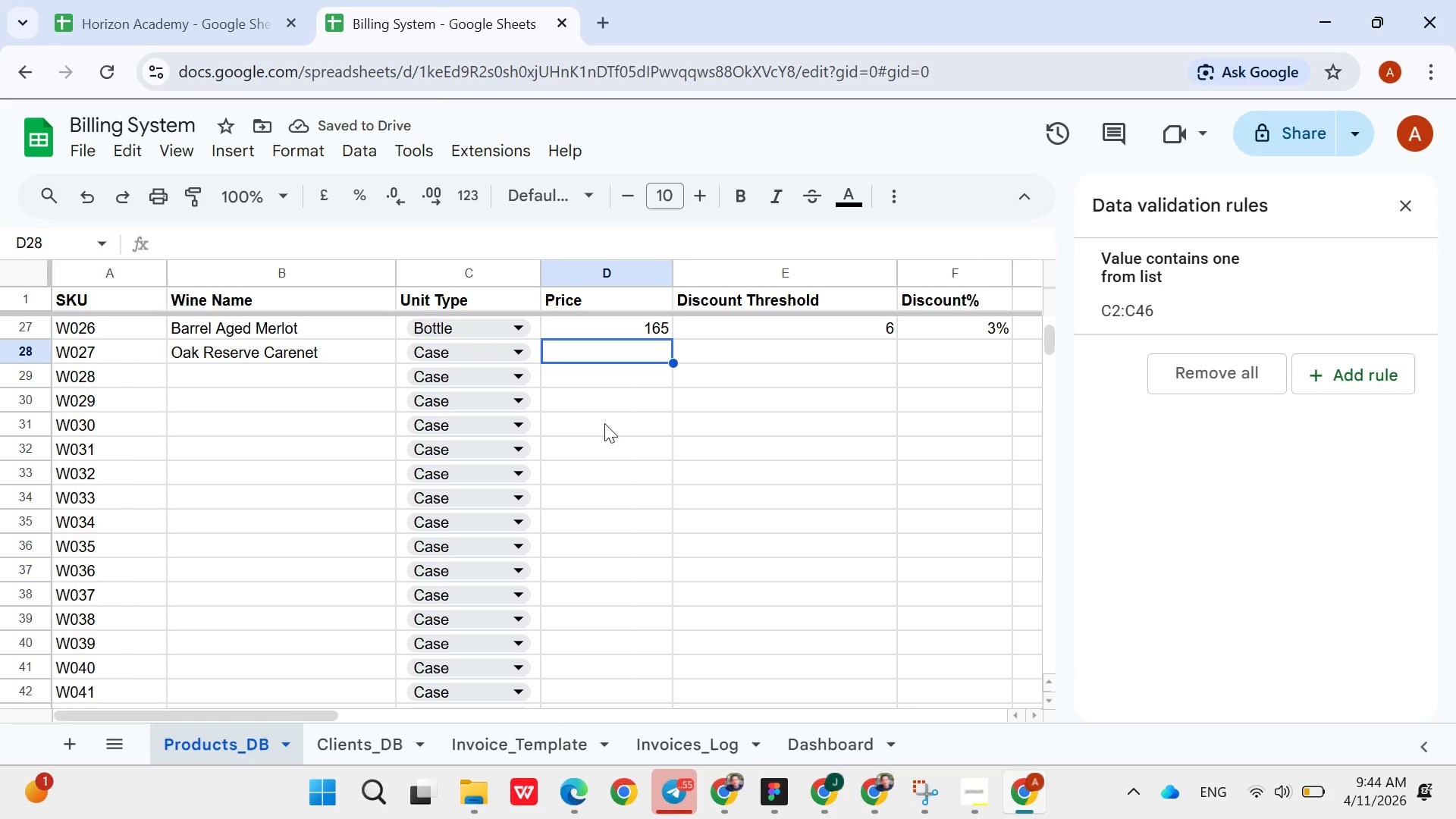 
type(175)
 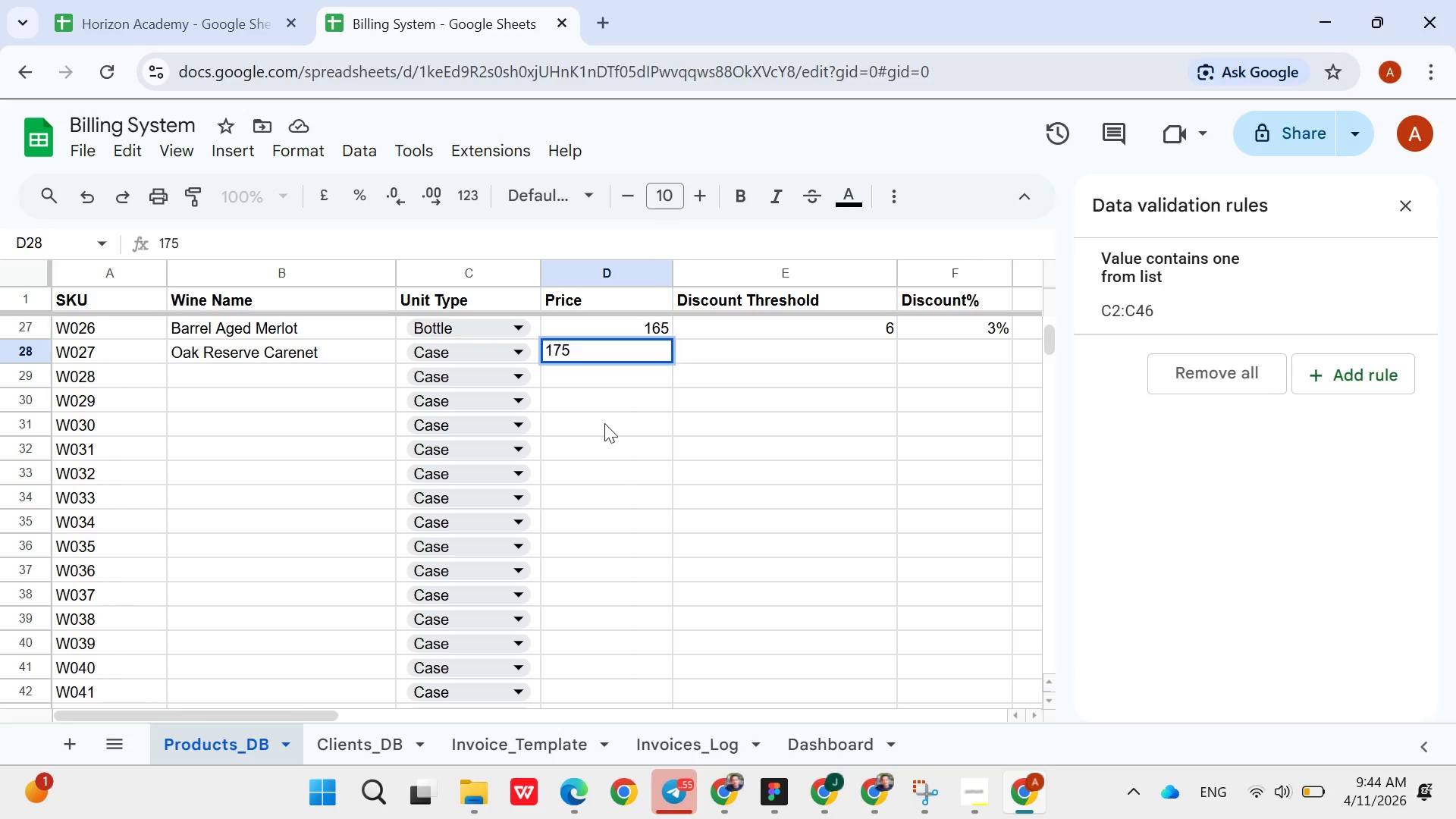 
key(ArrowRight)
 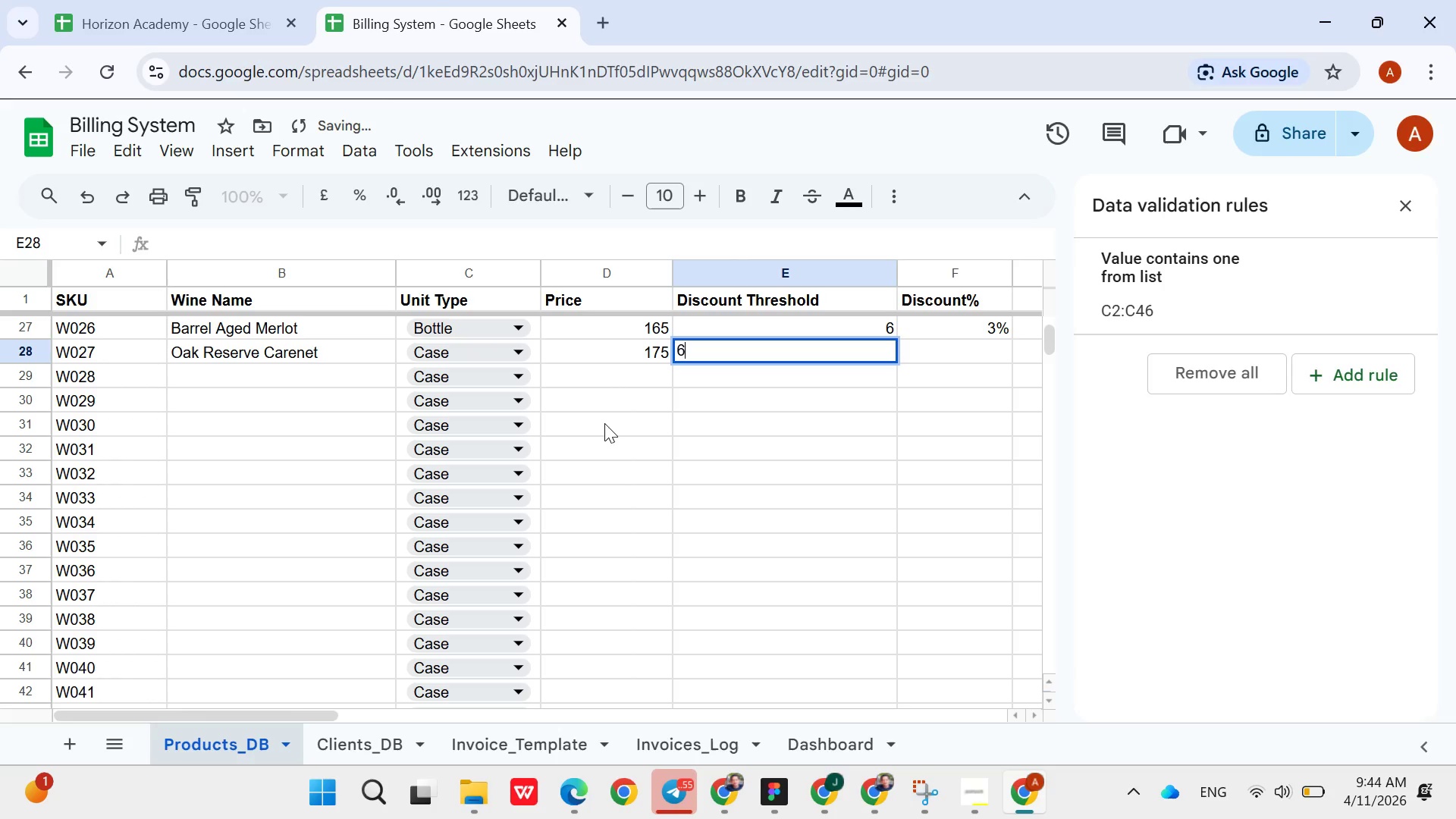 
key(6)
 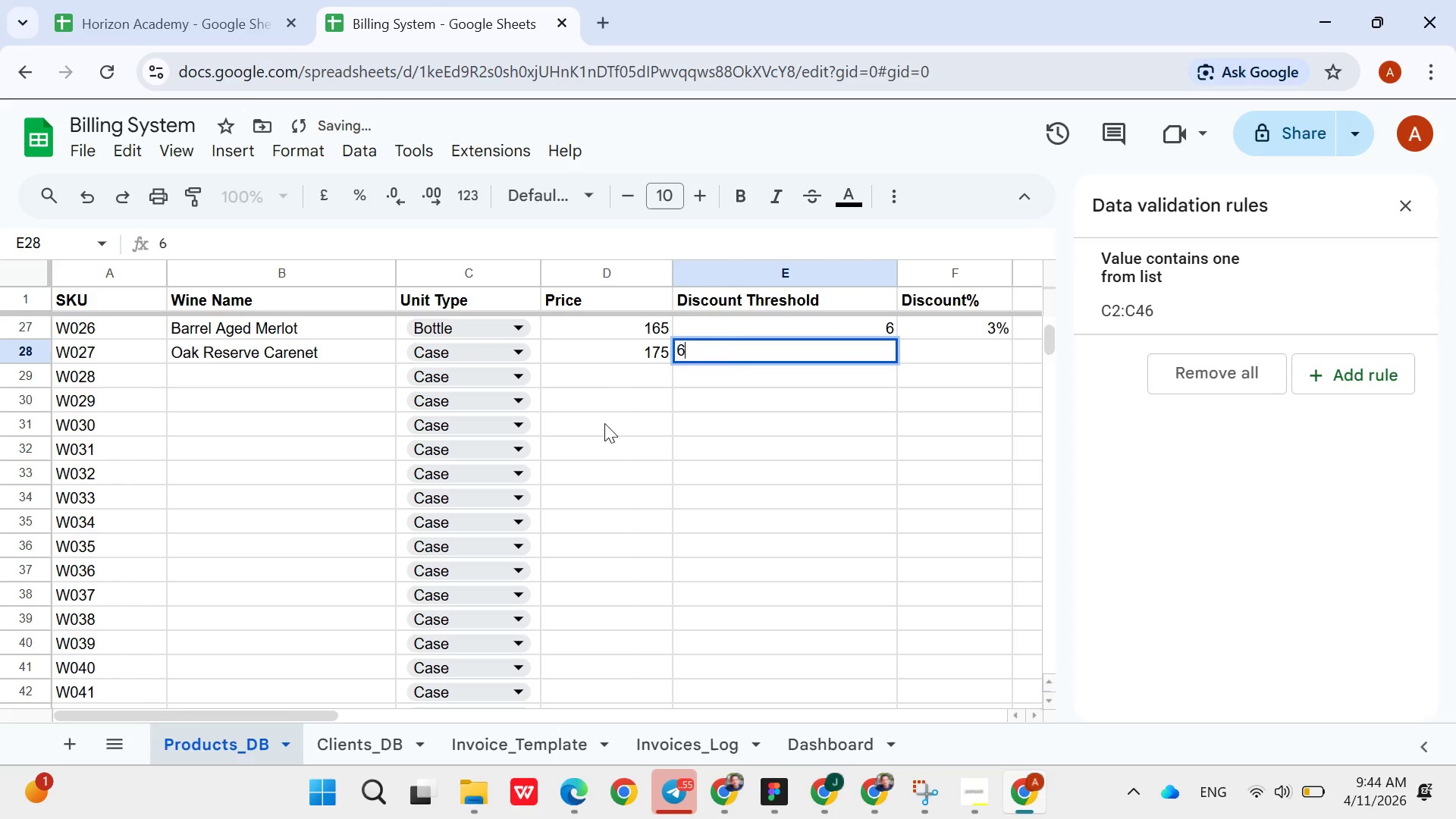 
key(ArrowRight)
 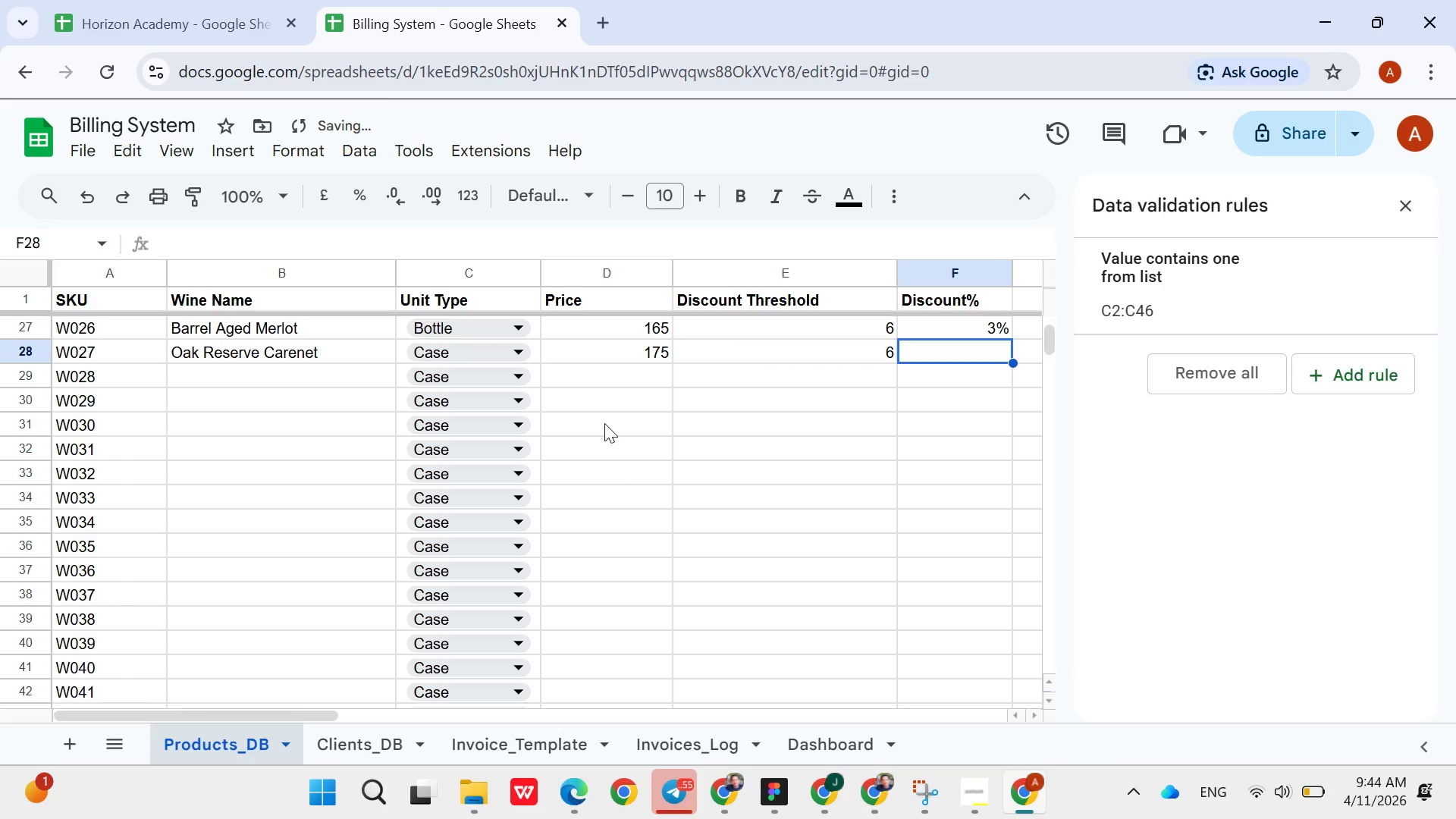 
key(3)
 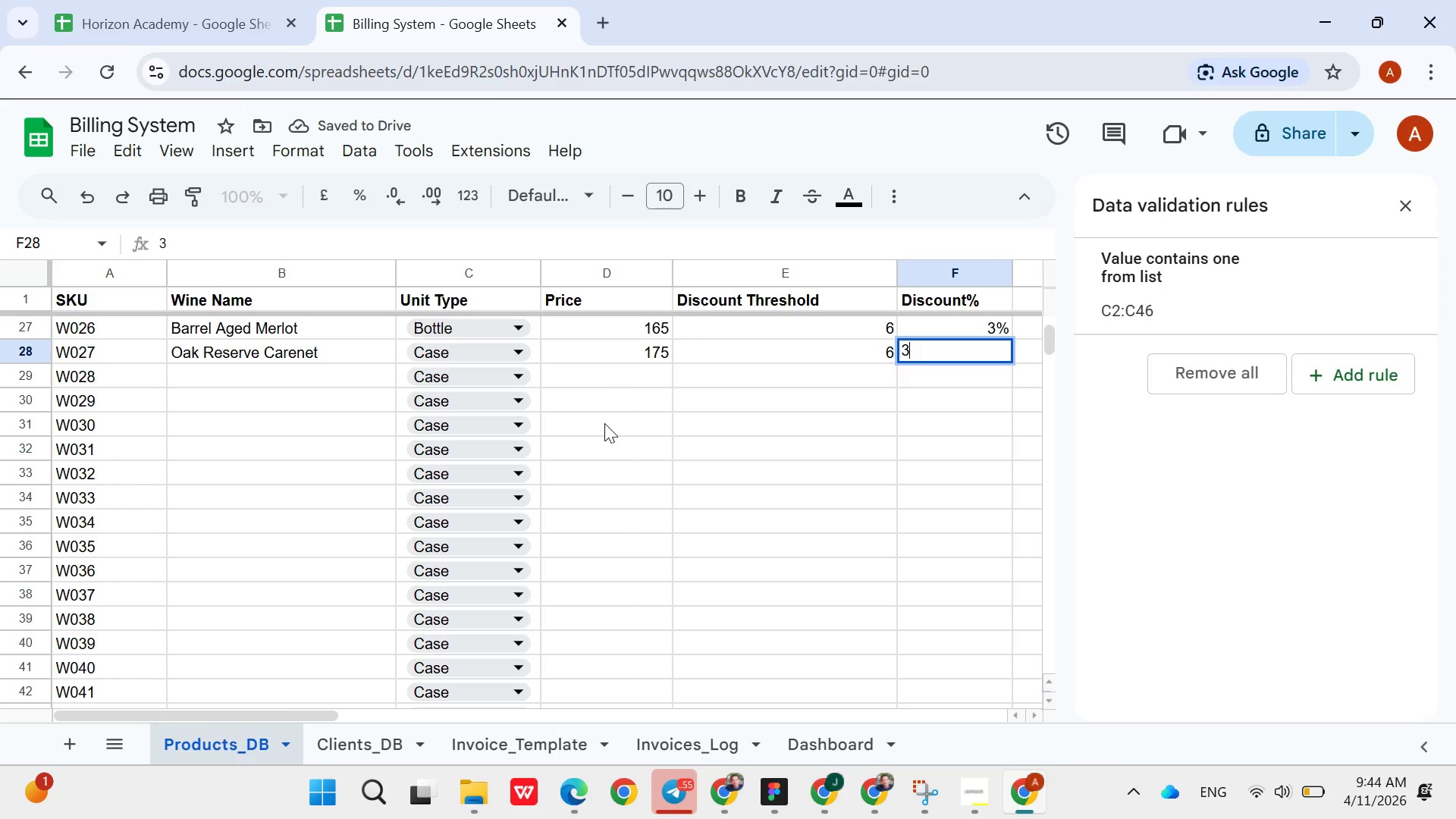 
key(Shift+ShiftRight)
 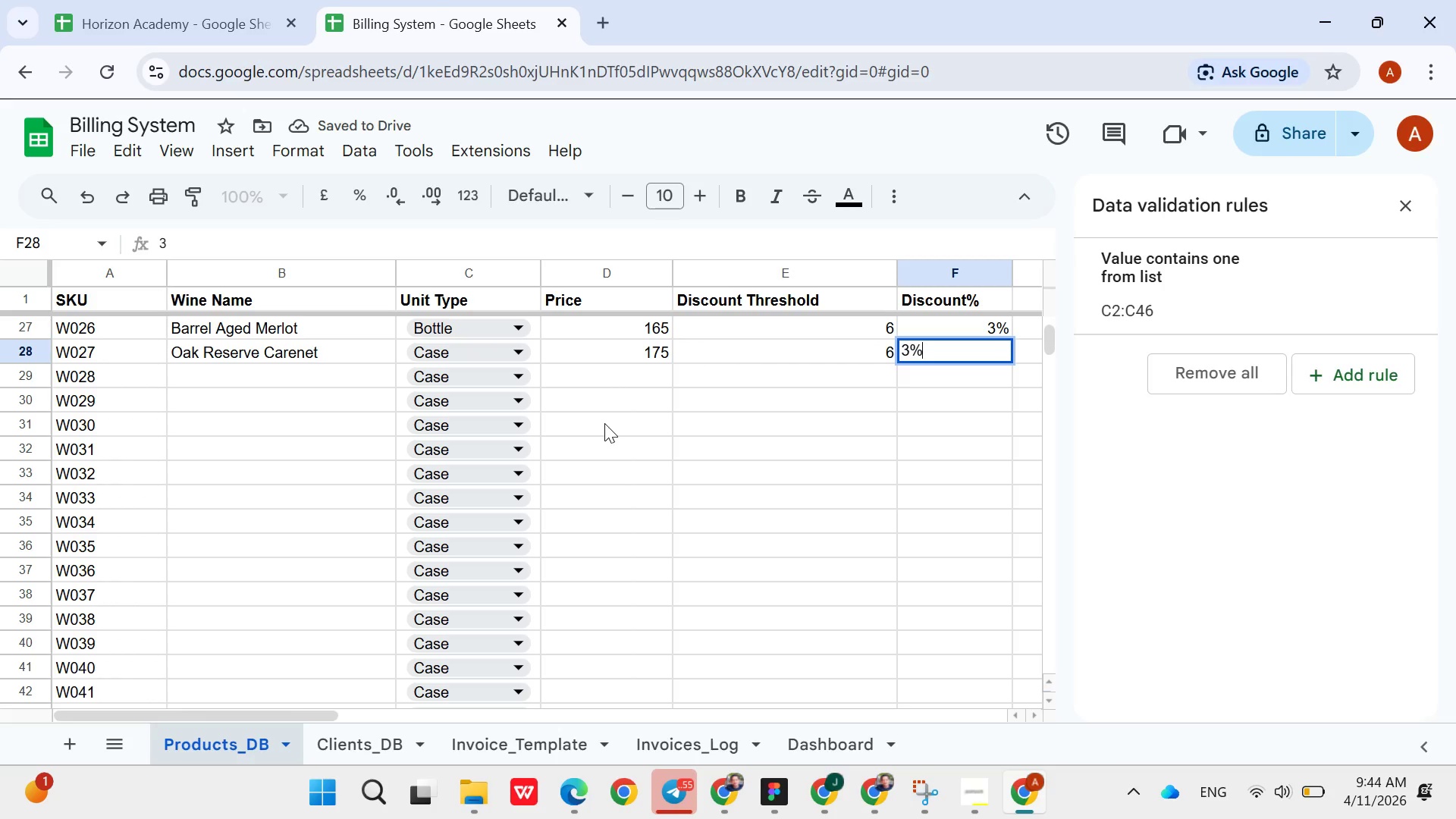 
key(Shift+5)
 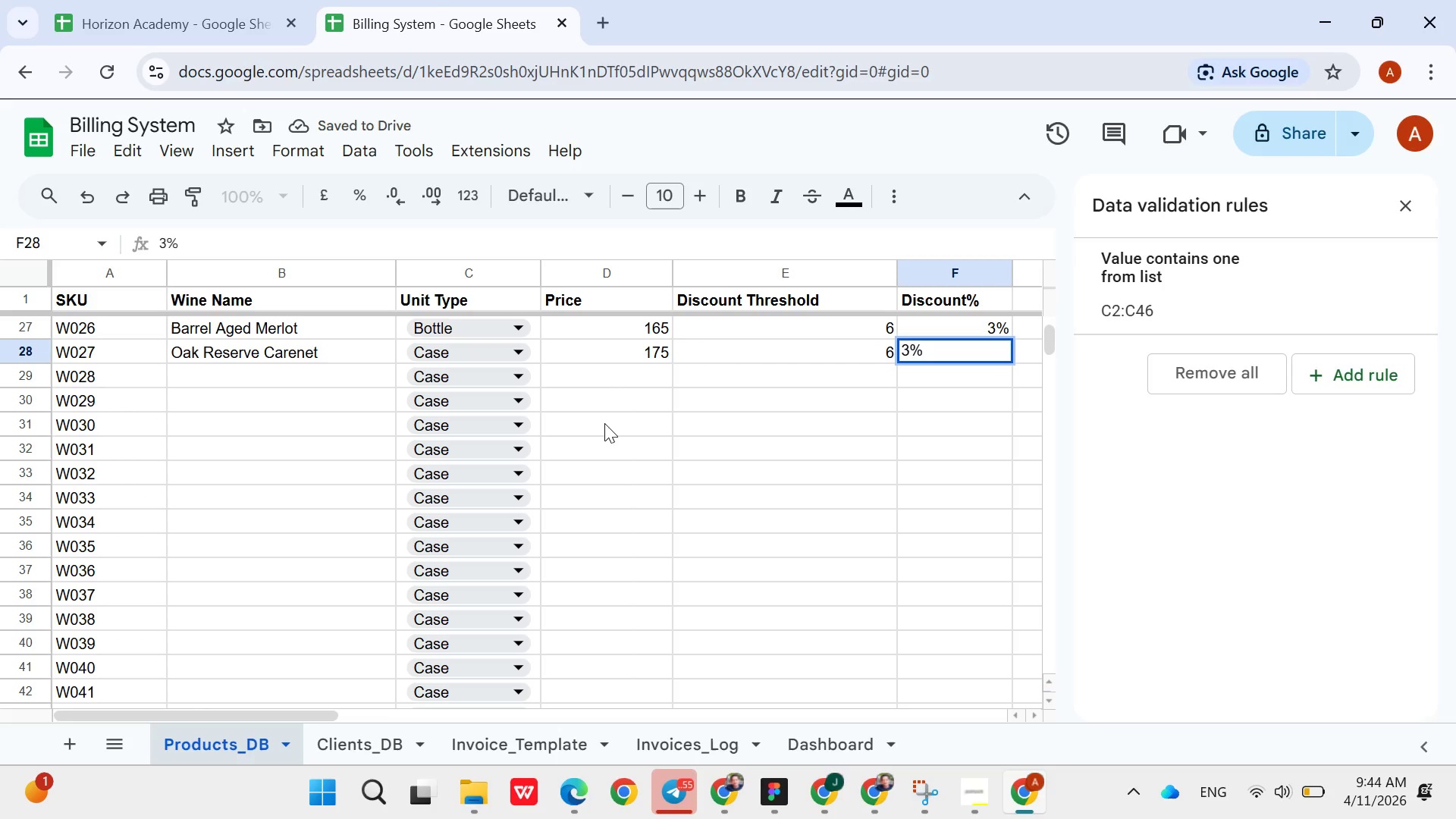 
key(ArrowDown)
 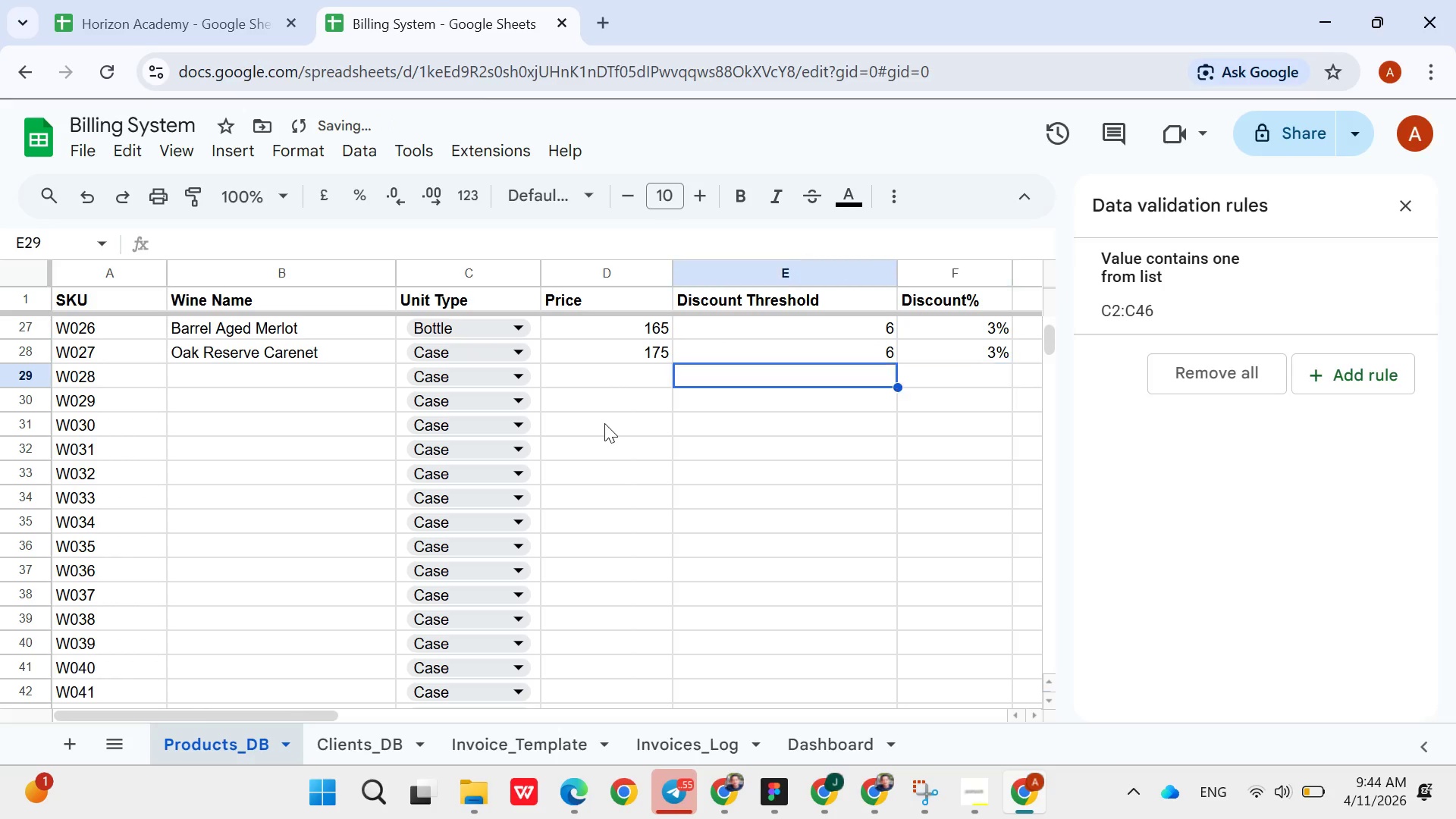 
hold_key(key=ArrowLeft, duration=0.8)
 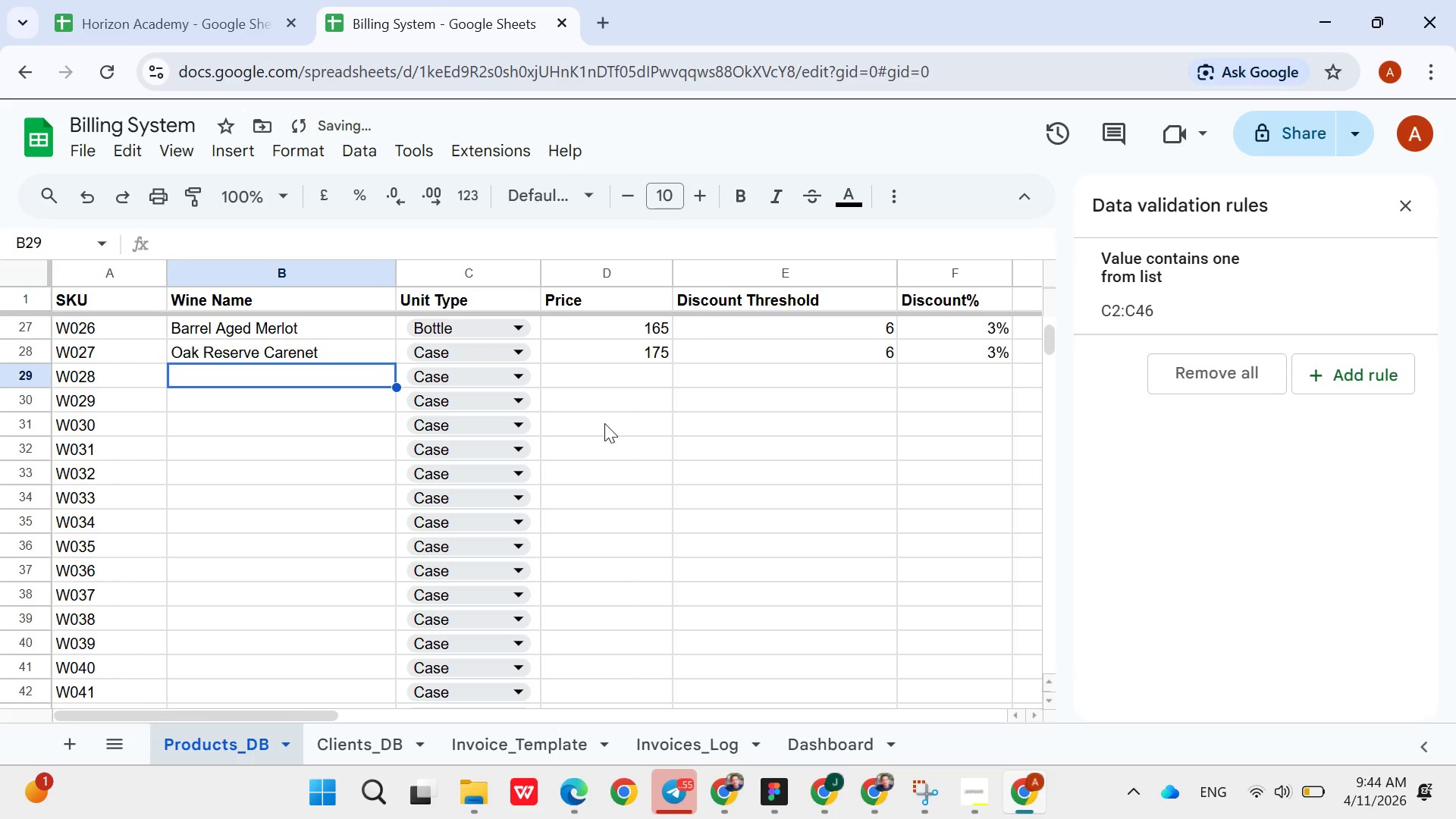 
key(ArrowRight)
 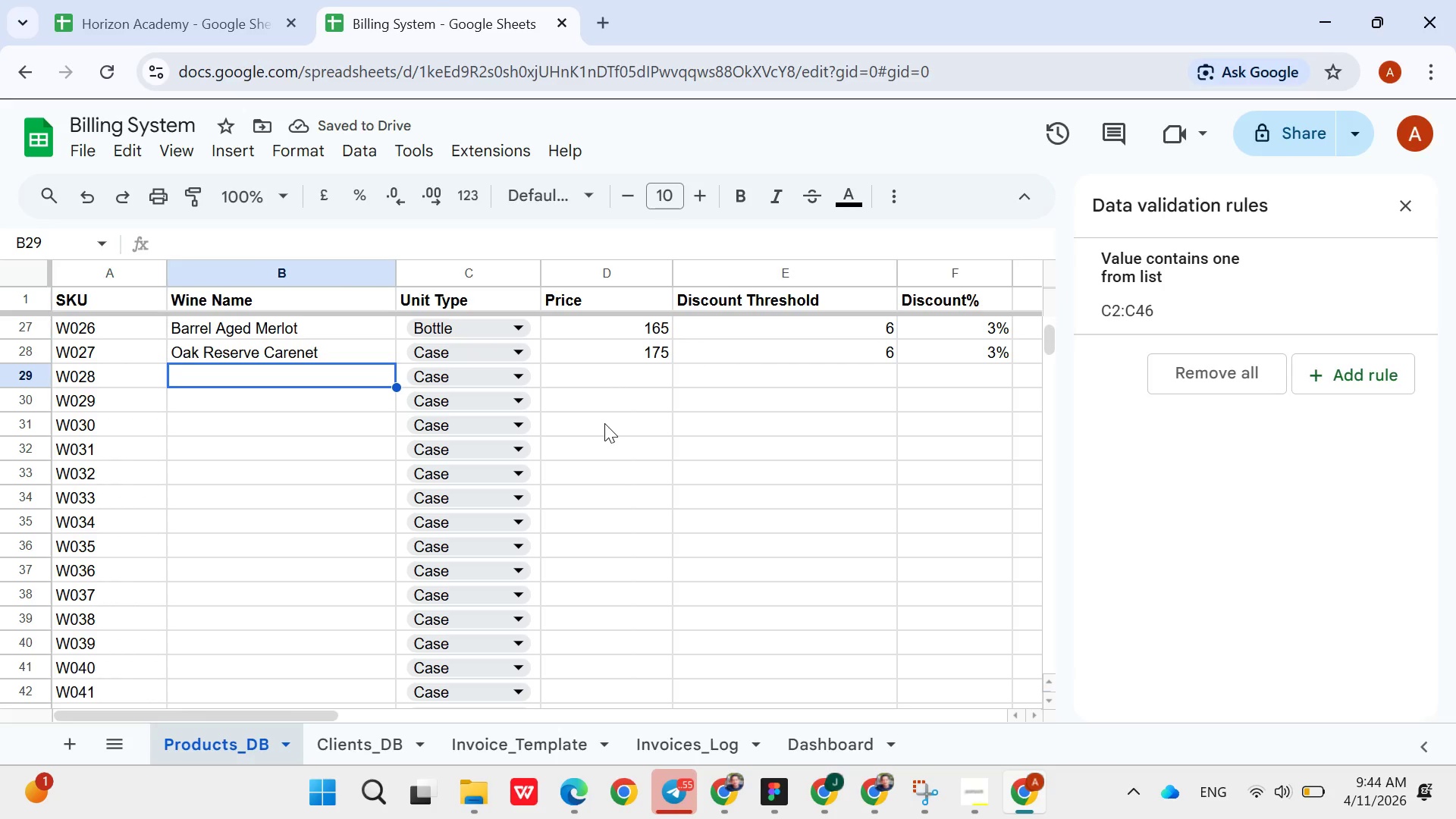 
type(Estate )
 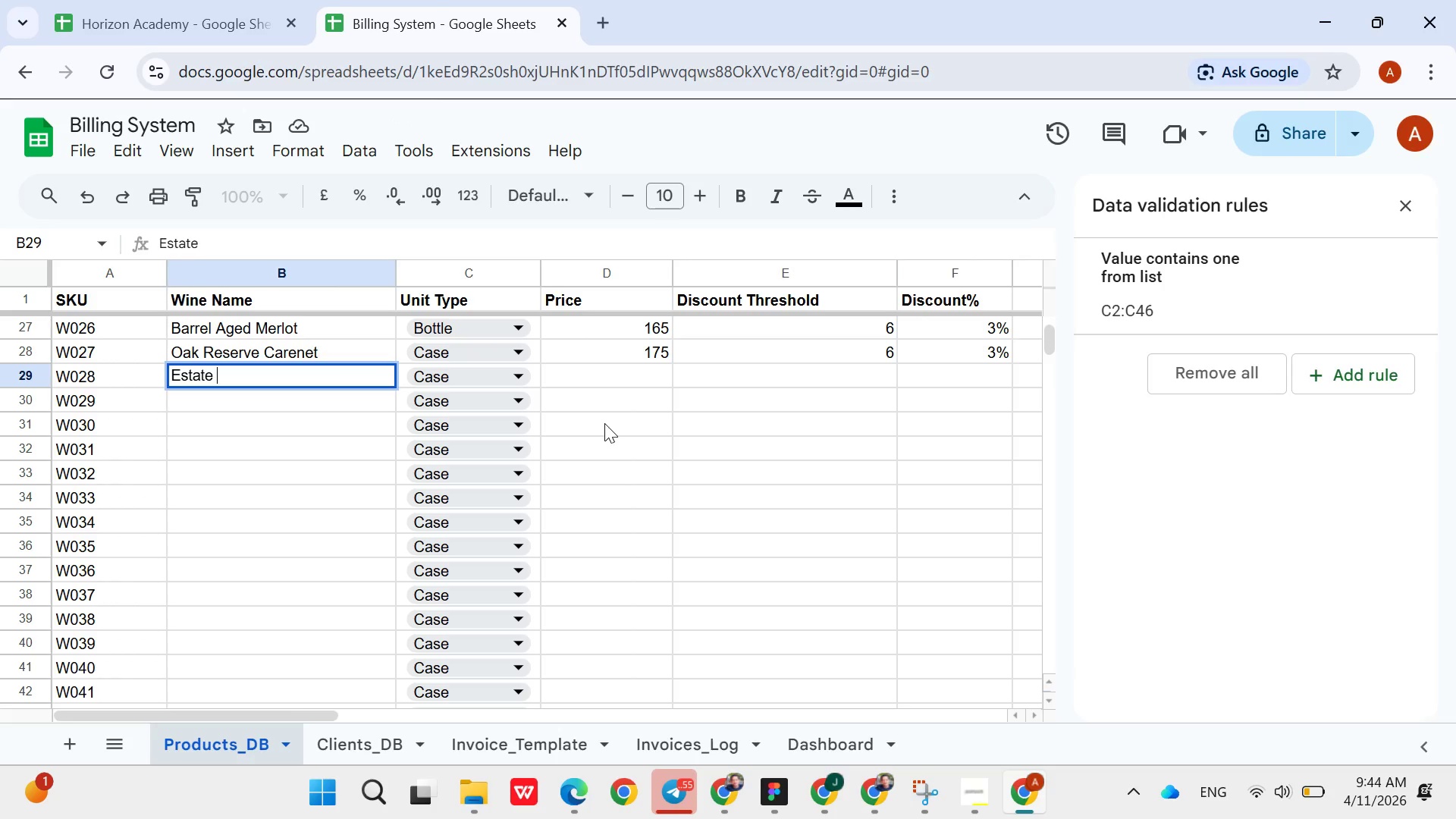 
wait(6.62)
 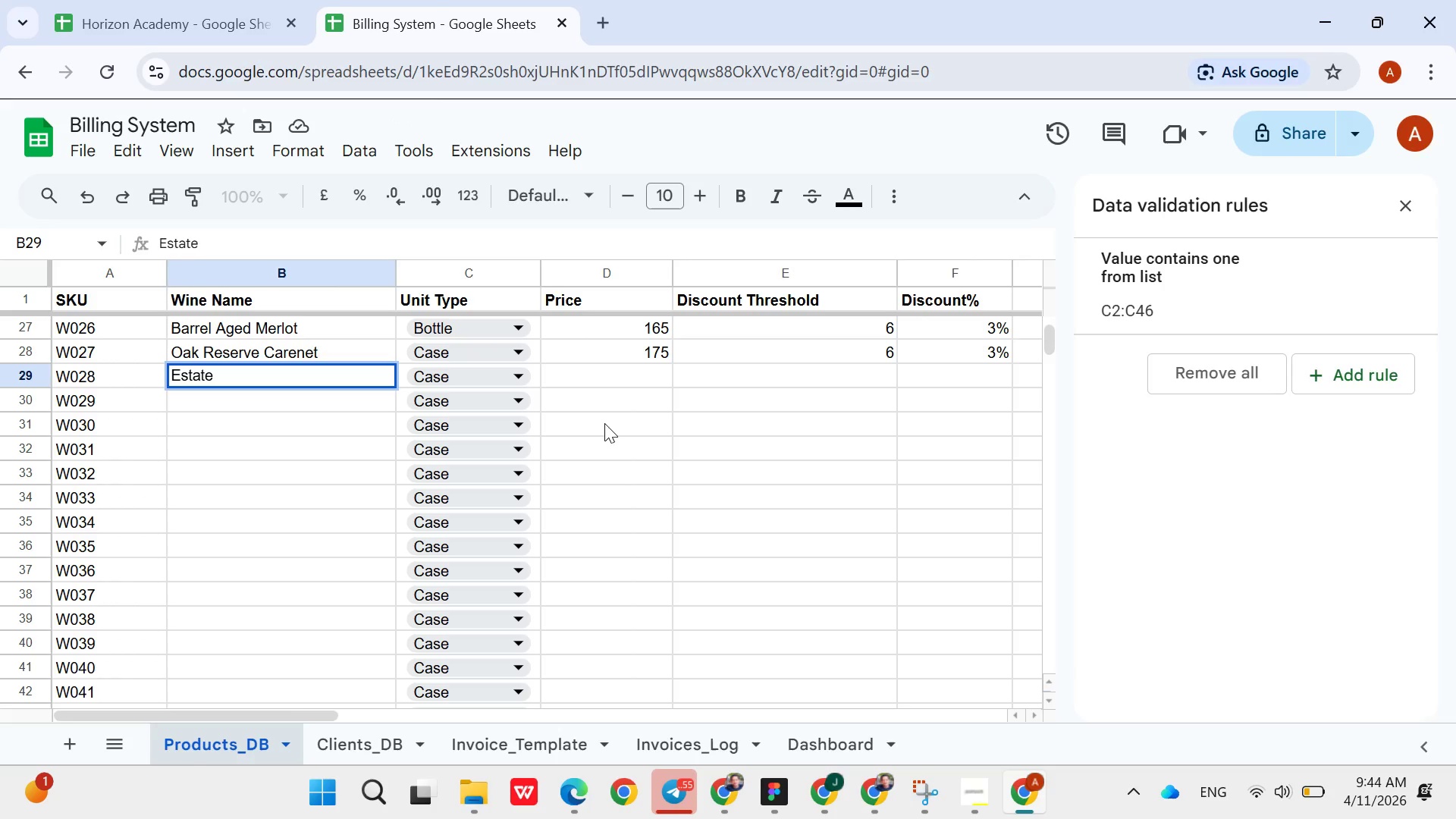 
type(Syrah Limited)
 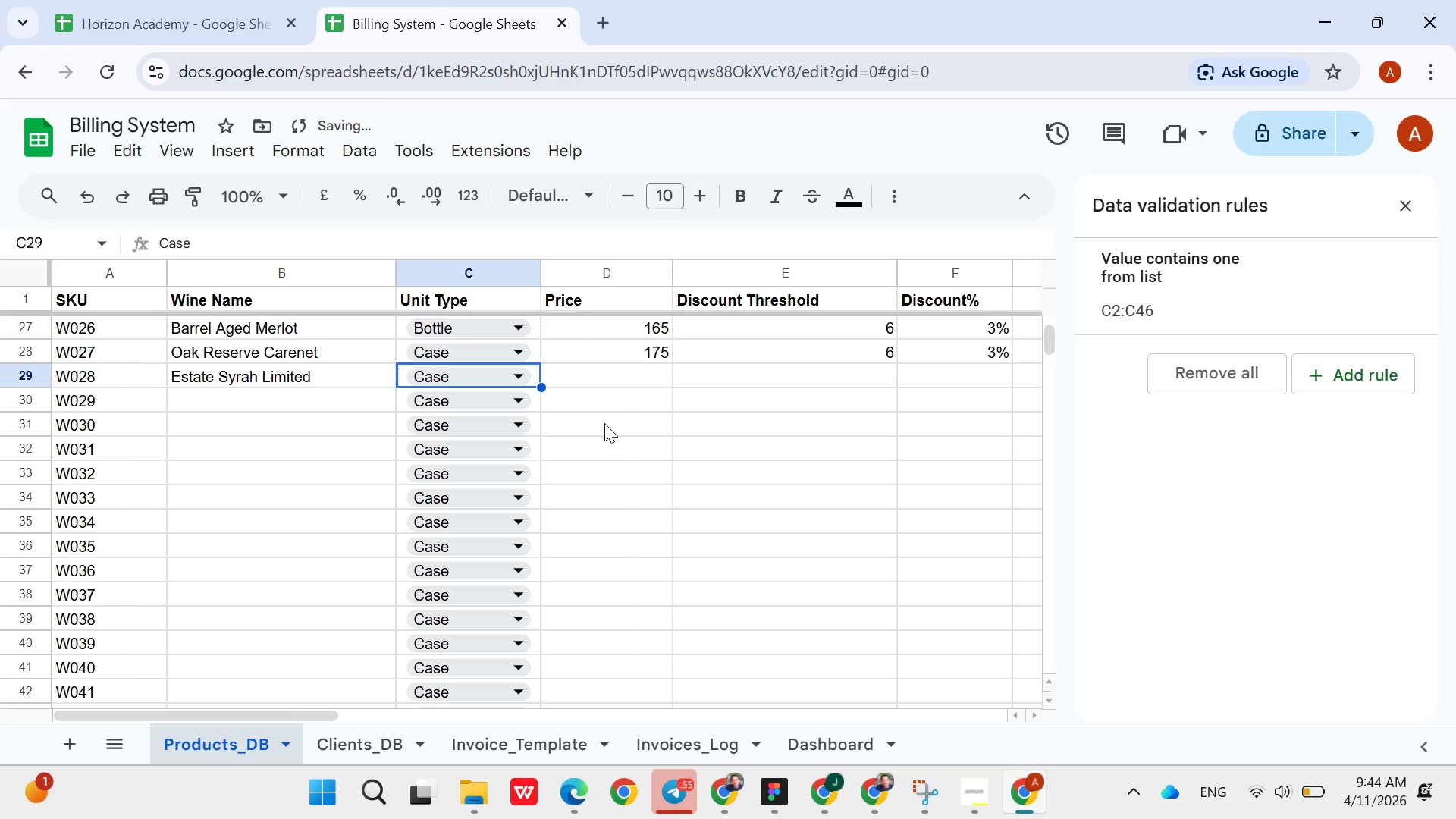 
 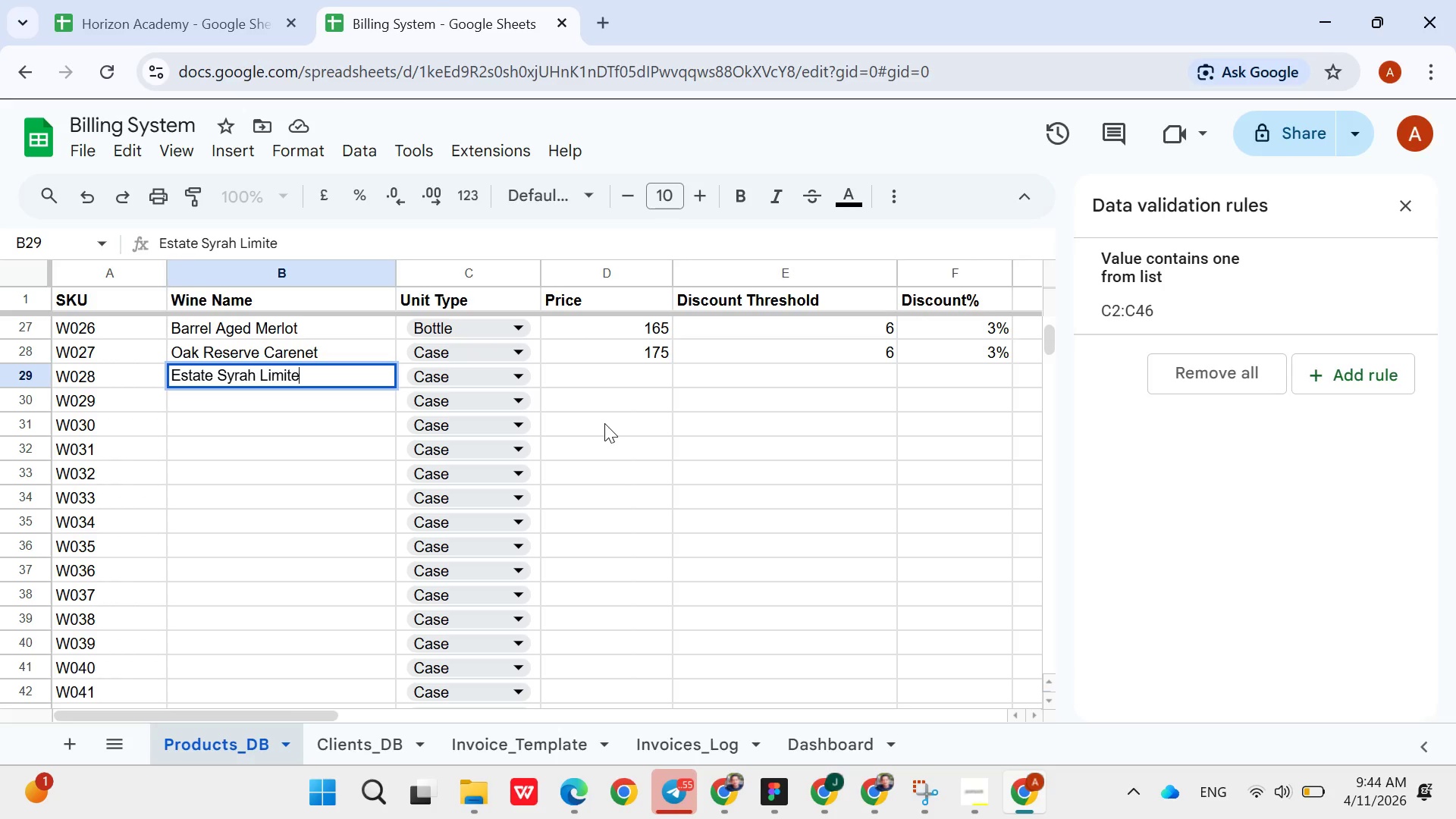 
key(ArrowRight)
 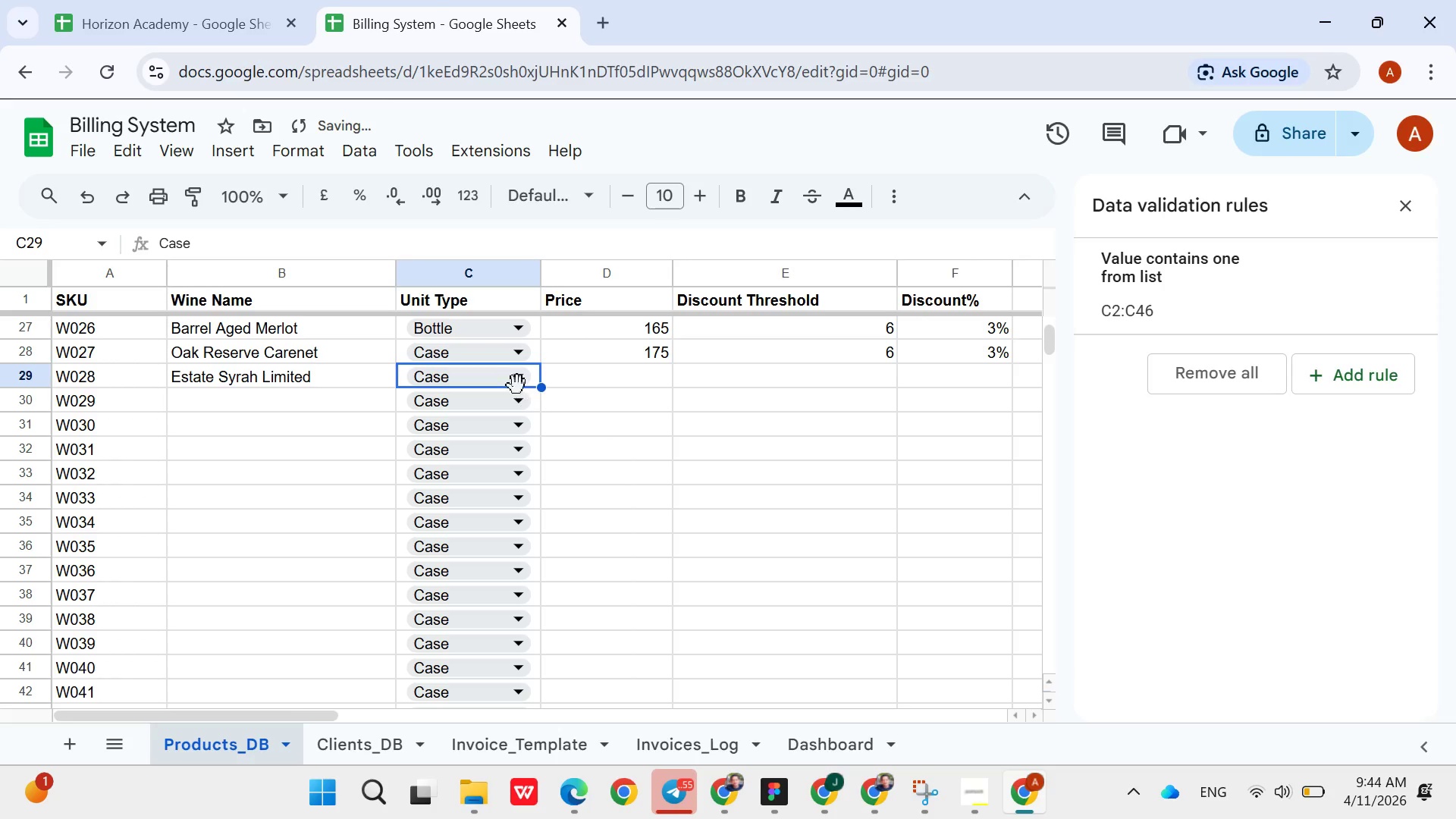 
left_click([516, 382])
 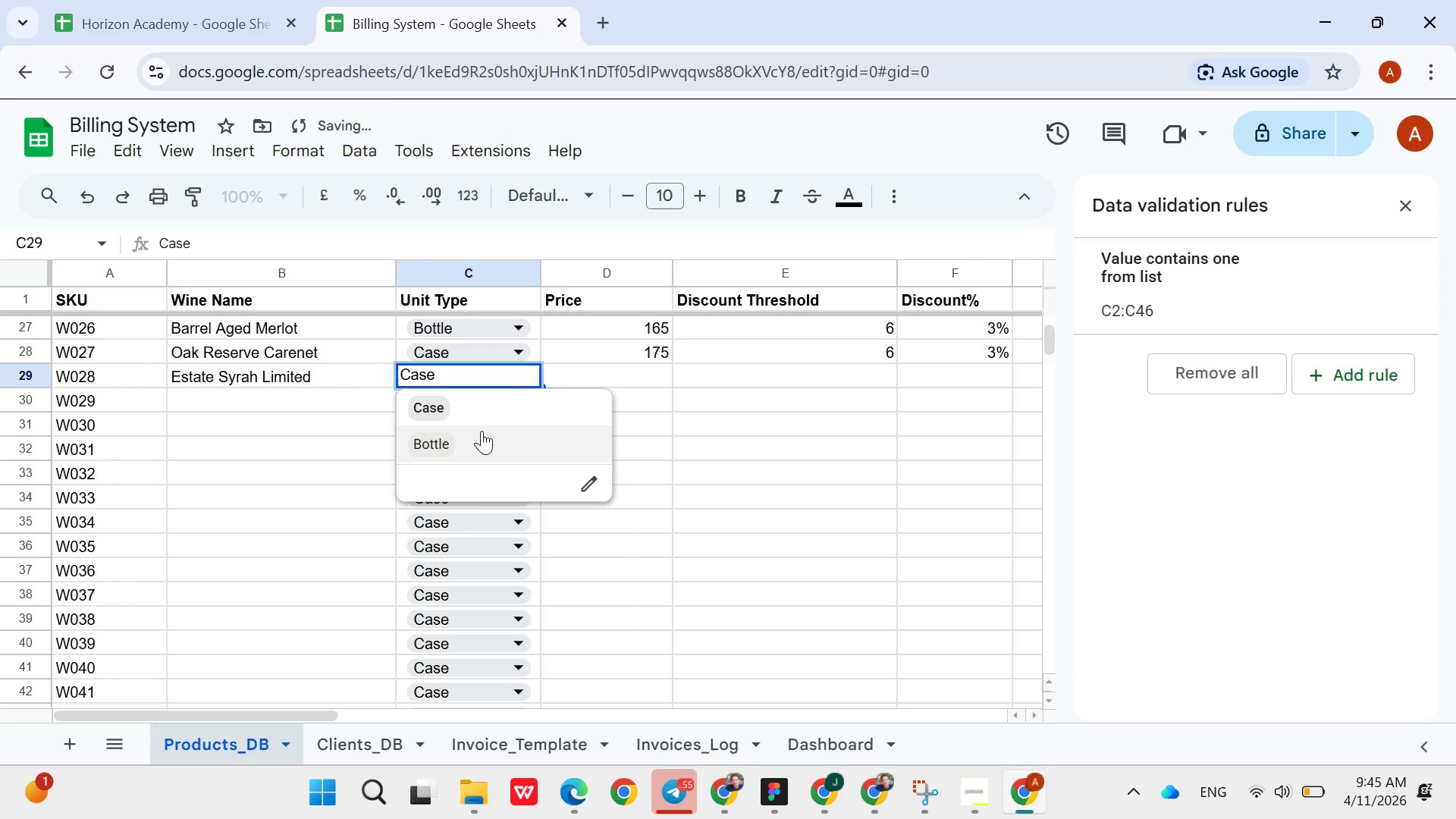 
left_click([480, 431])
 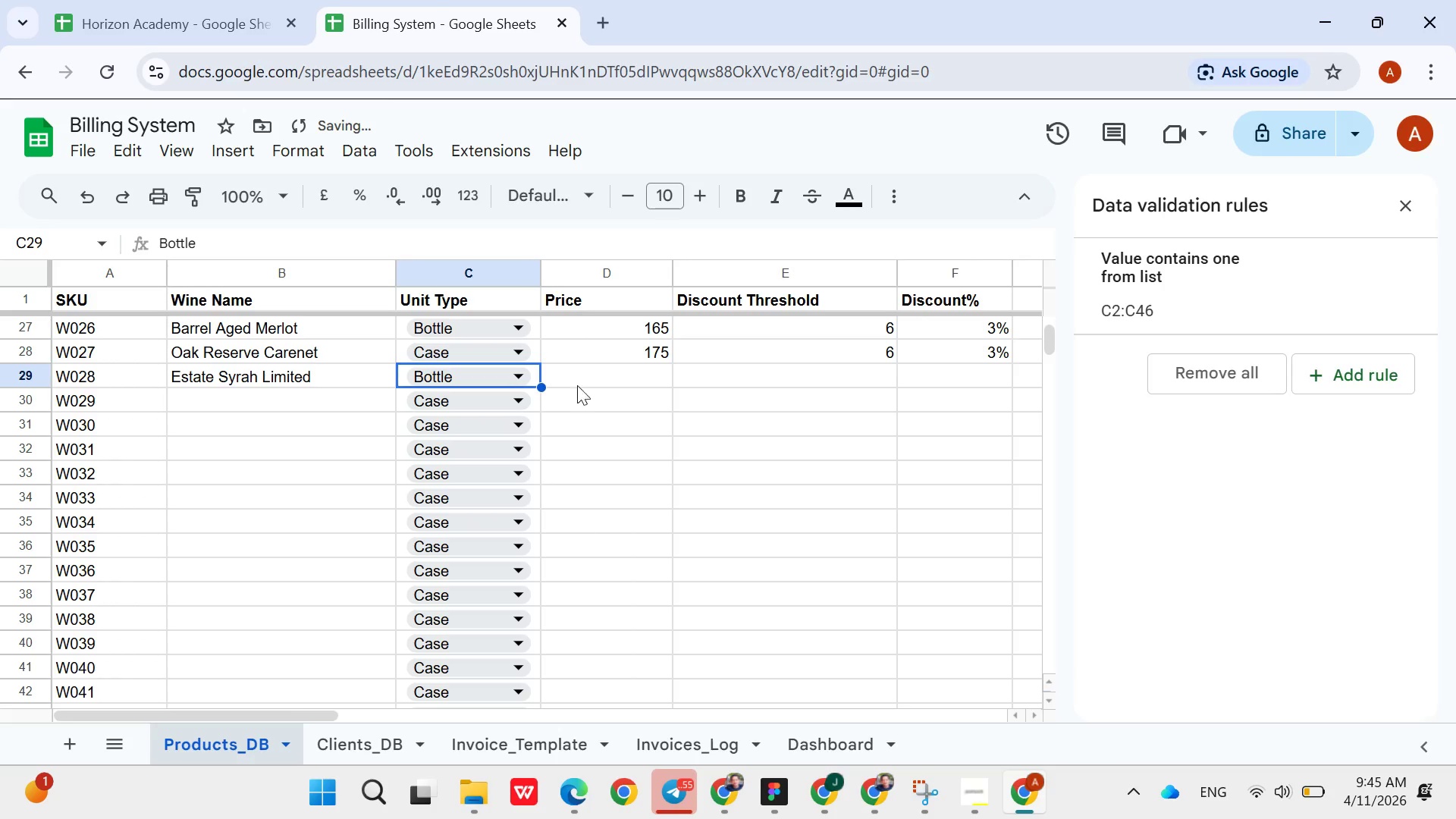 
left_click([588, 379])
 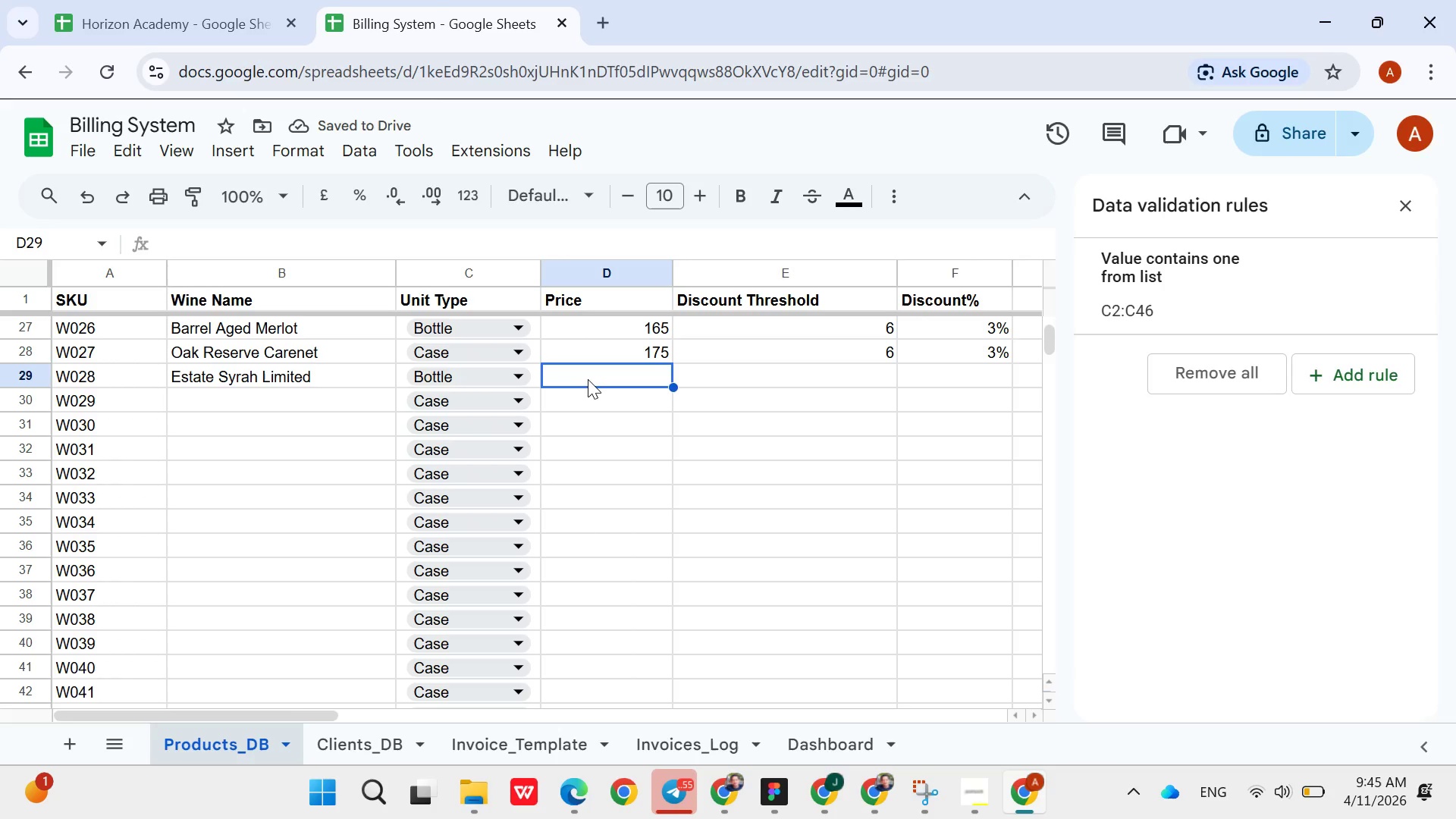 
type(180)
 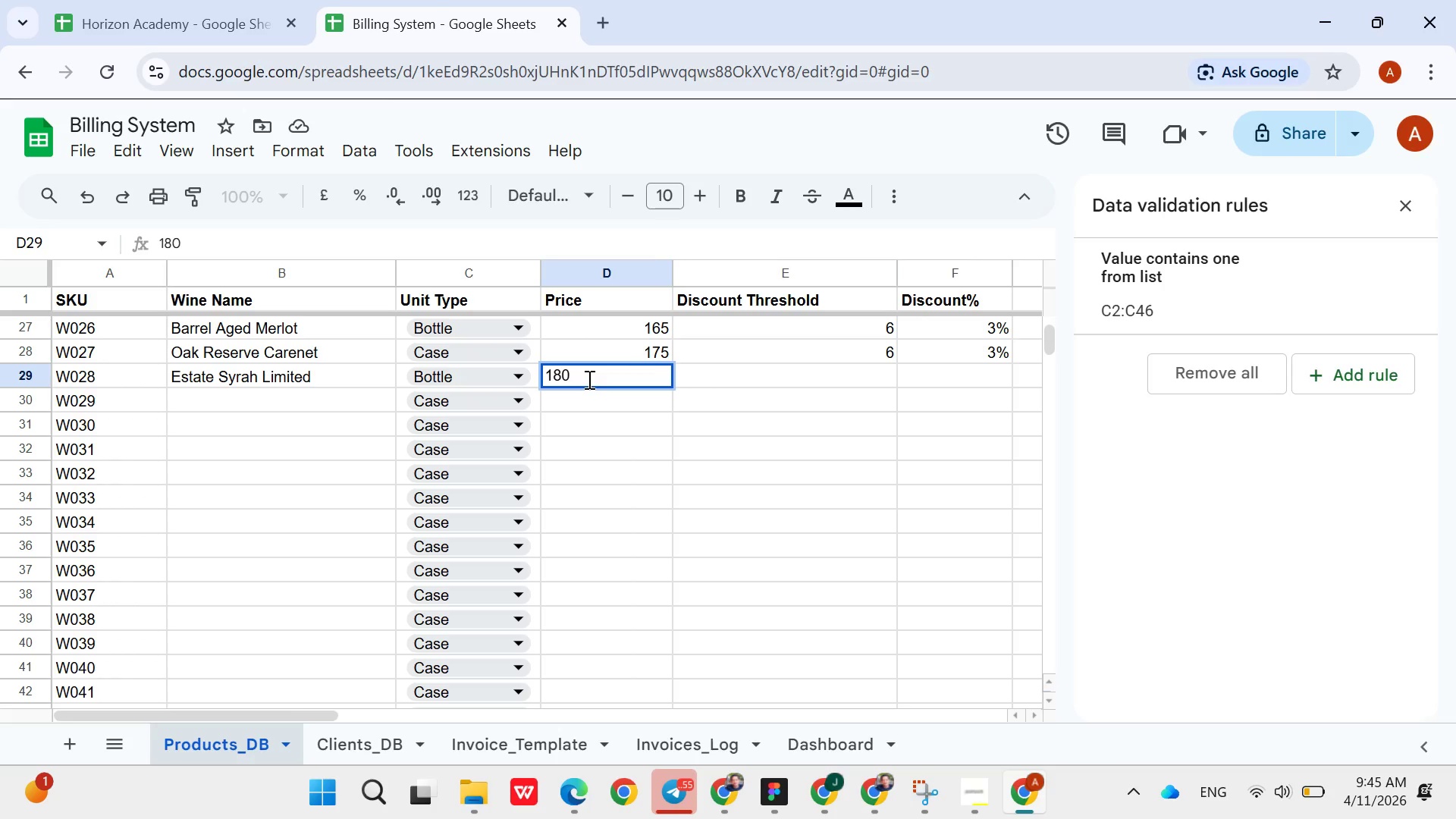 
key(ArrowRight)
 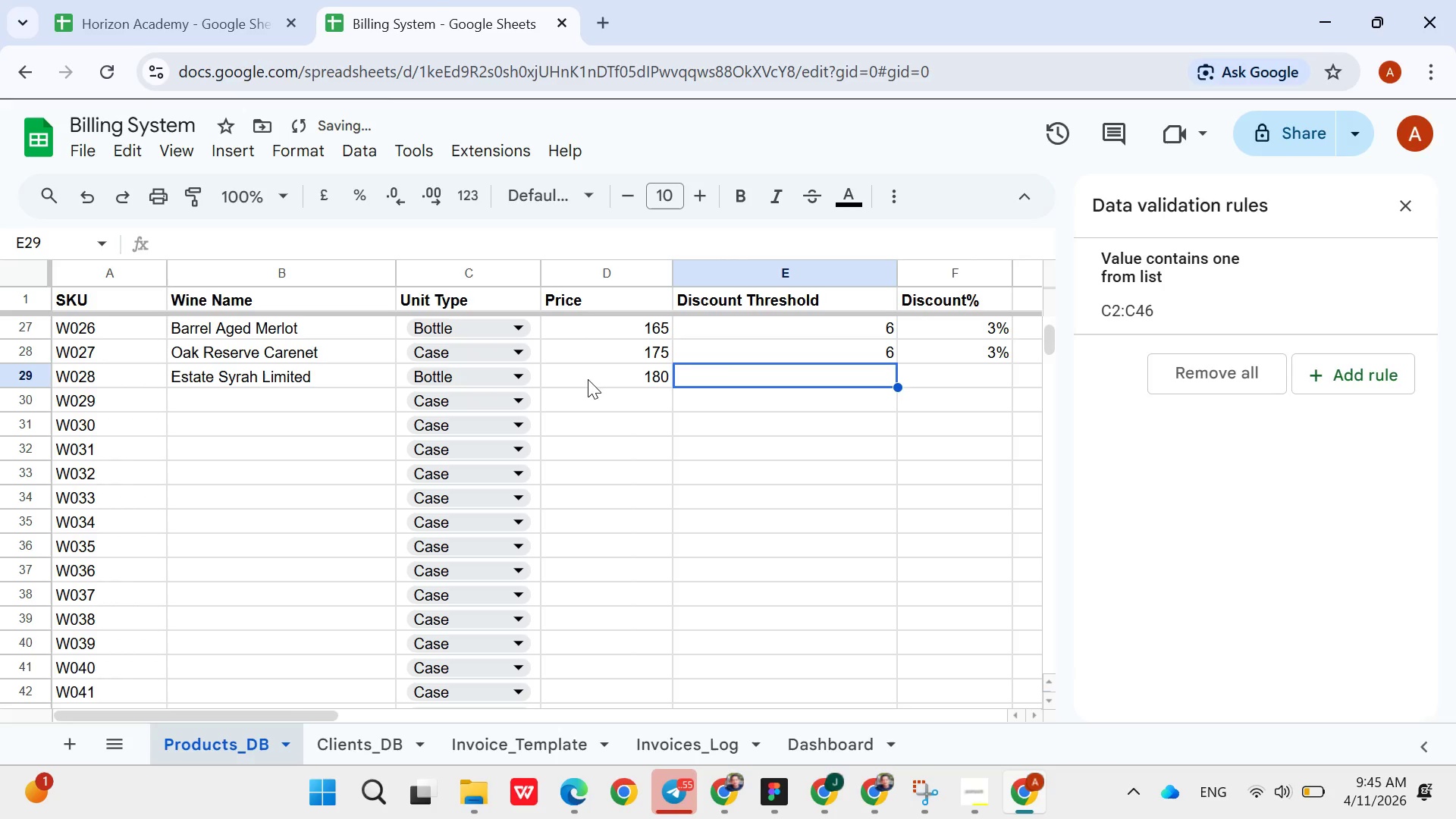 
key(5)
 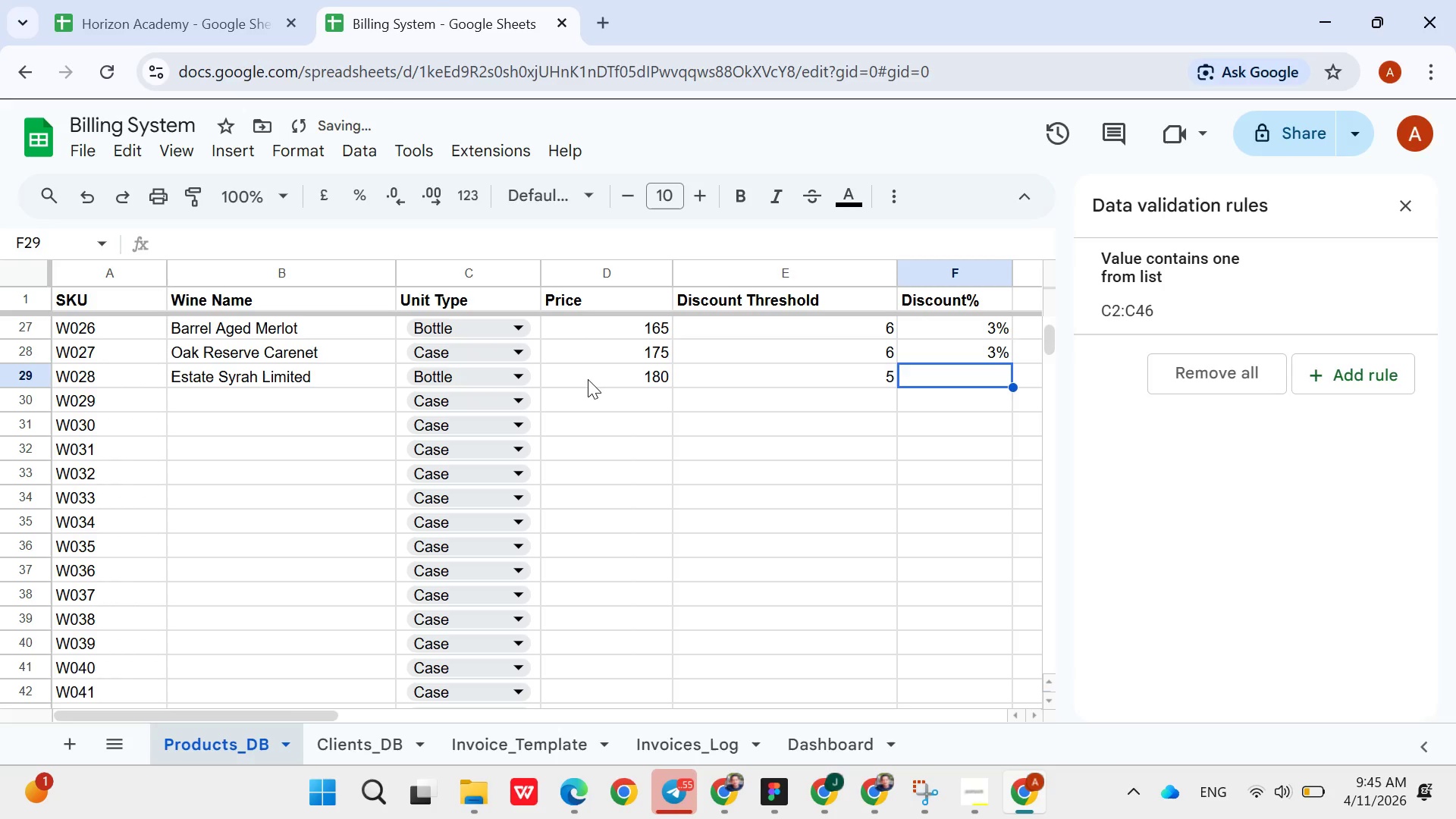 
key(ArrowRight)
 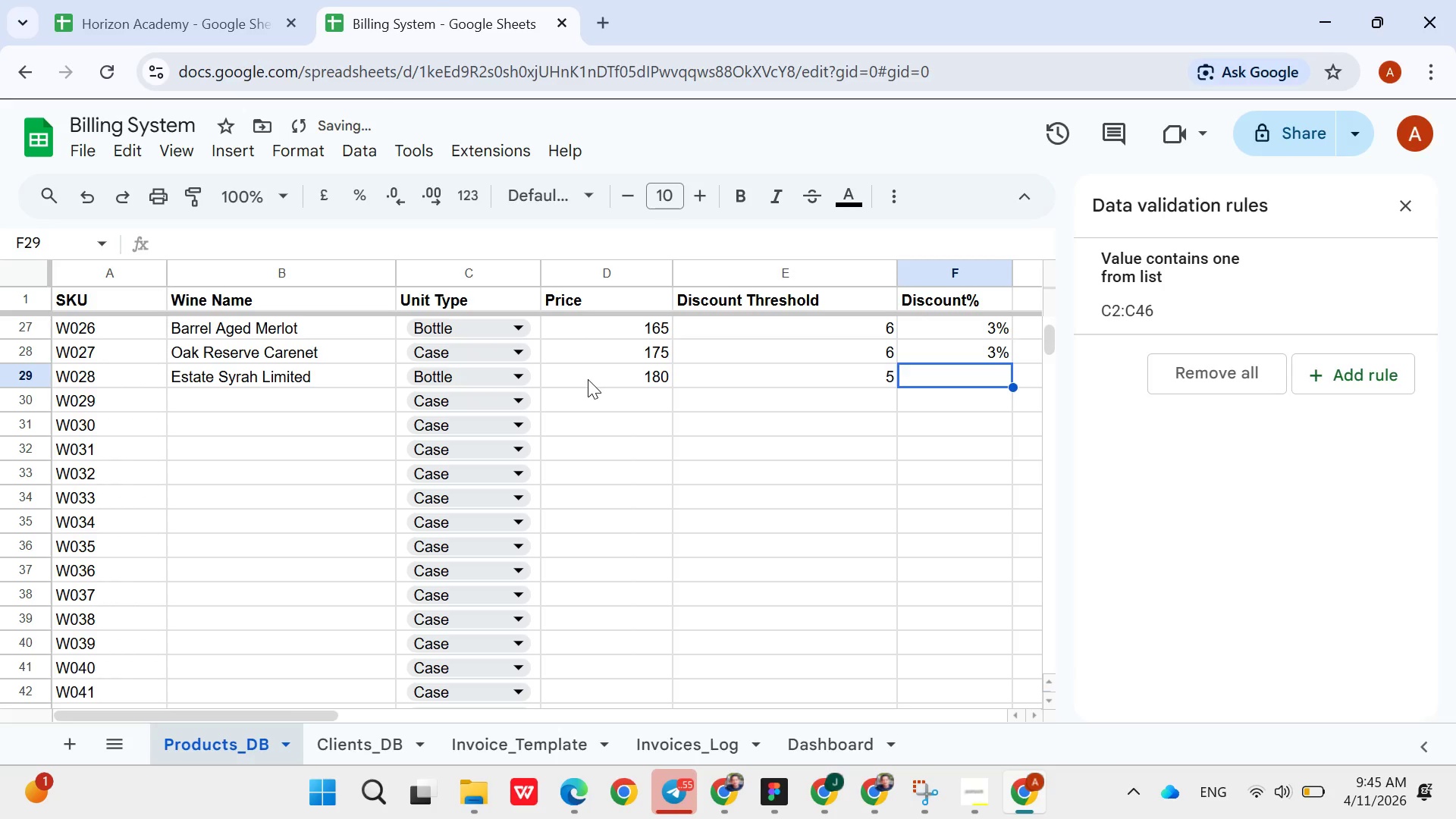 
type(3%)
 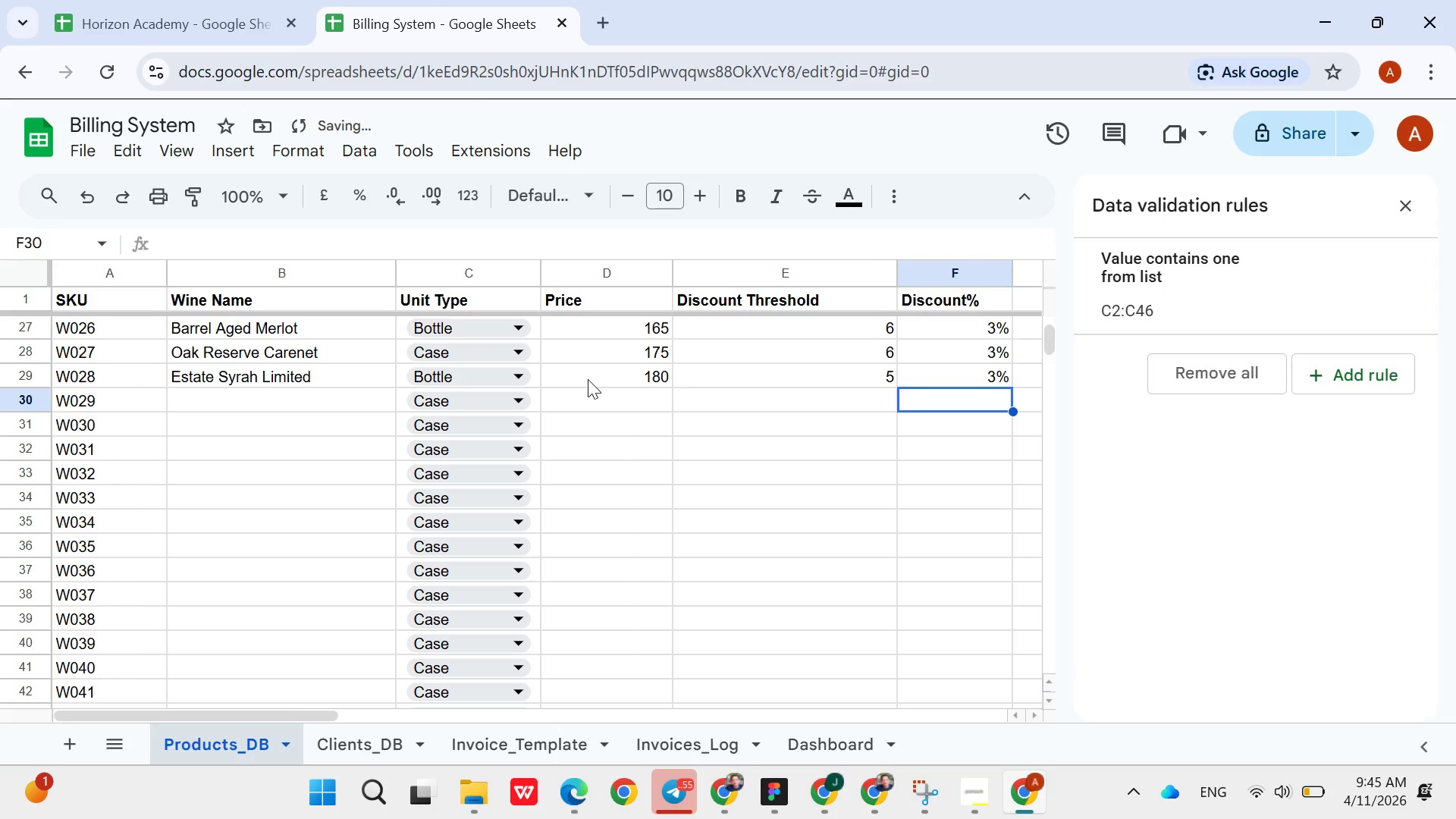 
 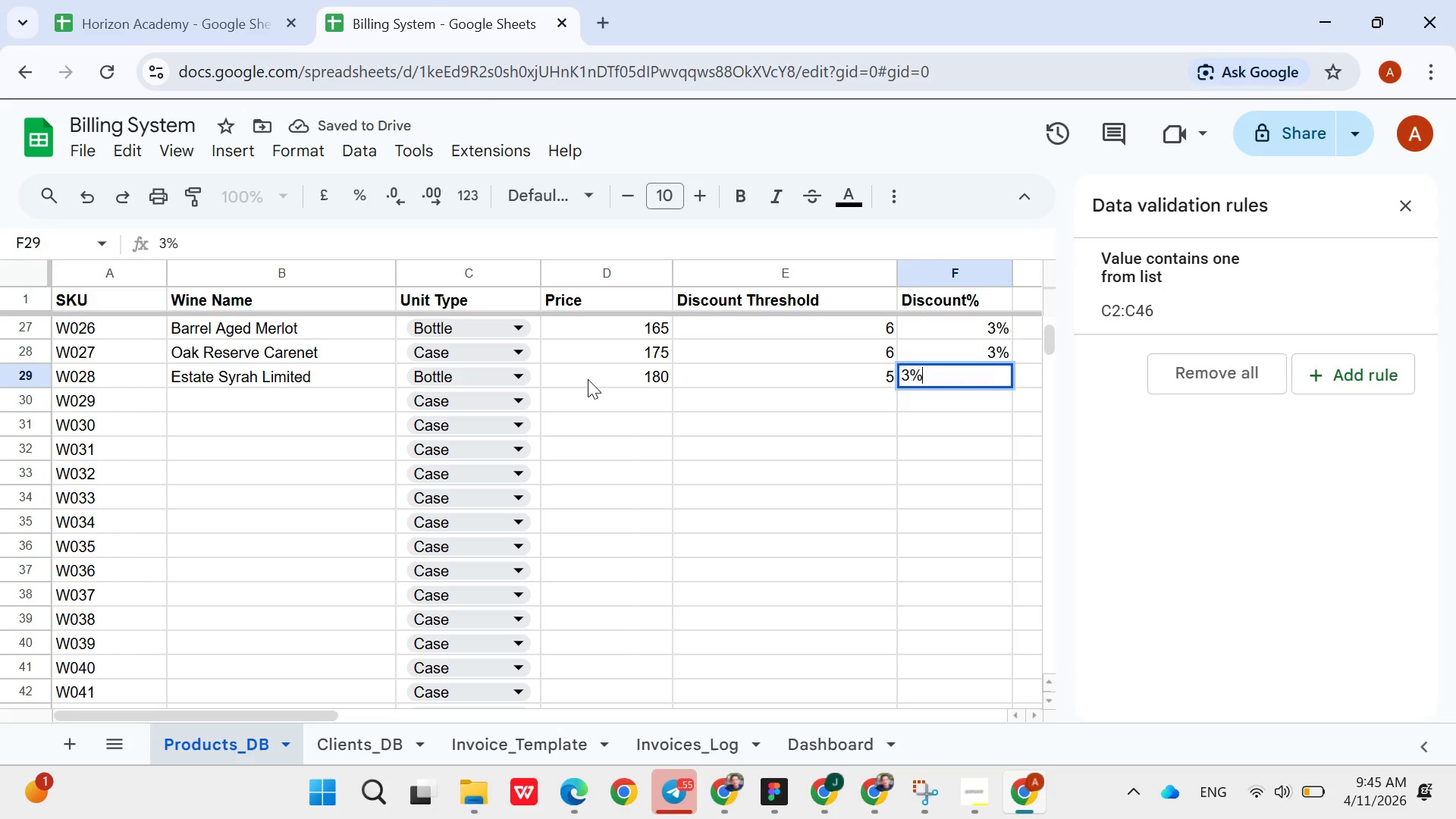 
key(ArrowDown)
 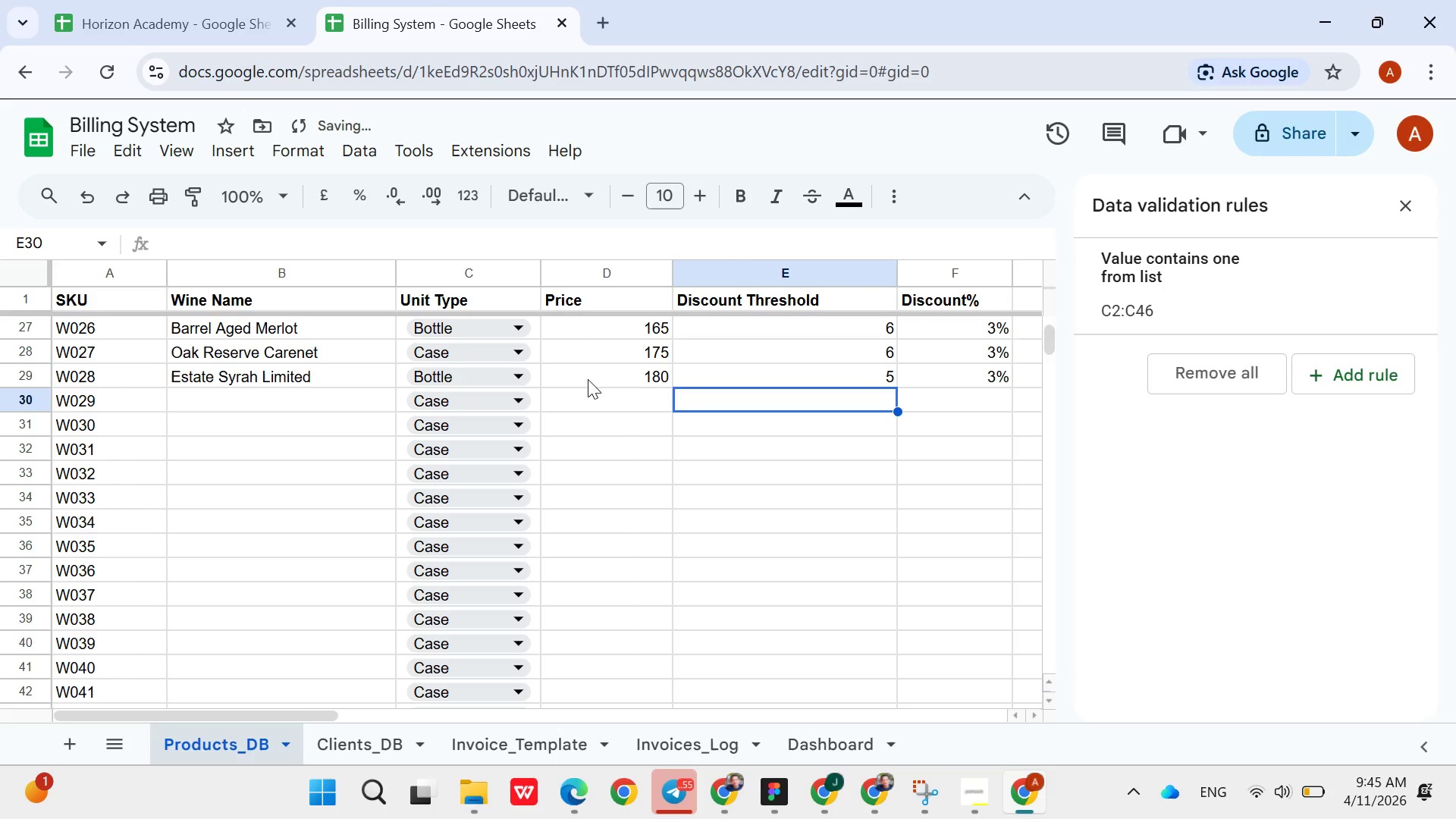 
hold_key(key=ArrowLeft, duration=0.81)
 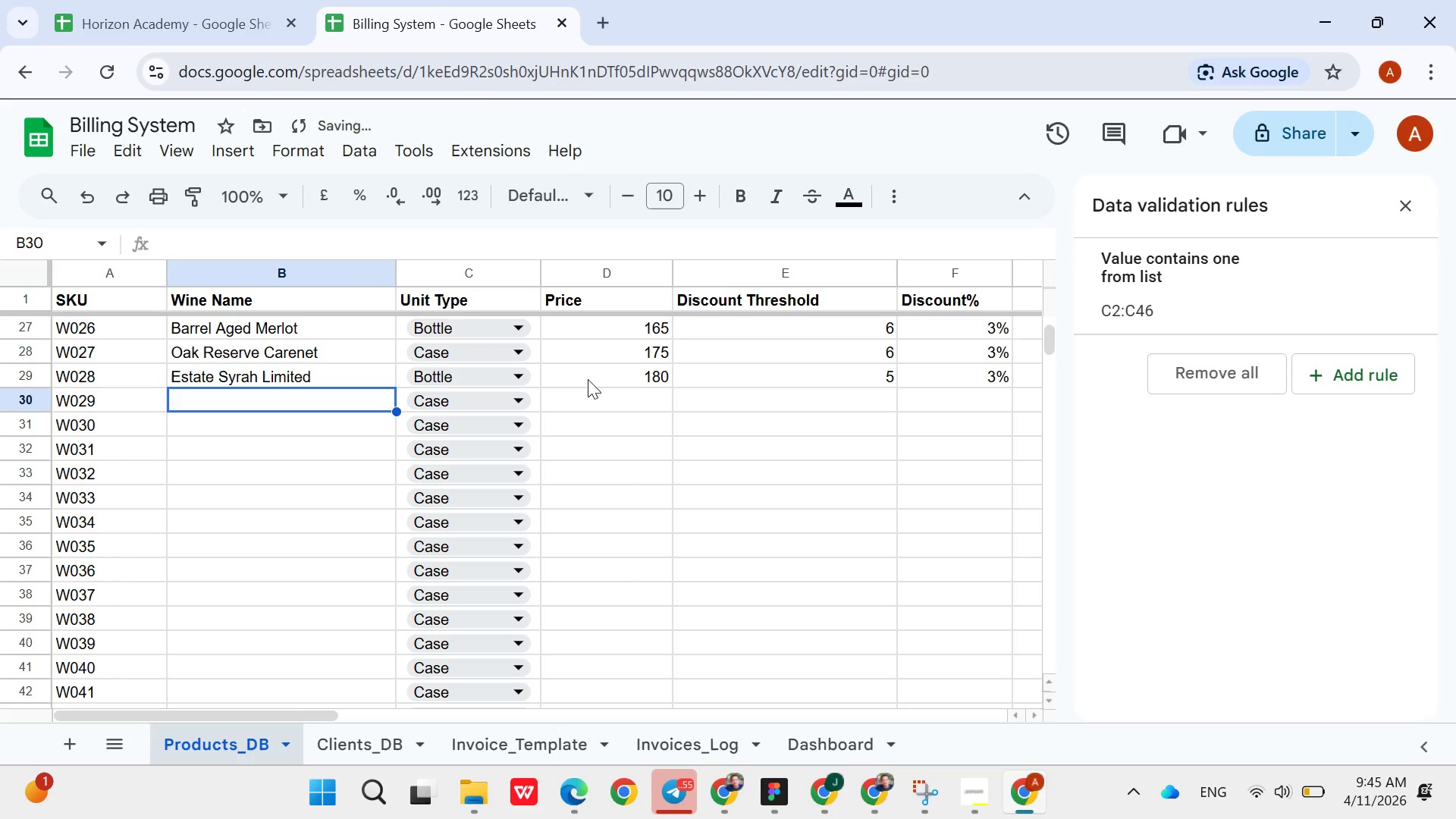 
key(ArrowRight)
 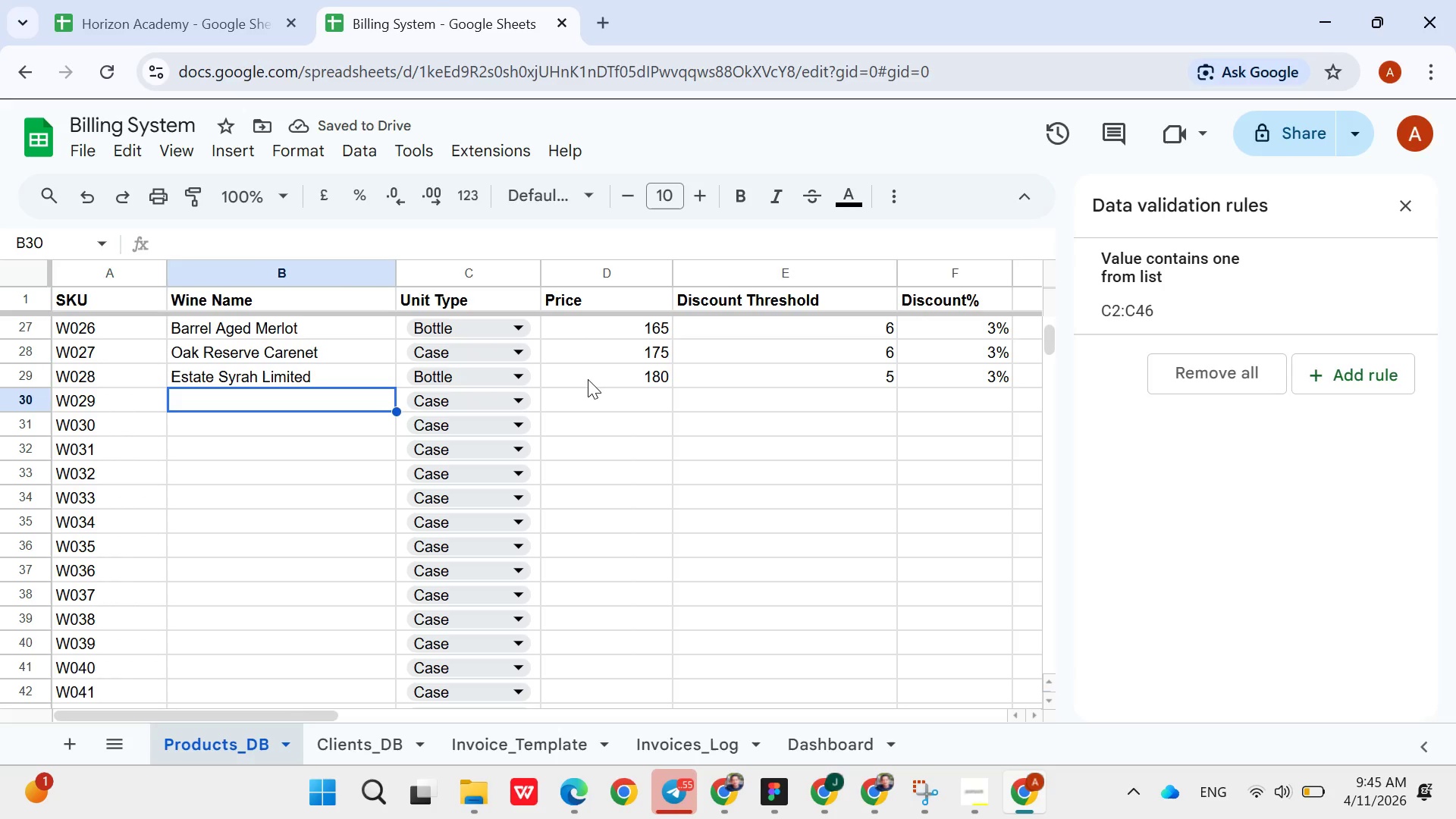 
type(Vintage Pinot)
 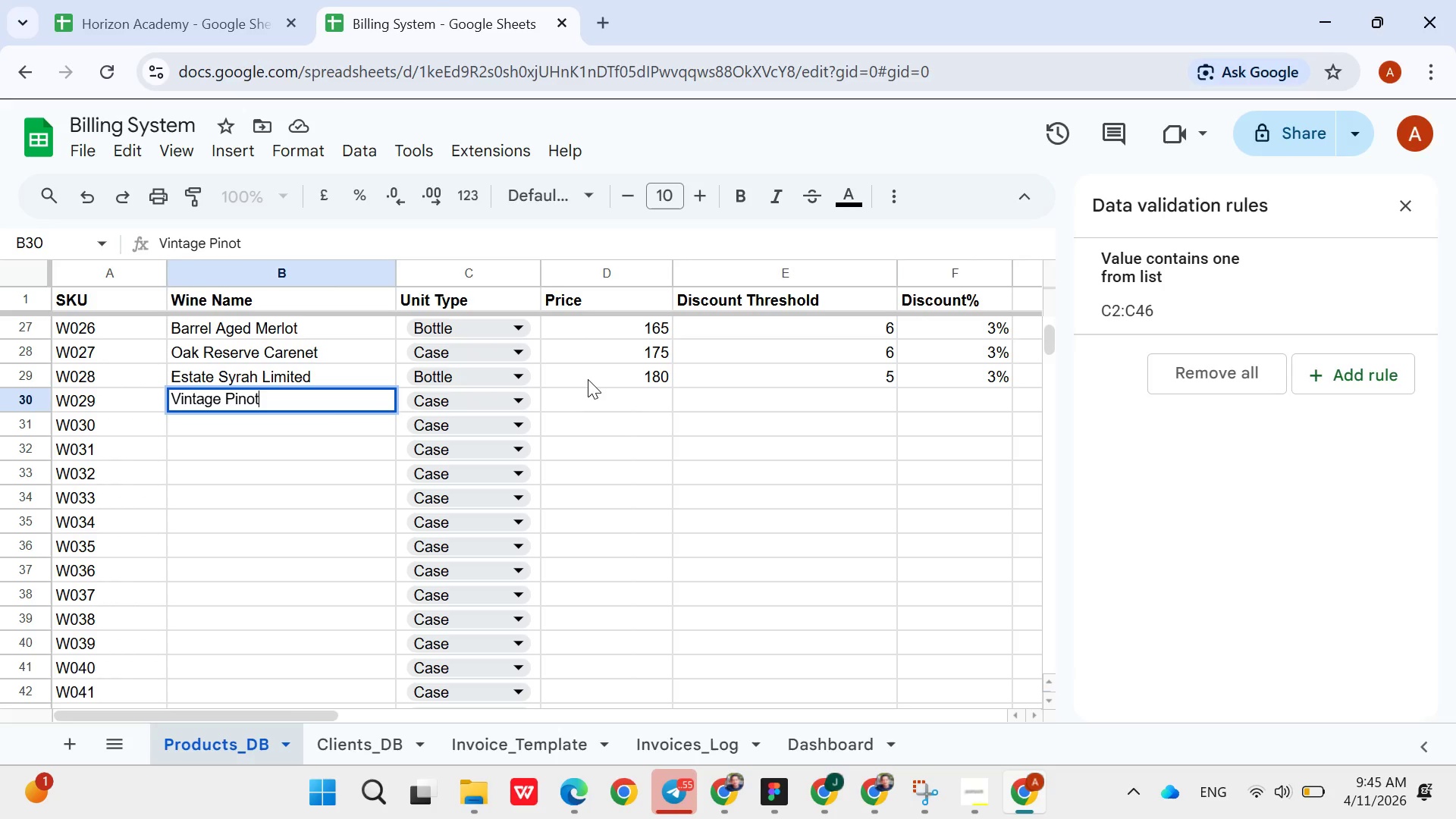 
type( Noir 2018)
 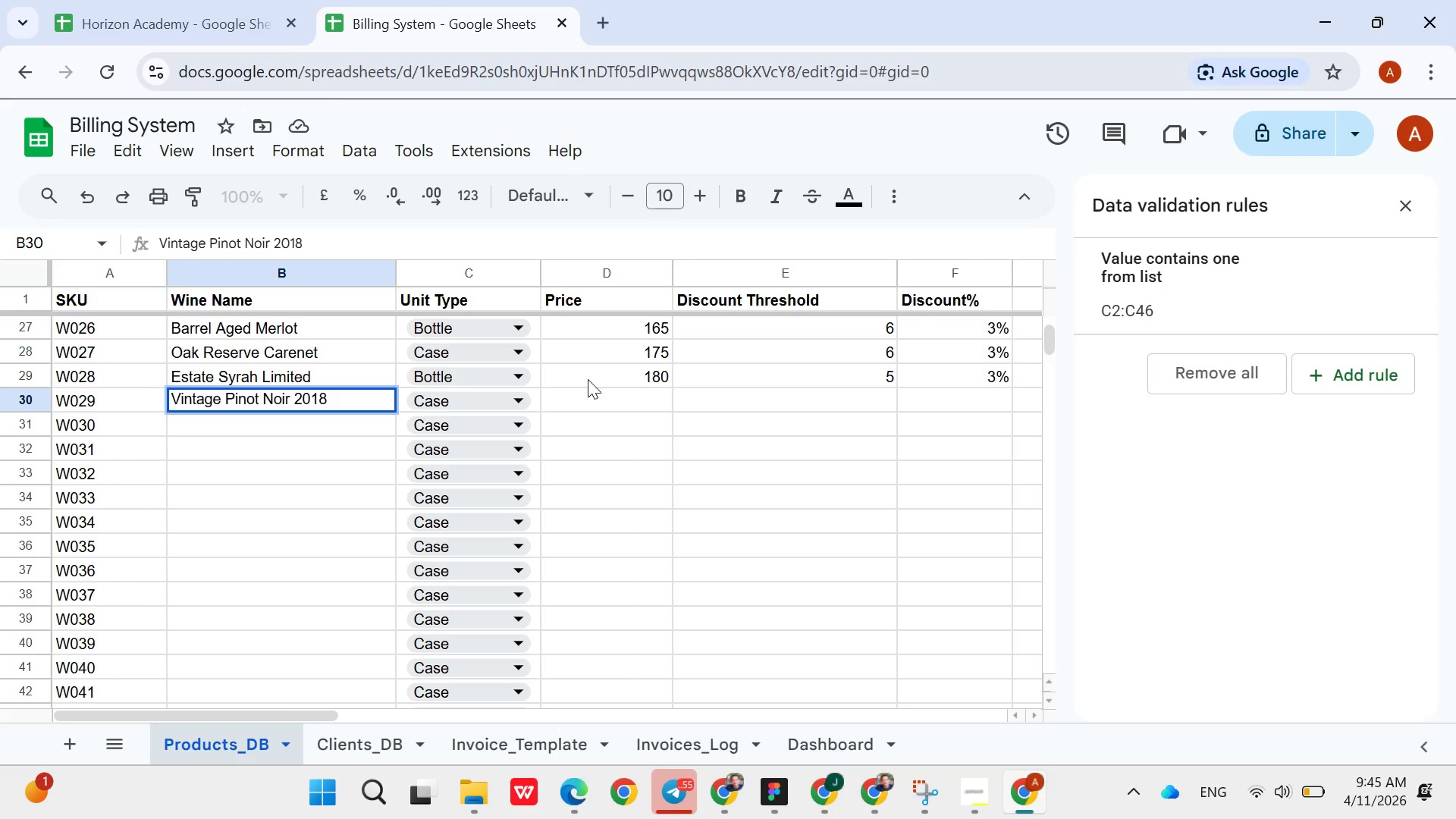 
key(ArrowRight)
 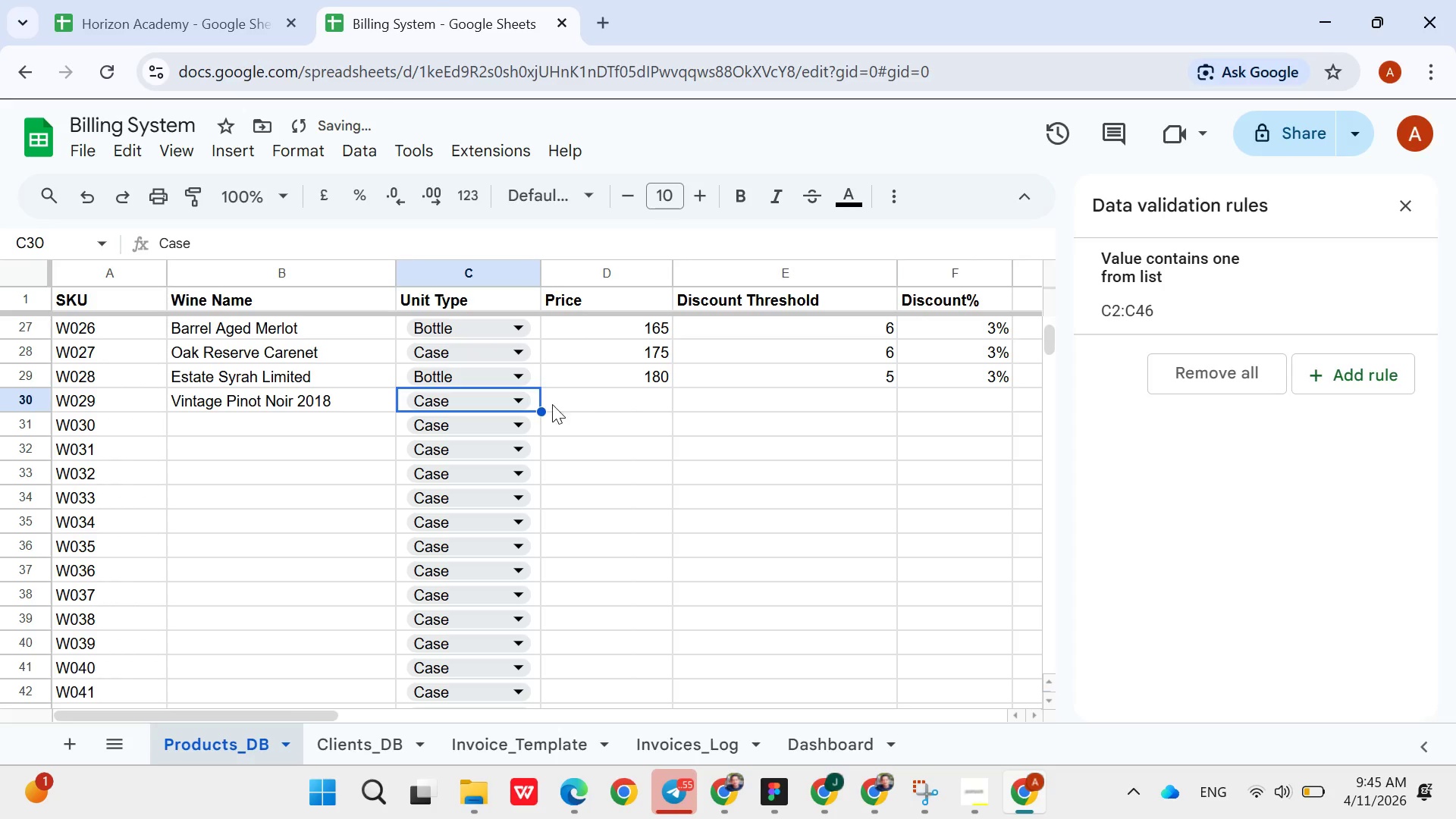 
left_click([522, 395])
 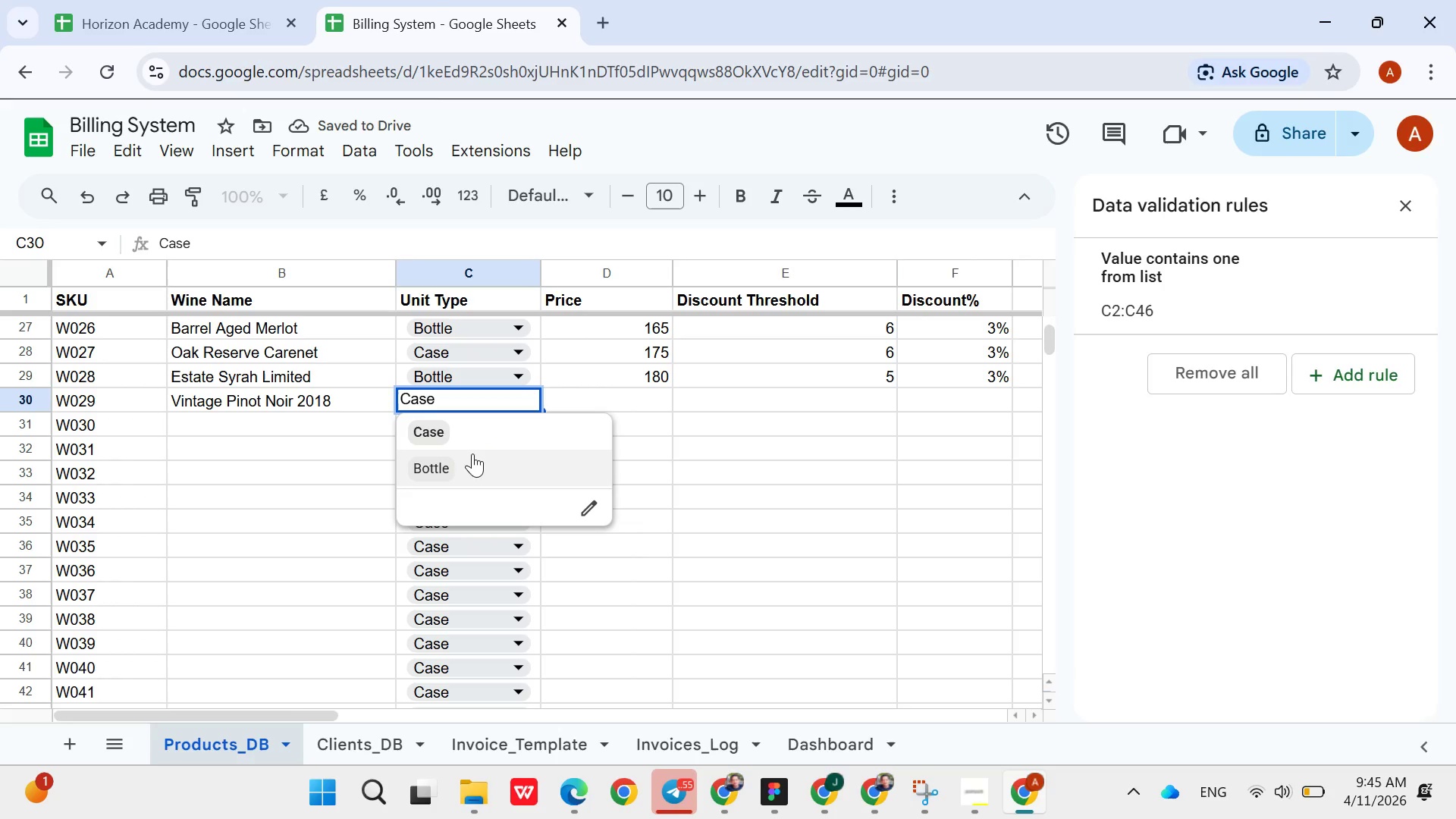 
left_click([472, 453])
 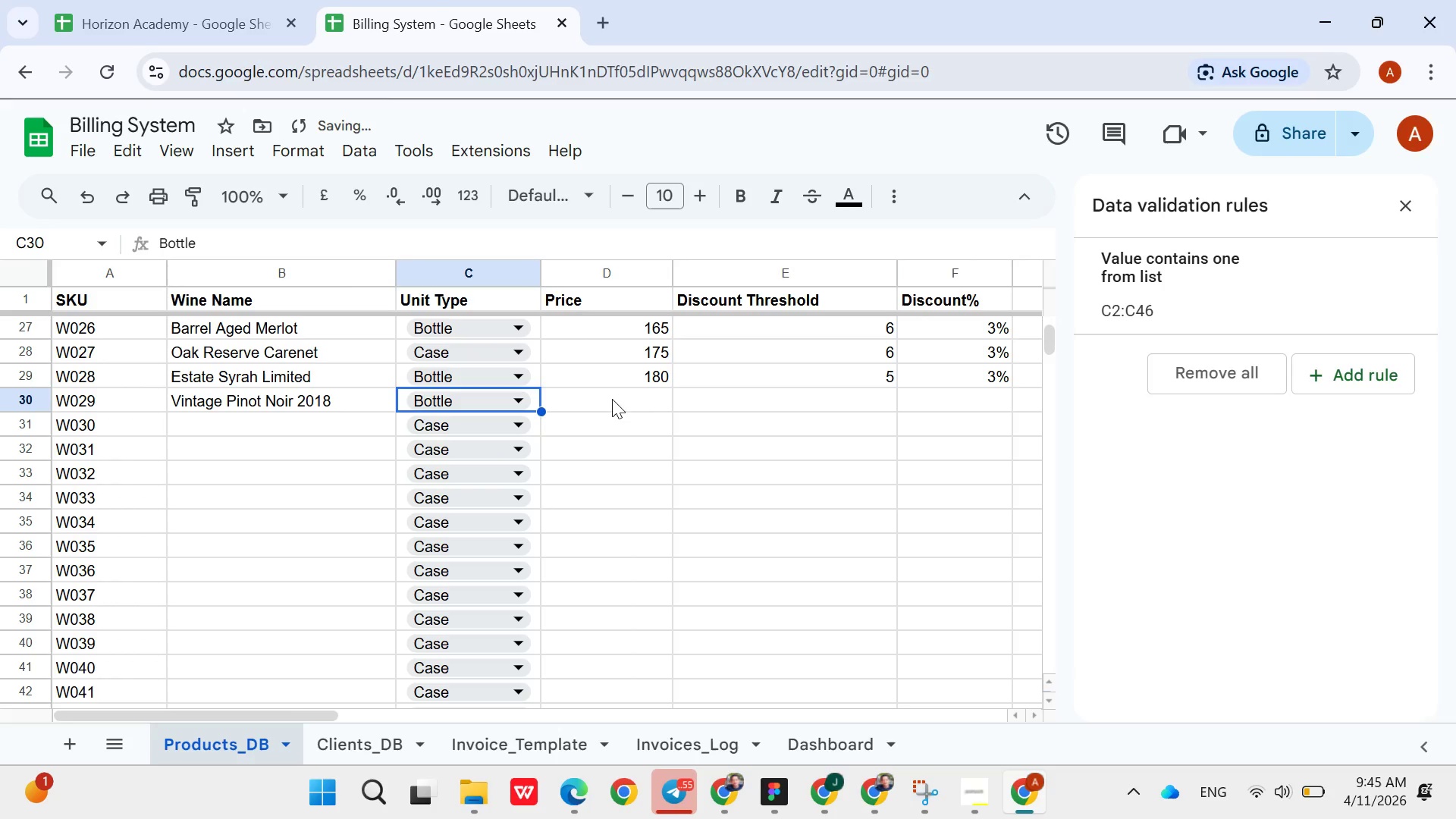 
left_click([609, 406])
 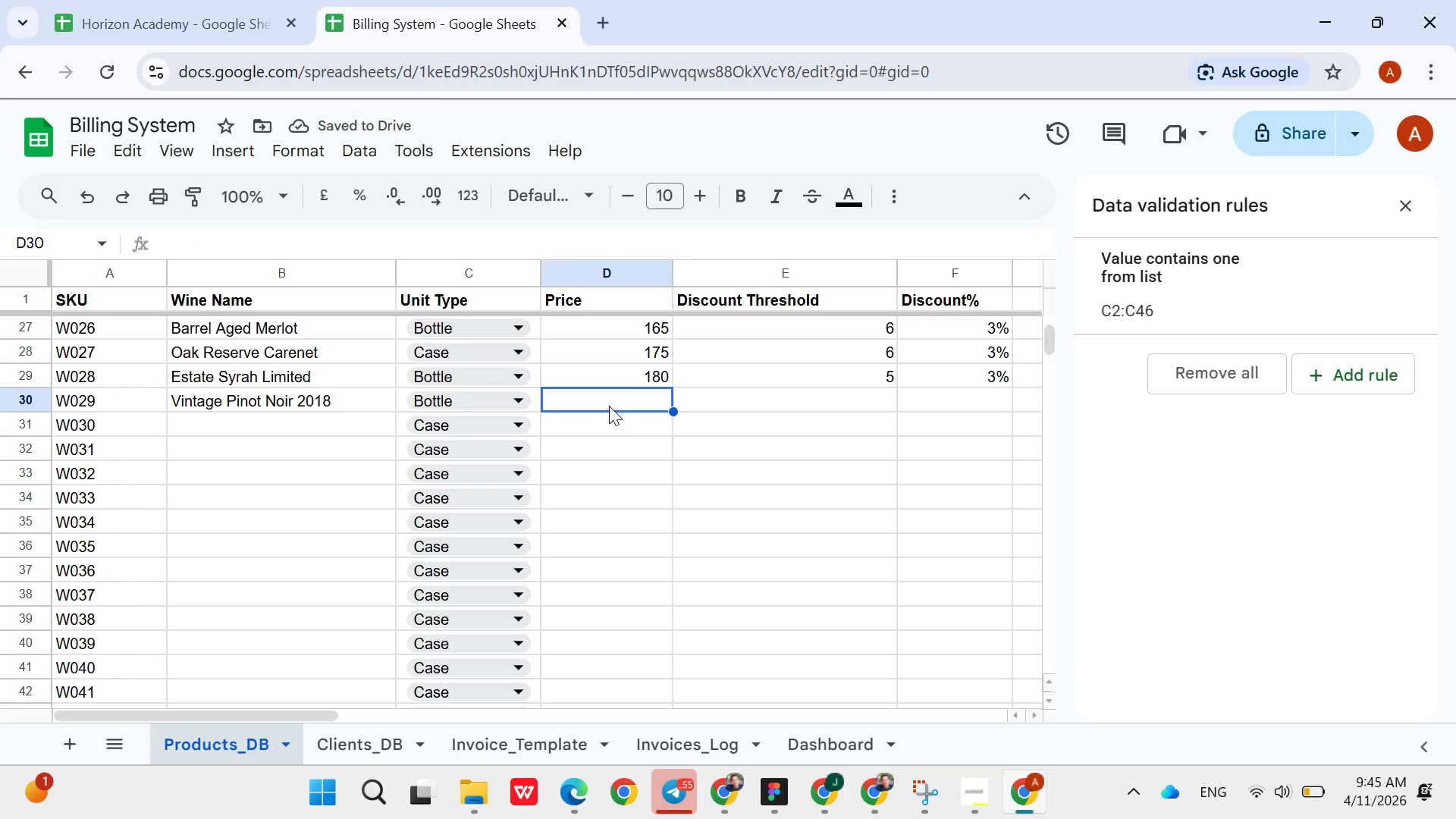 
type(190)
 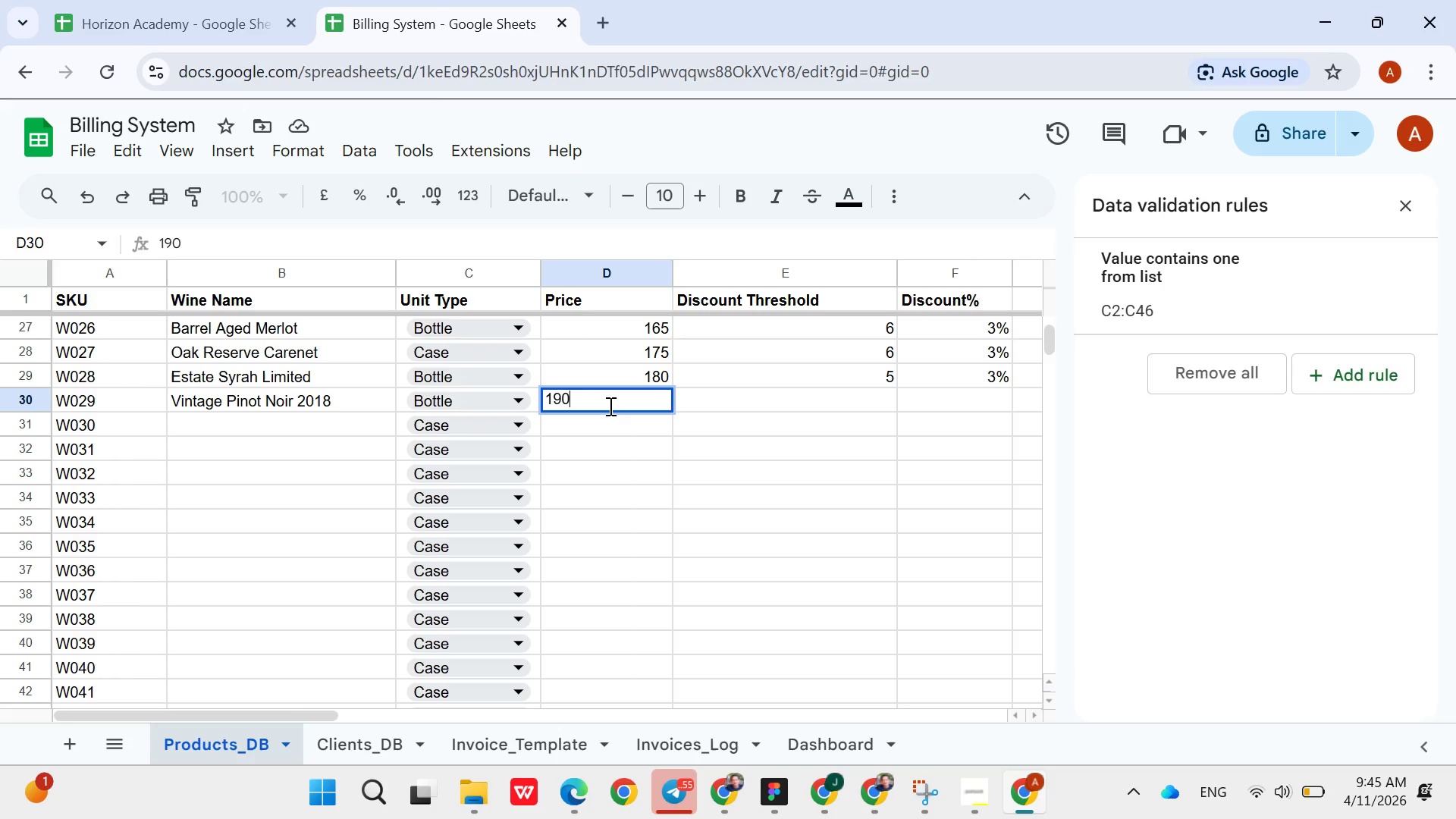 
key(ArrowRight)
 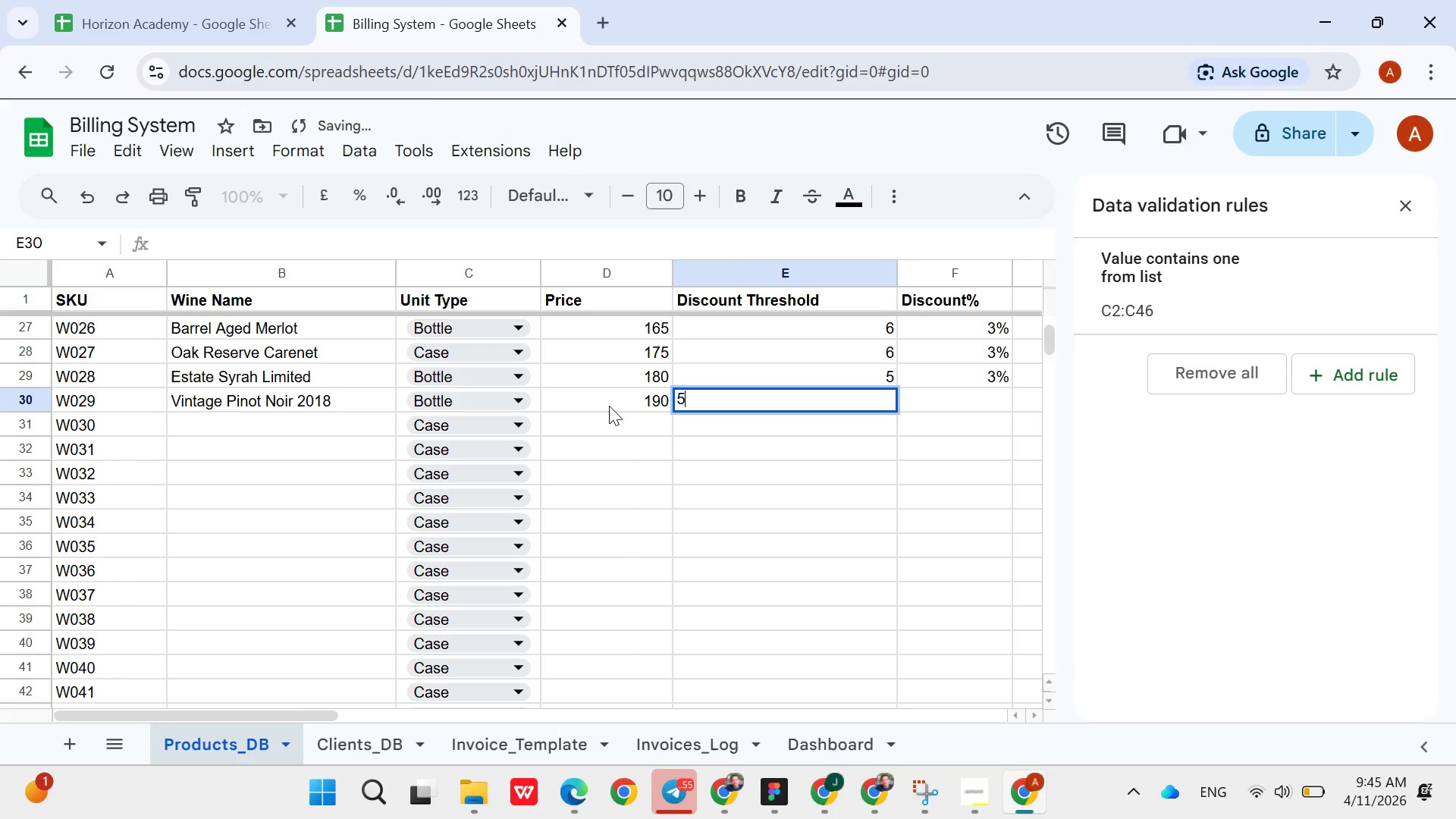 
key(5)
 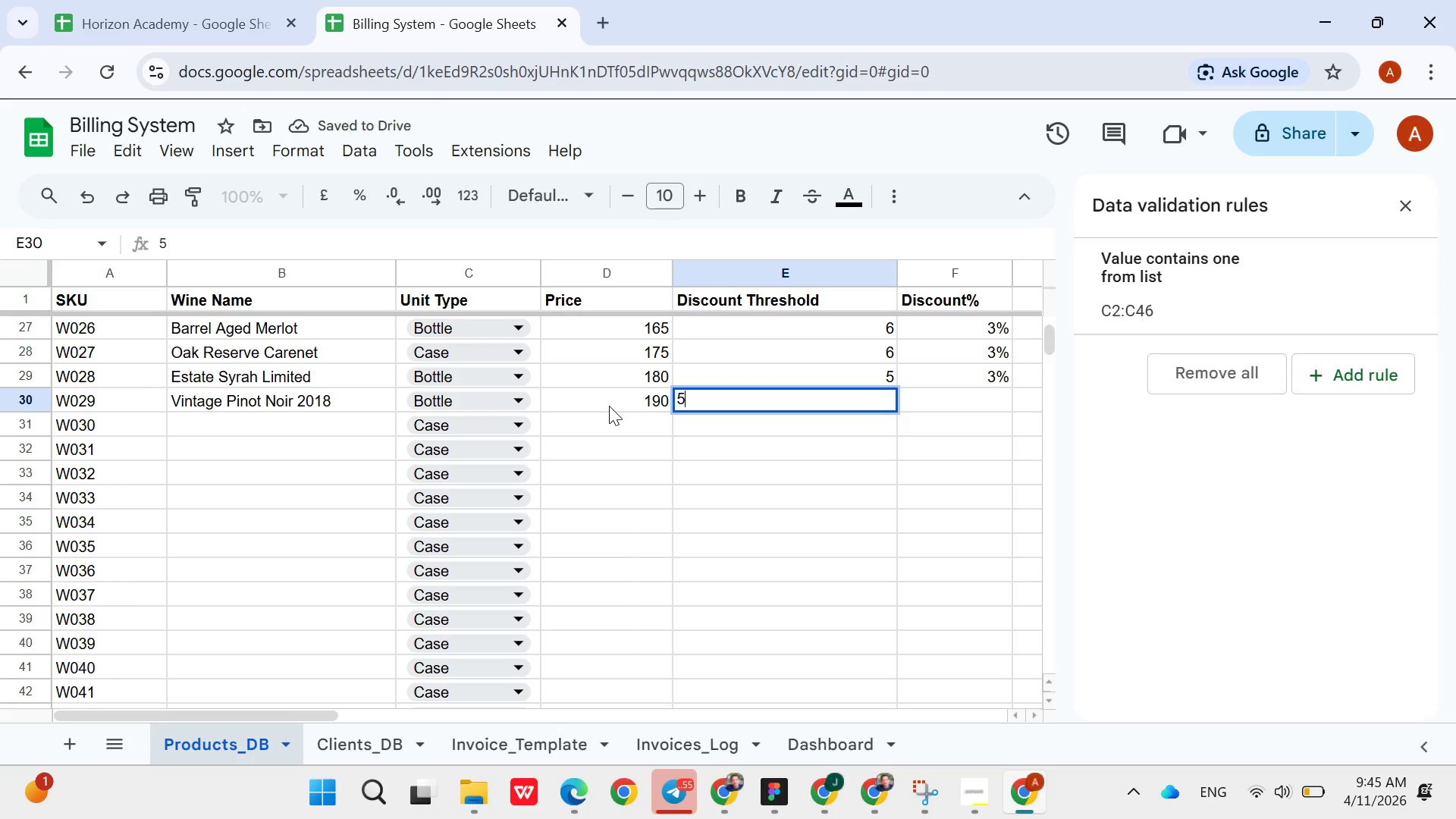 
key(3)
 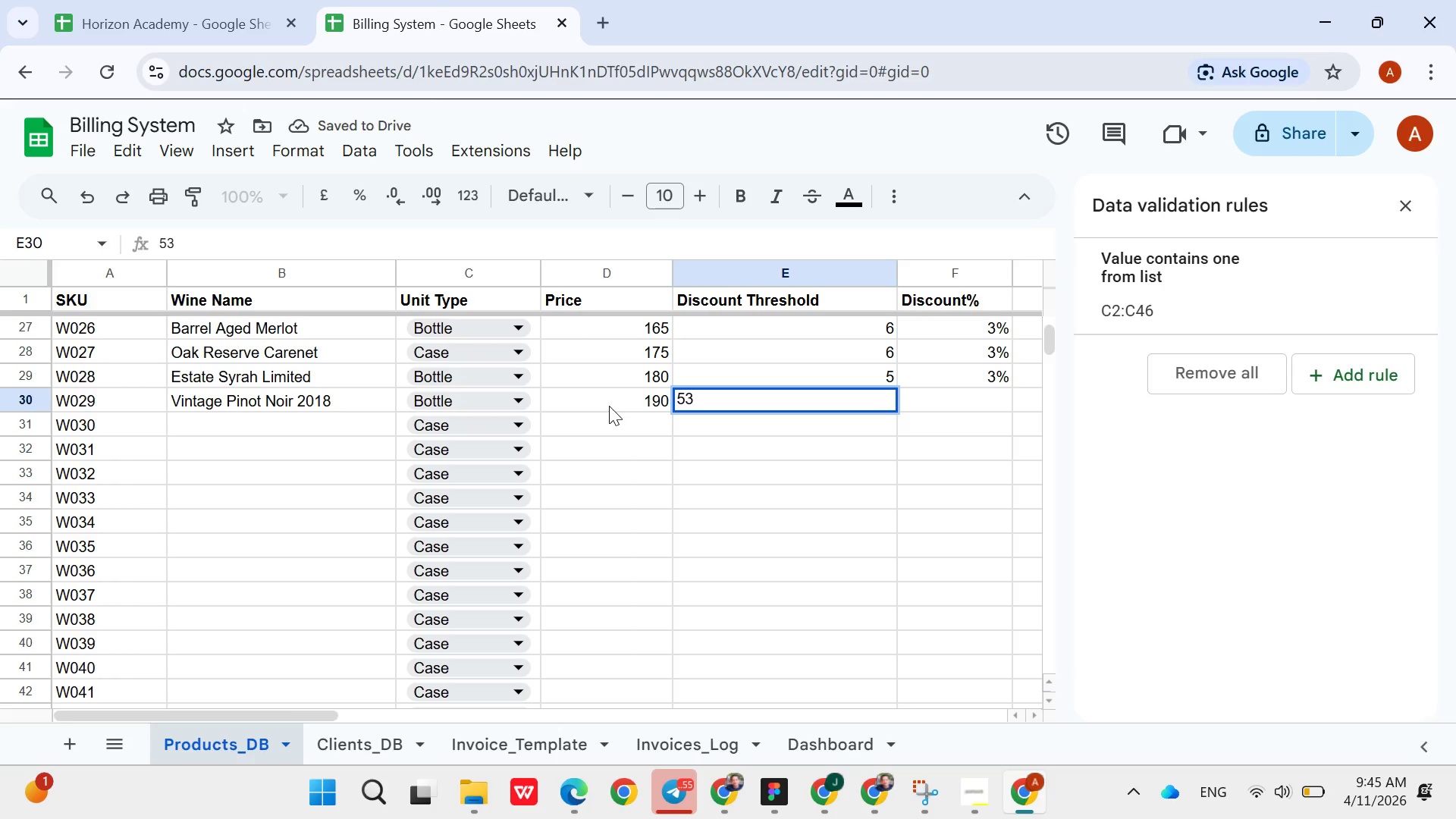 
key(Shift+ShiftRight)
 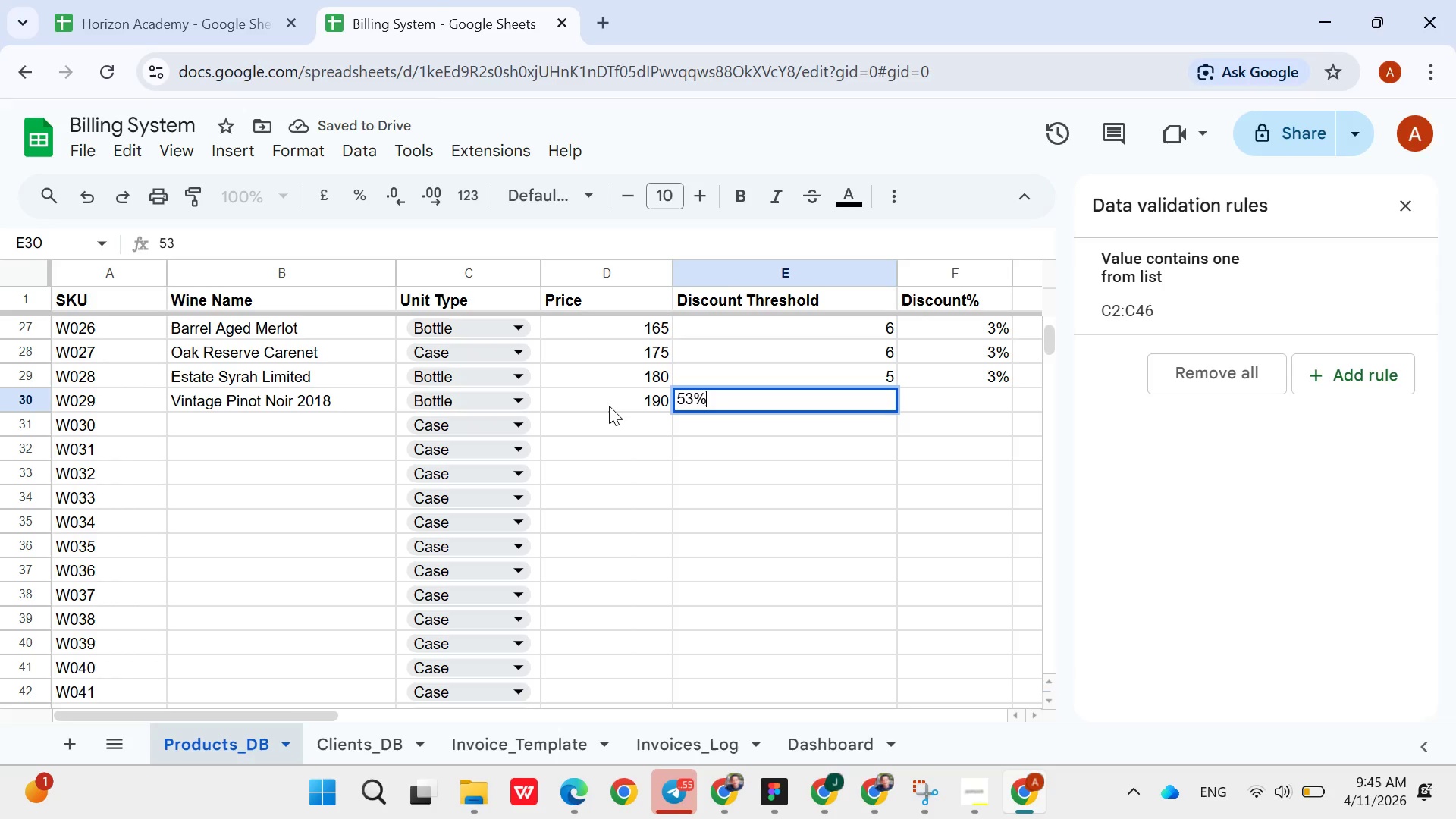 
key(Shift+5)
 